 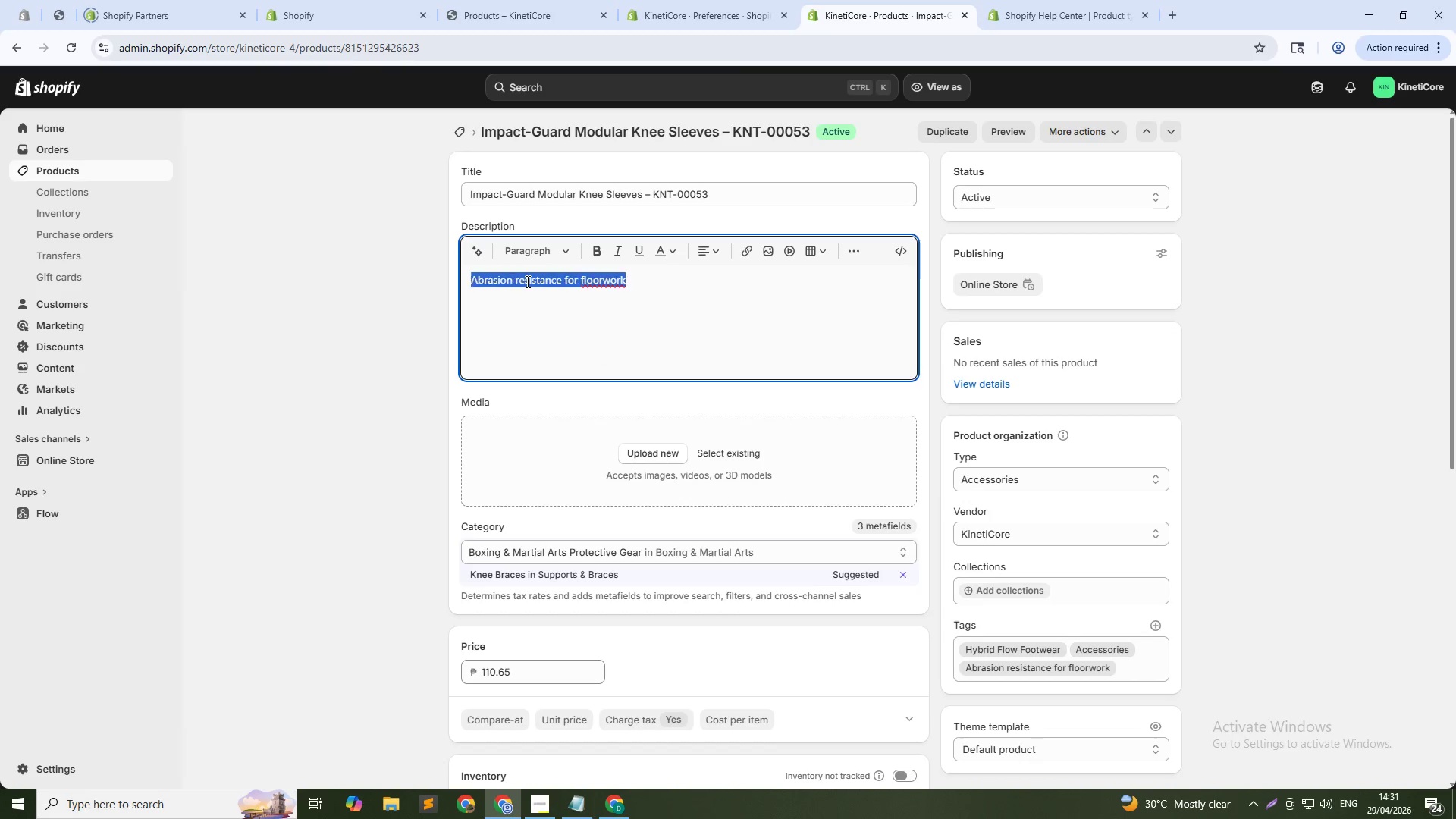 
triple_click([526, 281])
 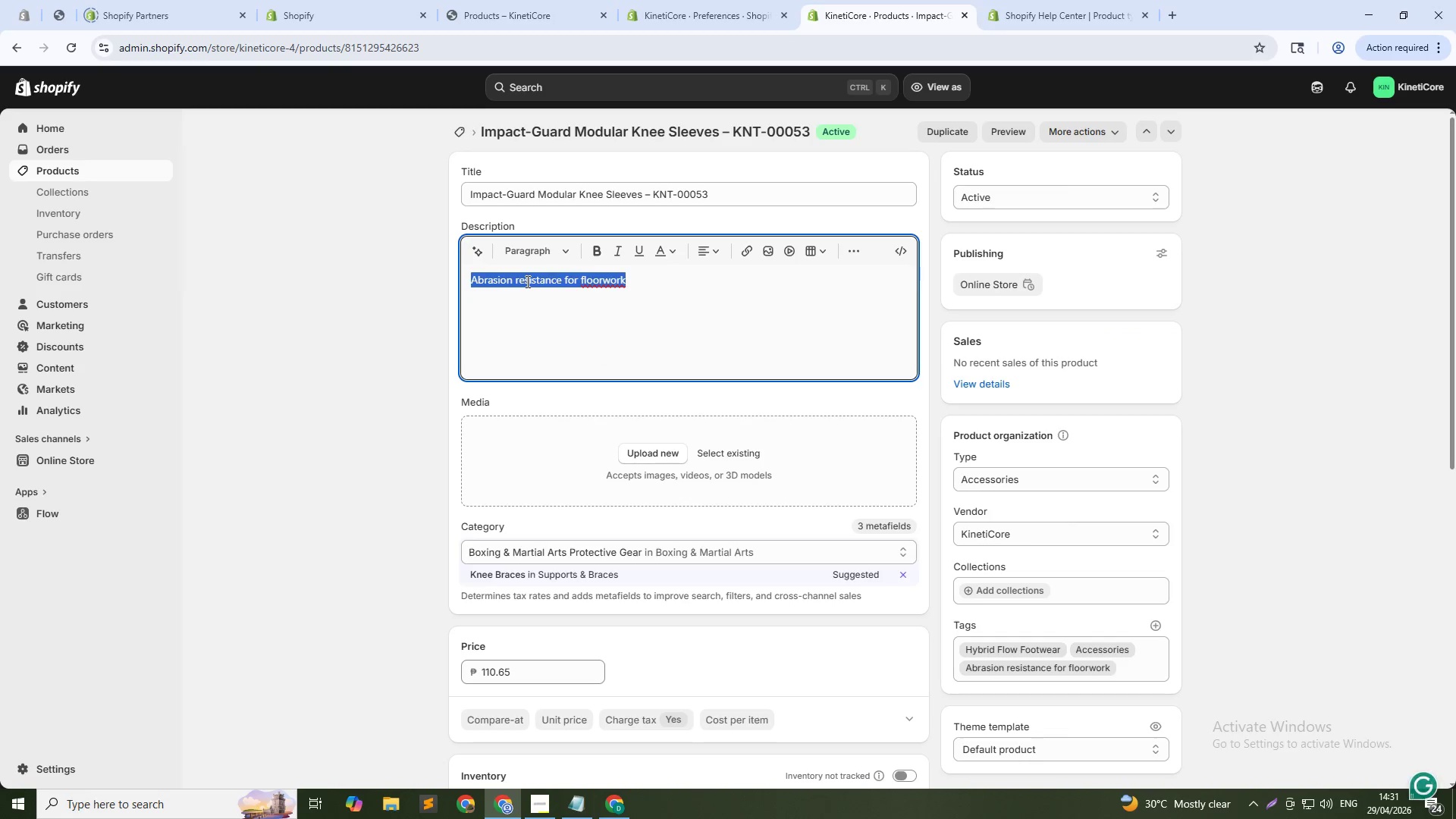 
key(Backspace)
 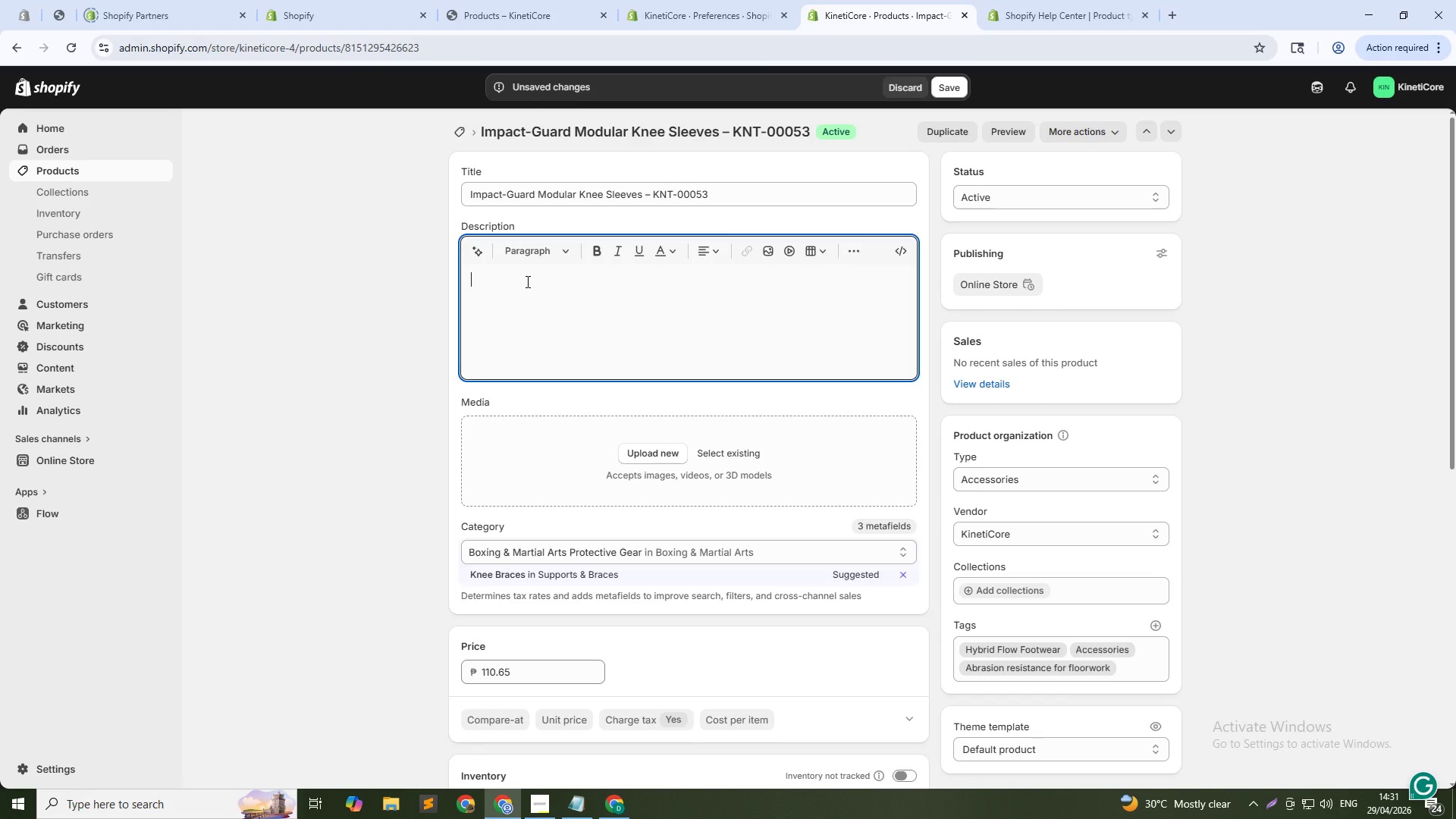 
type(Impact-gUARD mODULAR kNEE Sleeve come with pivot grip patches on the knee area for smooth floor spins and rotations. The gel padding absords impact while the pivot patches )
 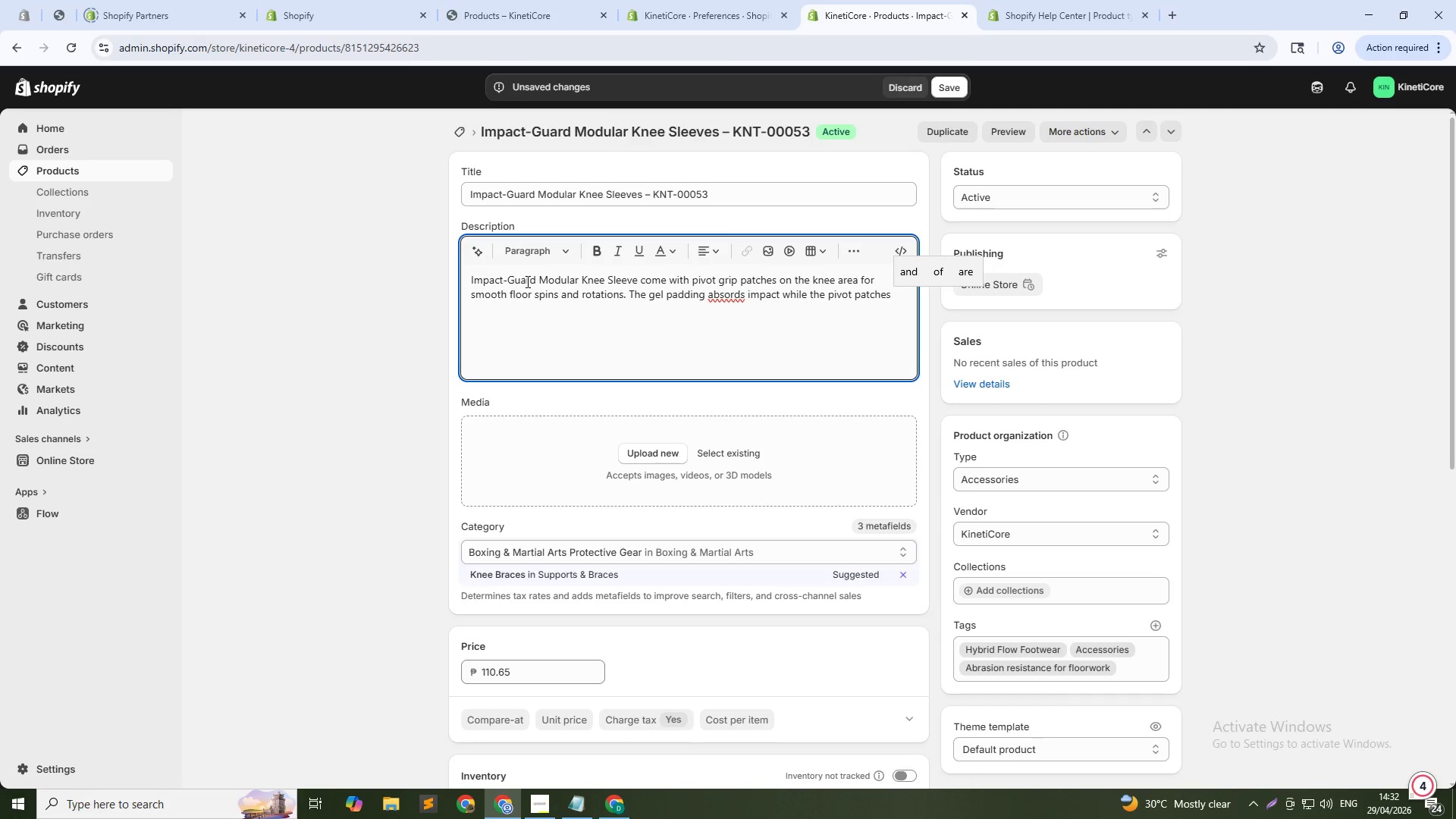 
hold_key(key=CapsLock, duration=0.31)
 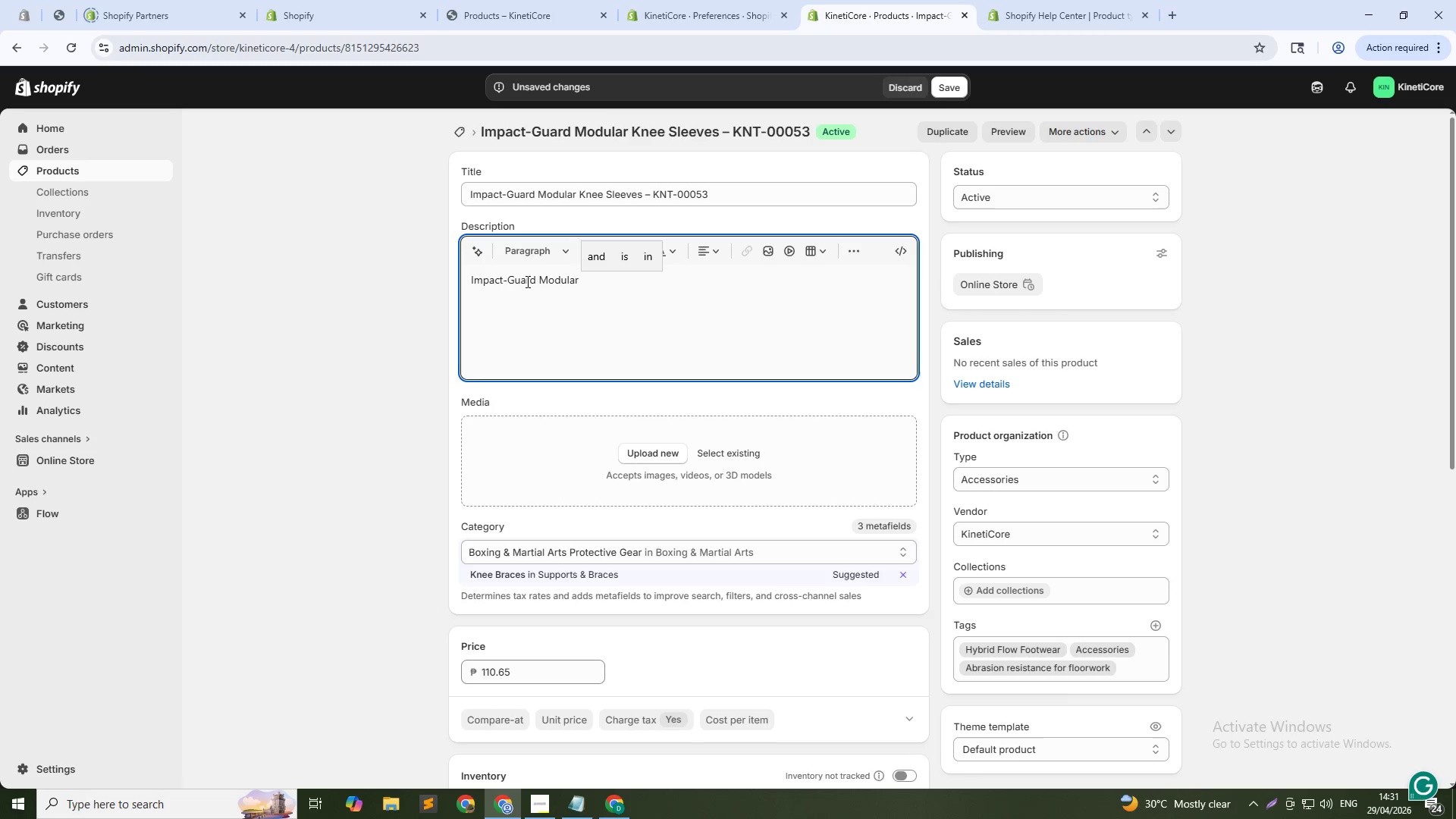 
hold_key(key=CapsLock, duration=0.31)
 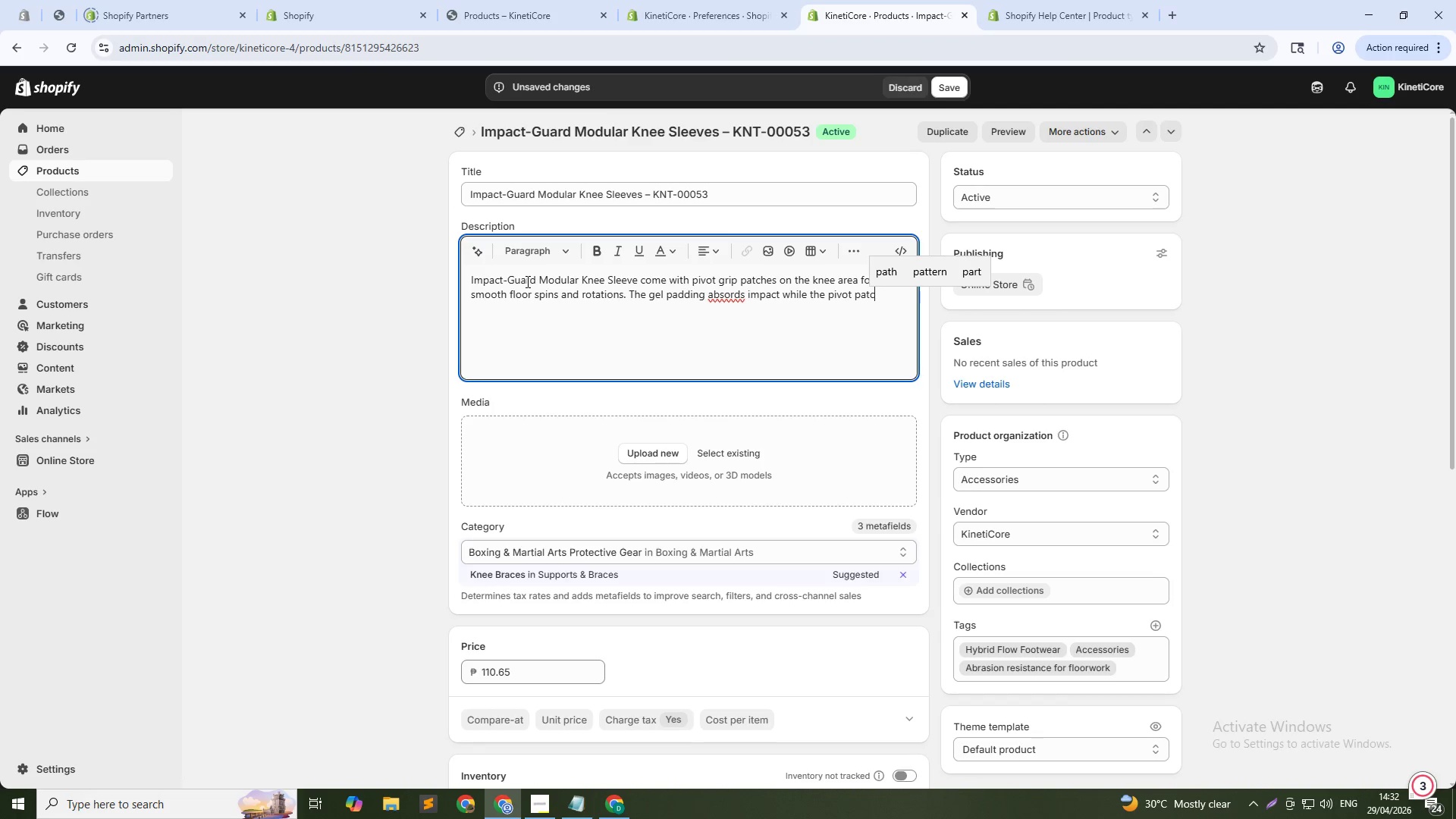 
type(resuce friction during spins. Compre)
 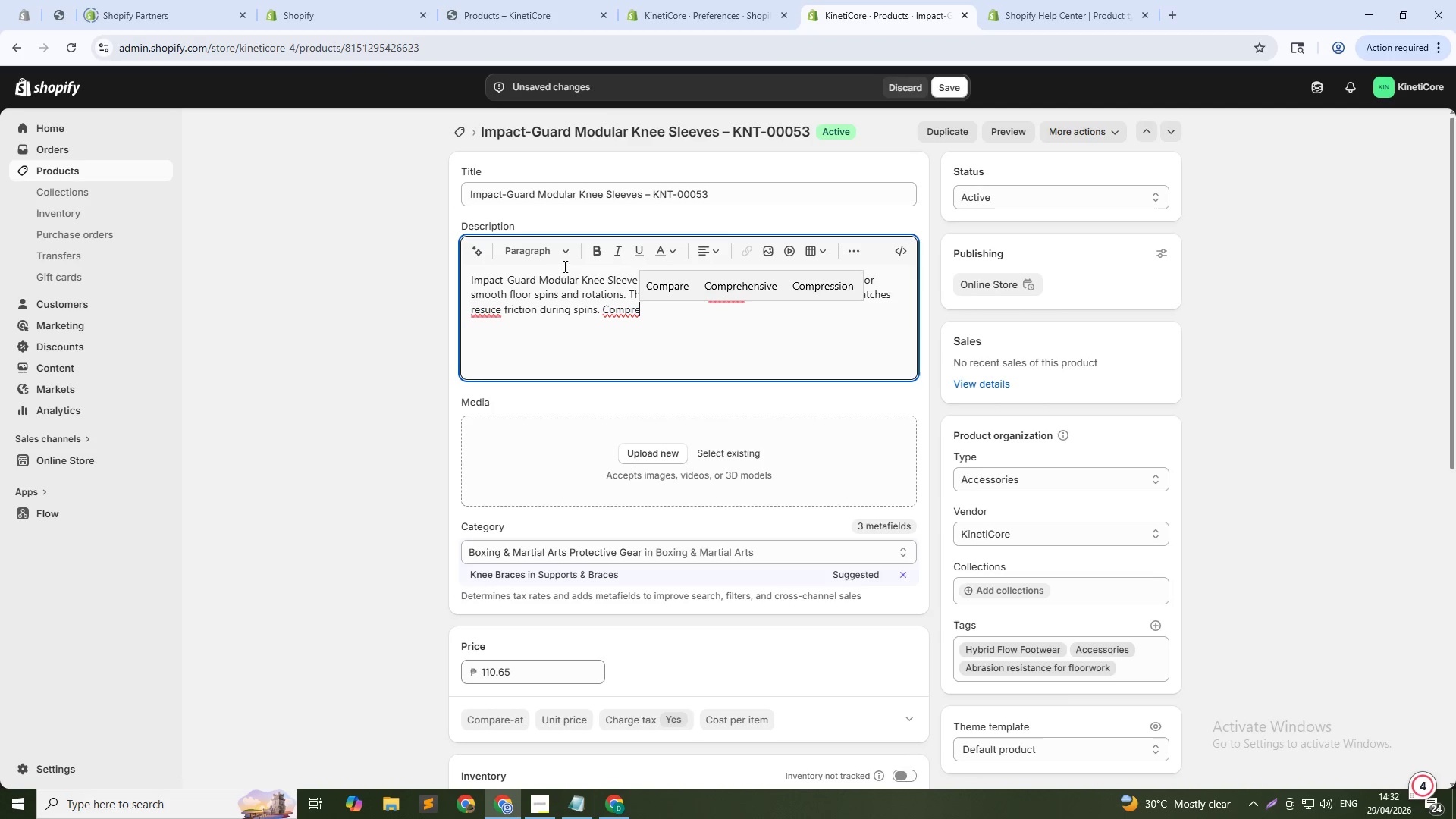 
left_click([824, 281])
 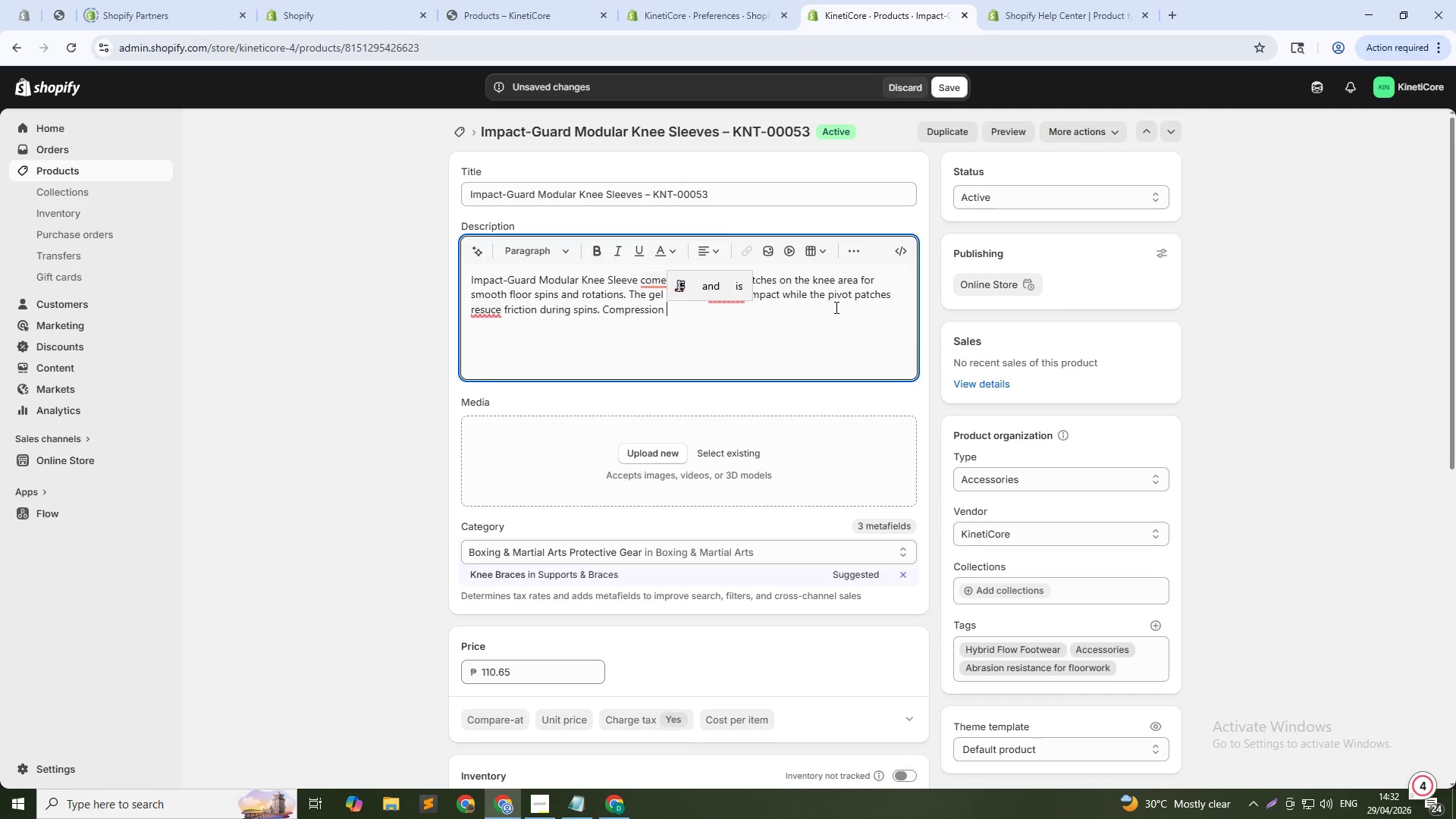 
type(fit keeps everything inplace. ideal for breakdance, capoeira, ad)
key(Backspace)
type(nd floorwork athletes.)
 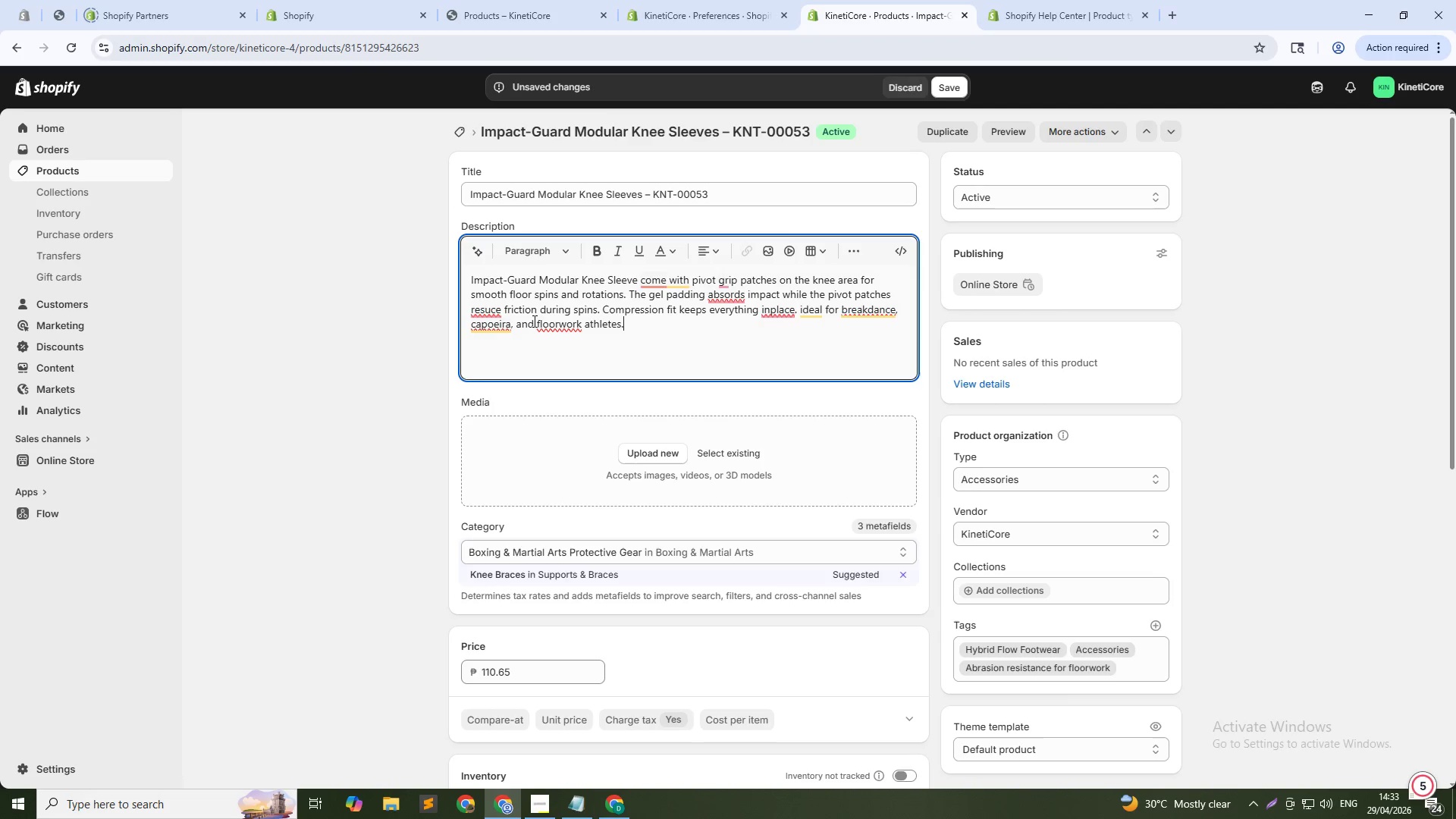 
mouse_move([508, 305])
 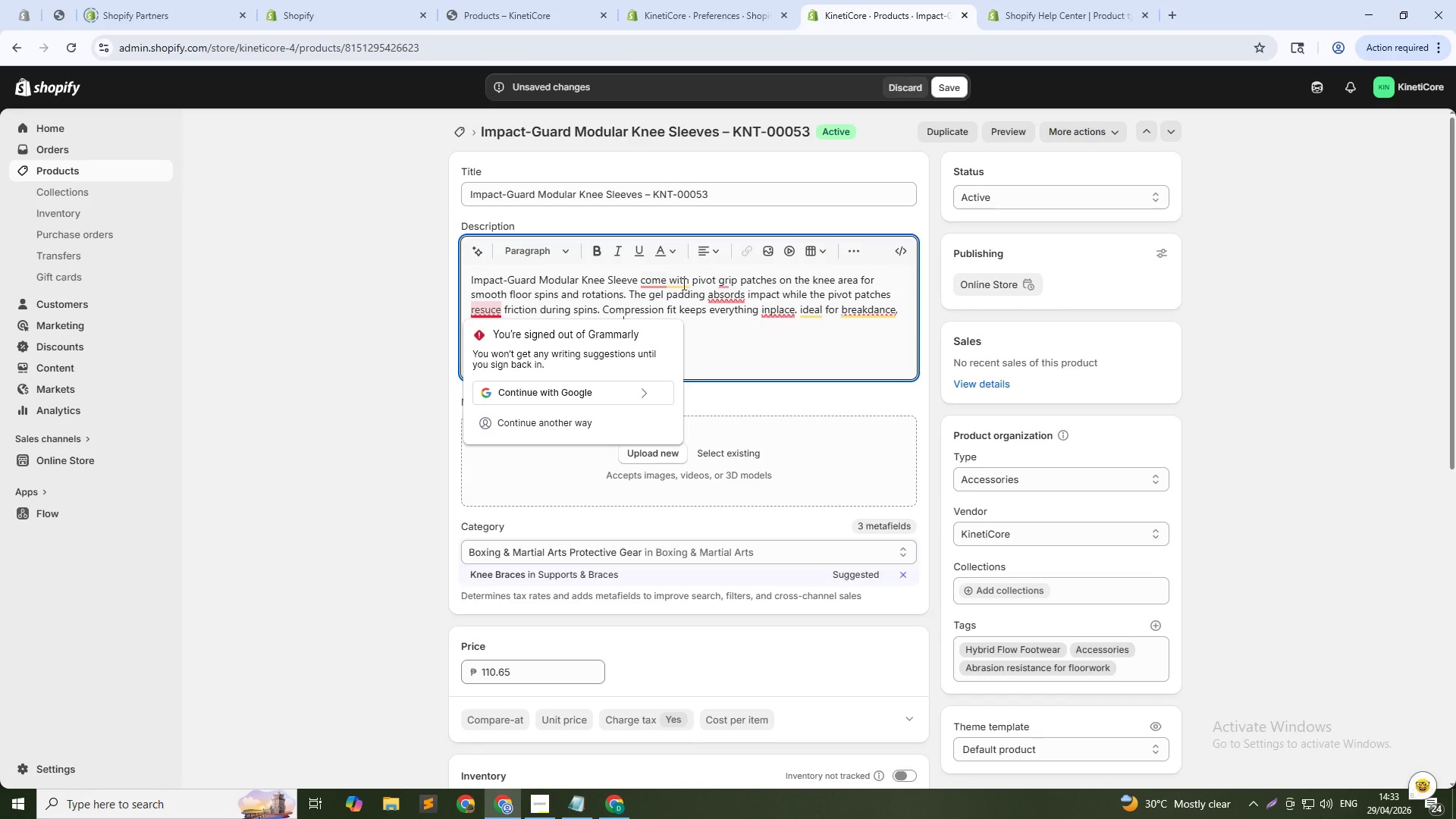 
mouse_move([717, 298])
 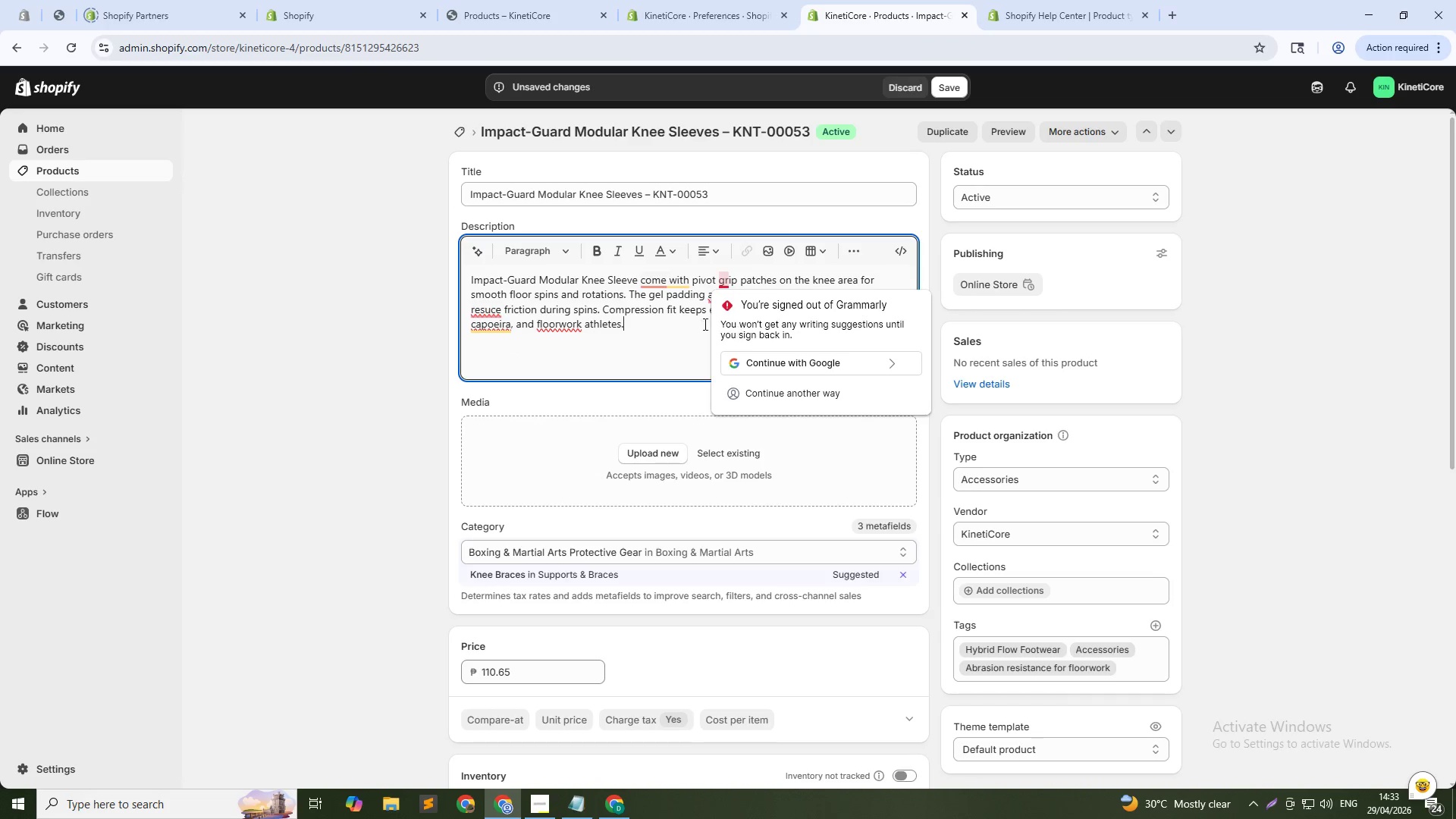 
left_click([622, 327])
 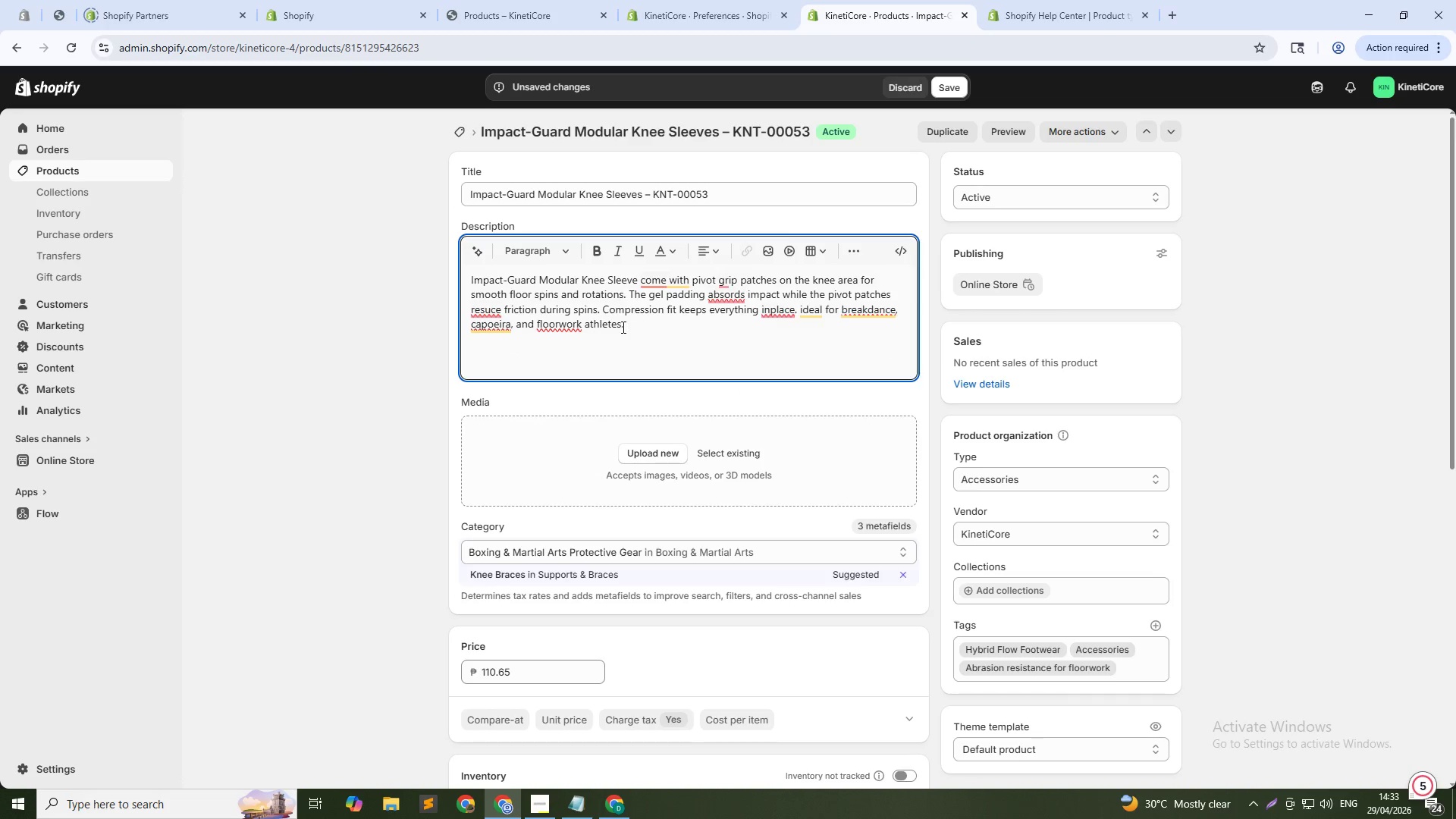 
left_click([733, 290])
 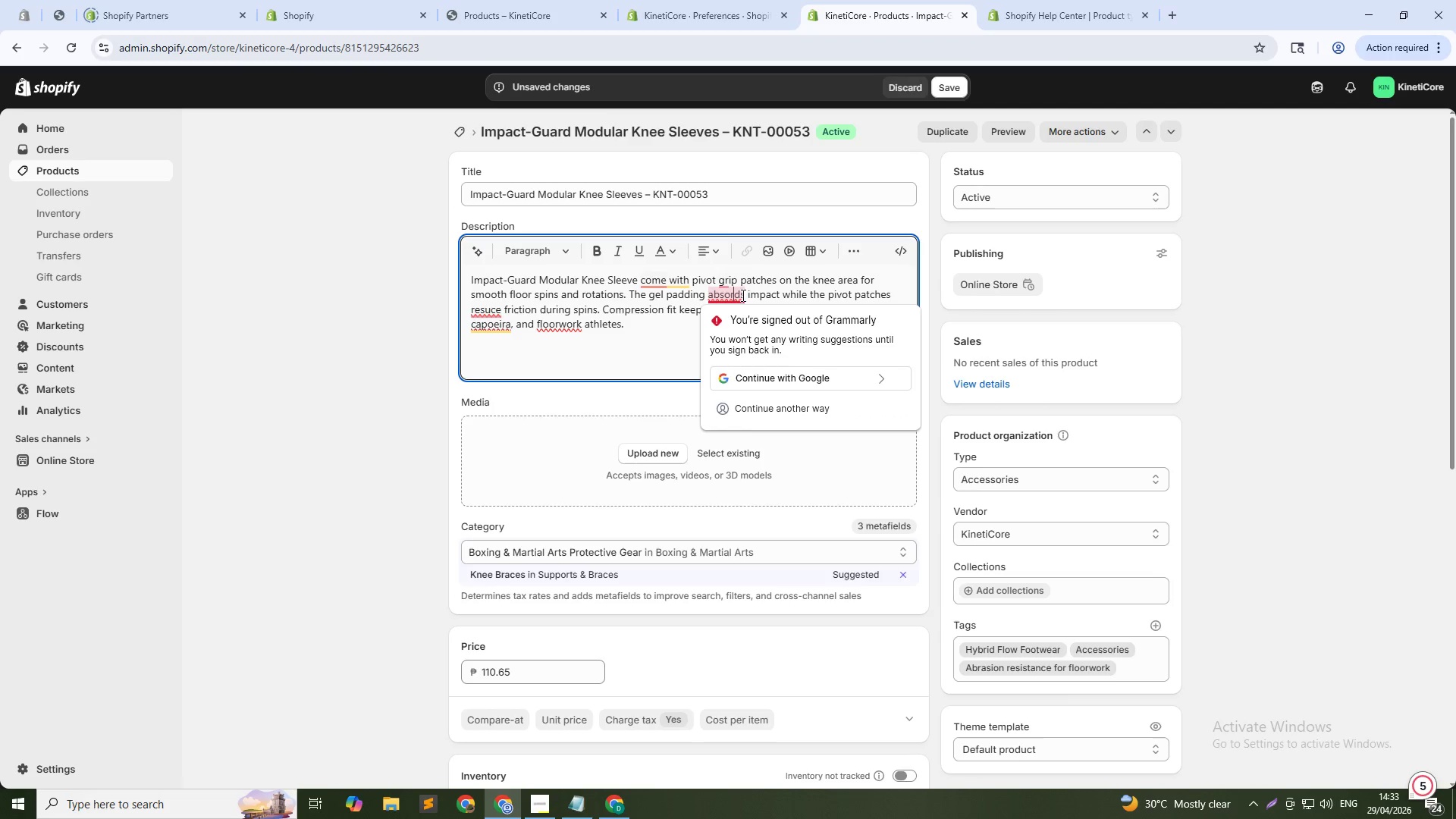 
left_click([742, 295])
 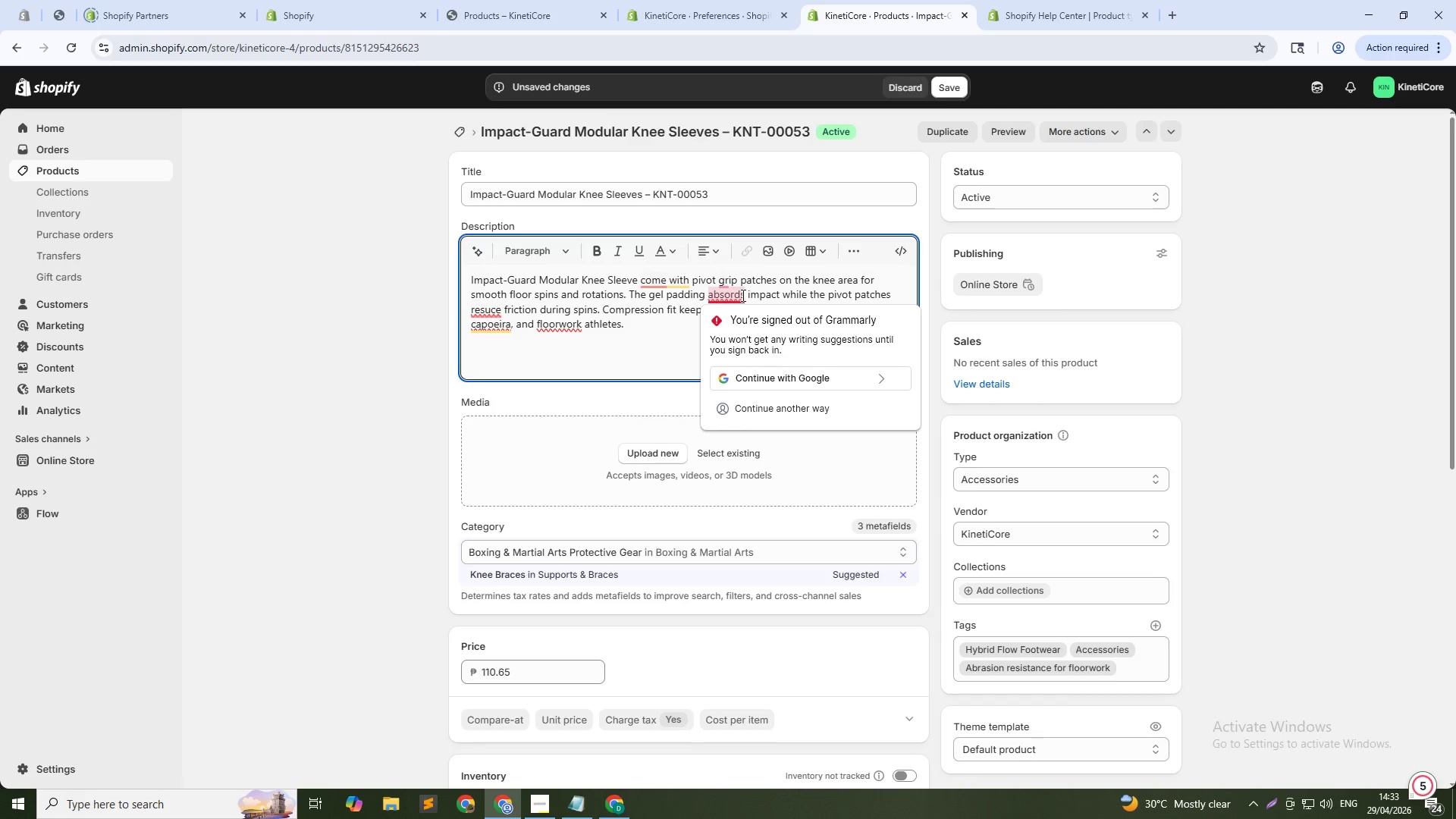 
key(Backspace)
 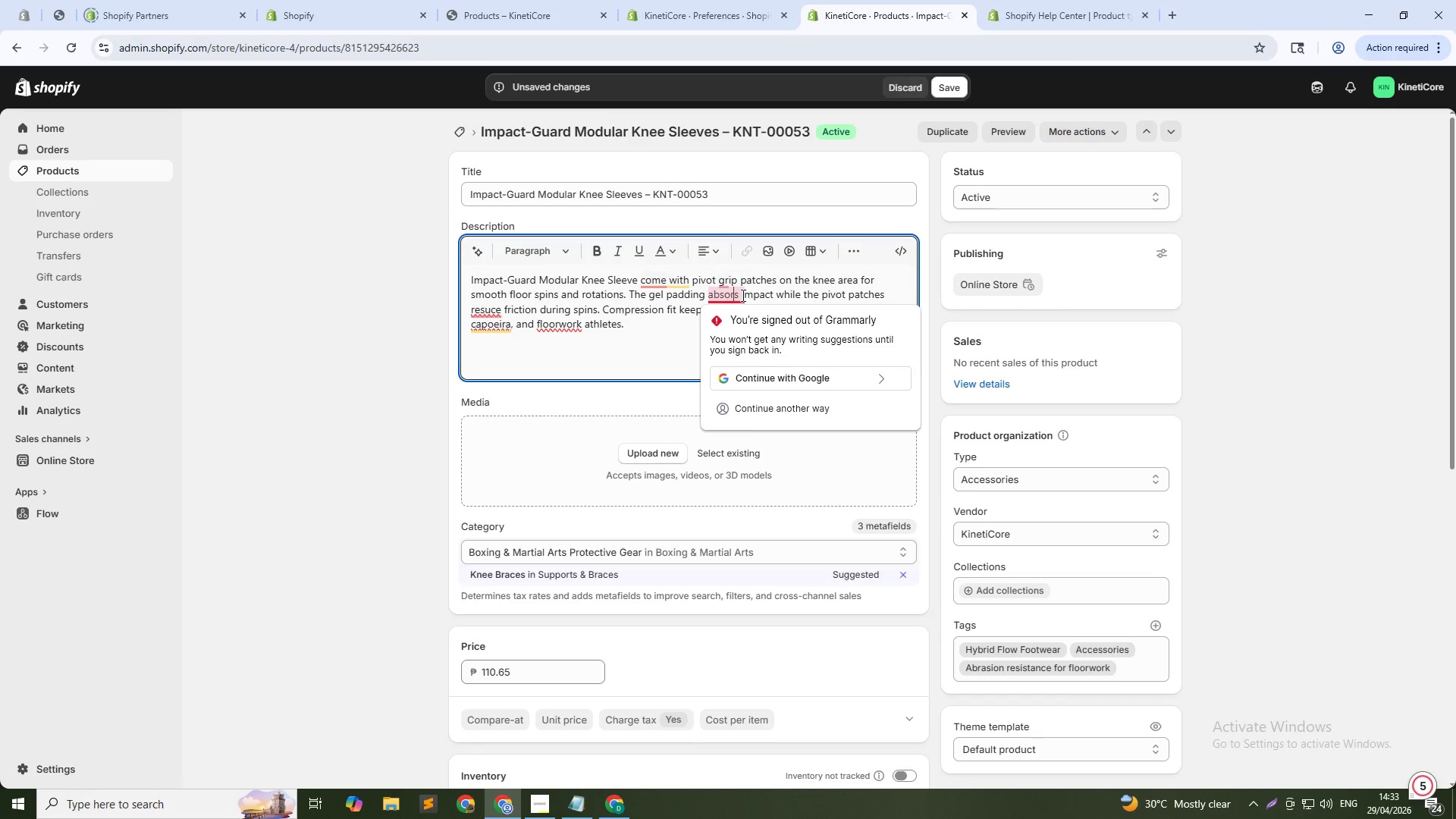 
key(B)
 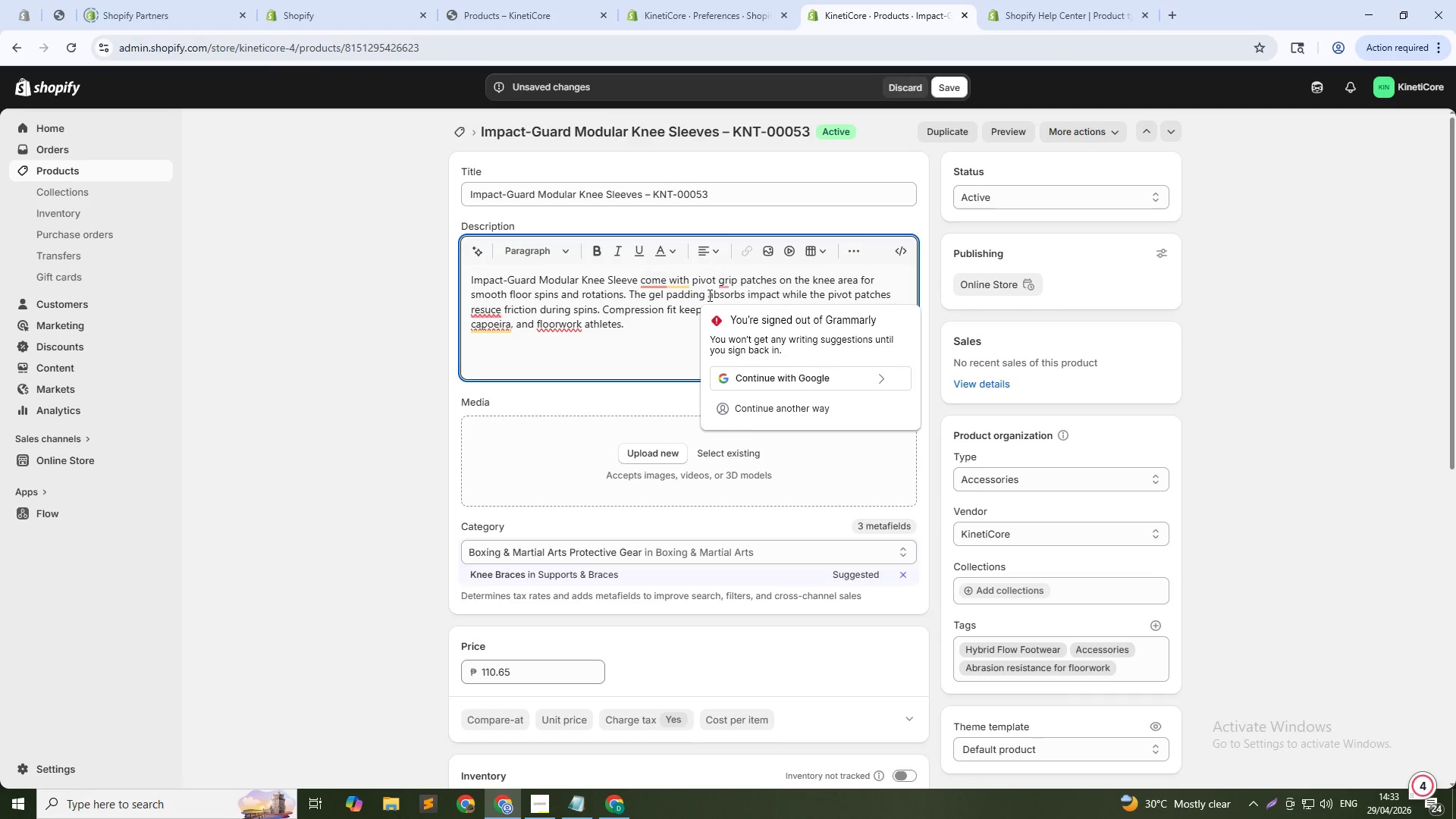 
left_click([679, 302])
 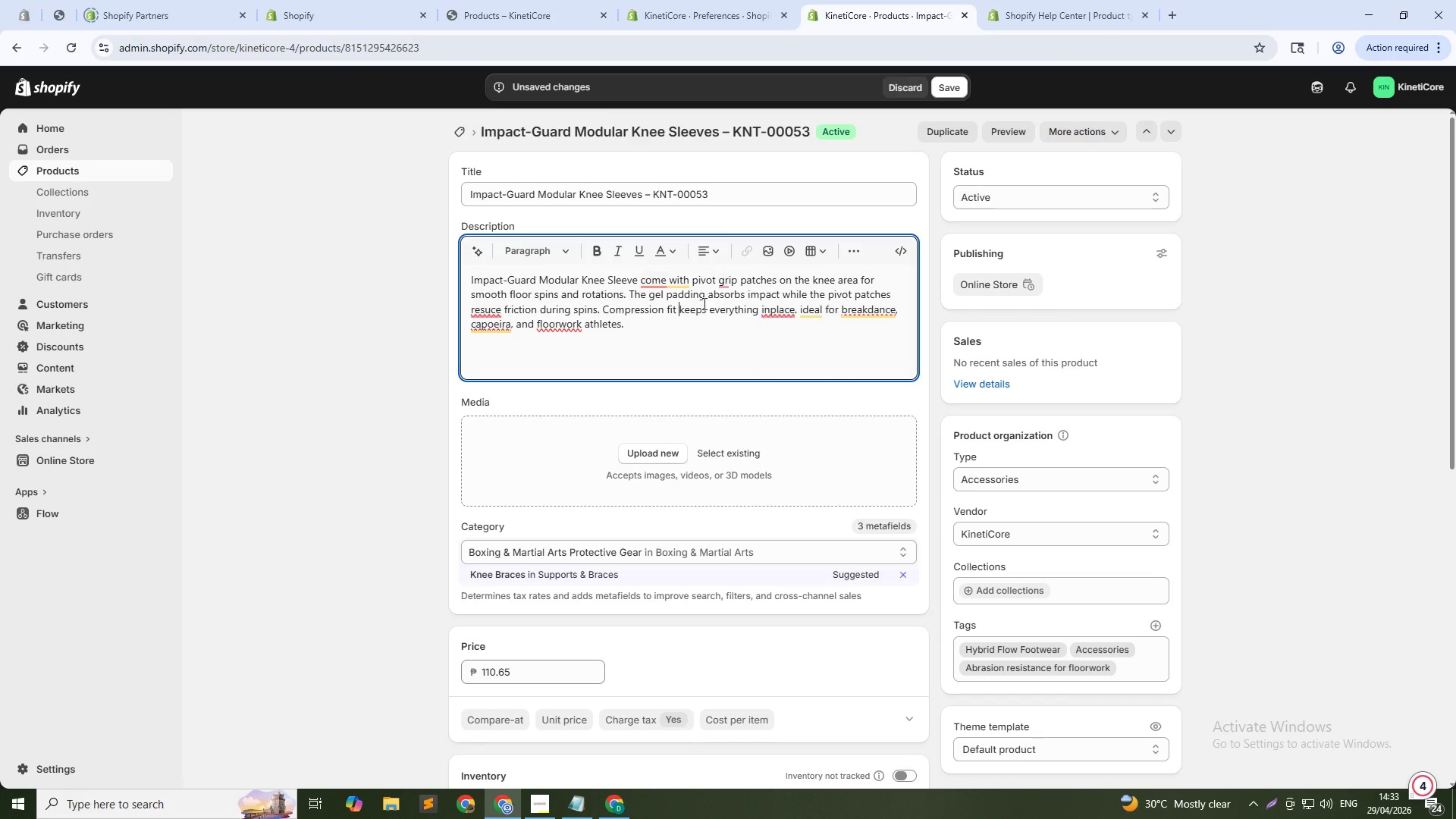 
mouse_move([766, 328])
 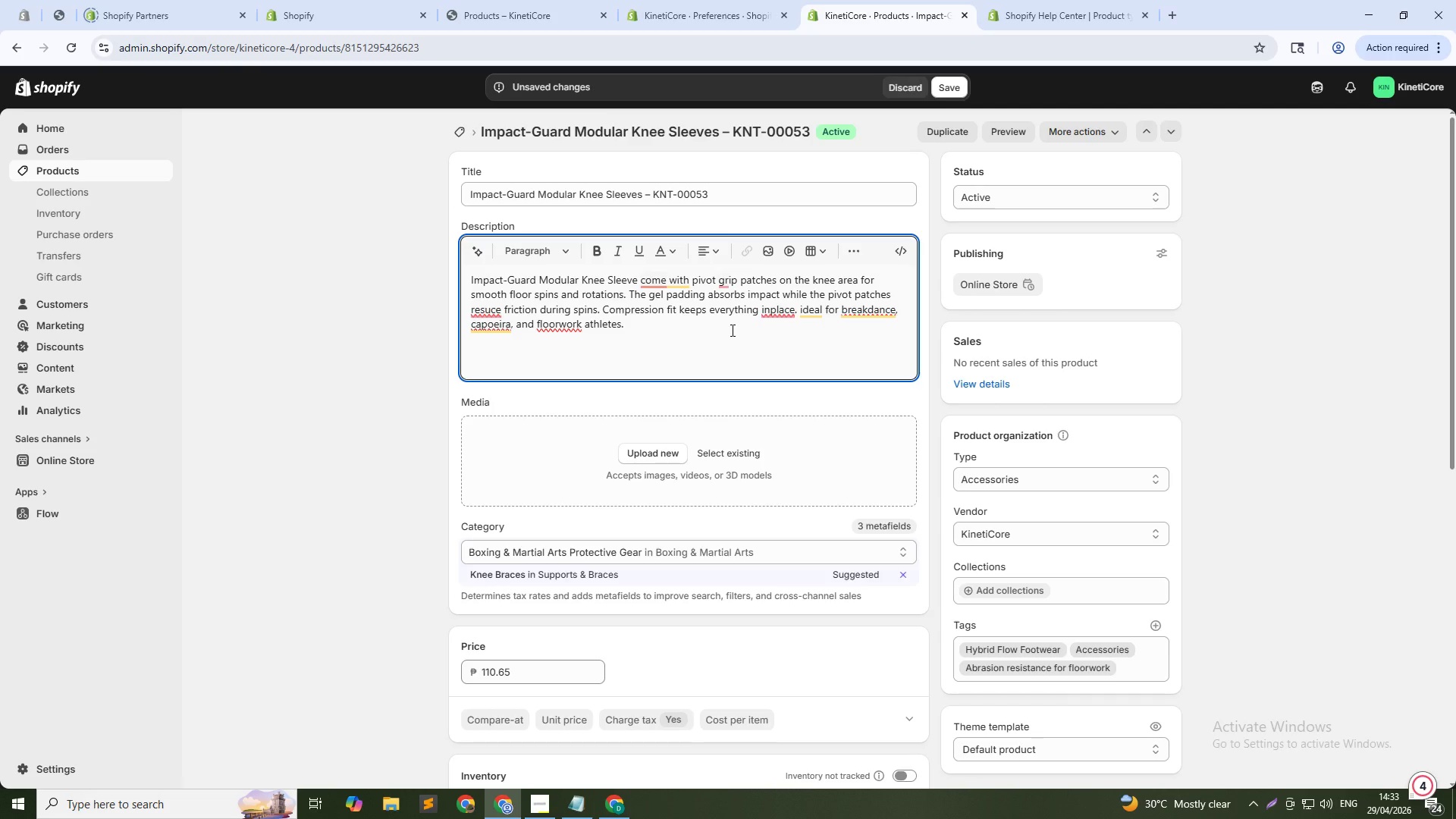 
left_click([769, 310])
 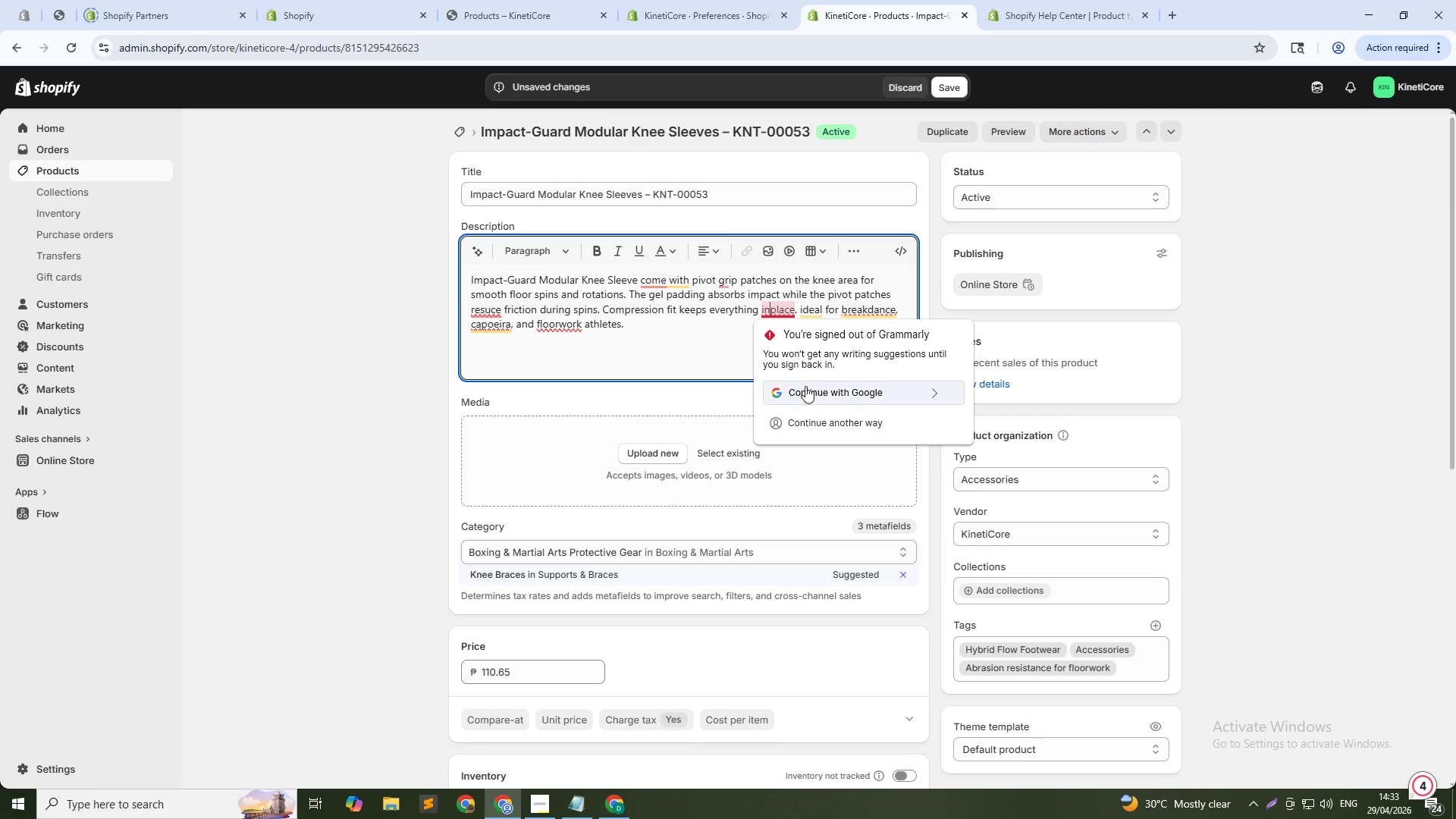 
key(Space)
 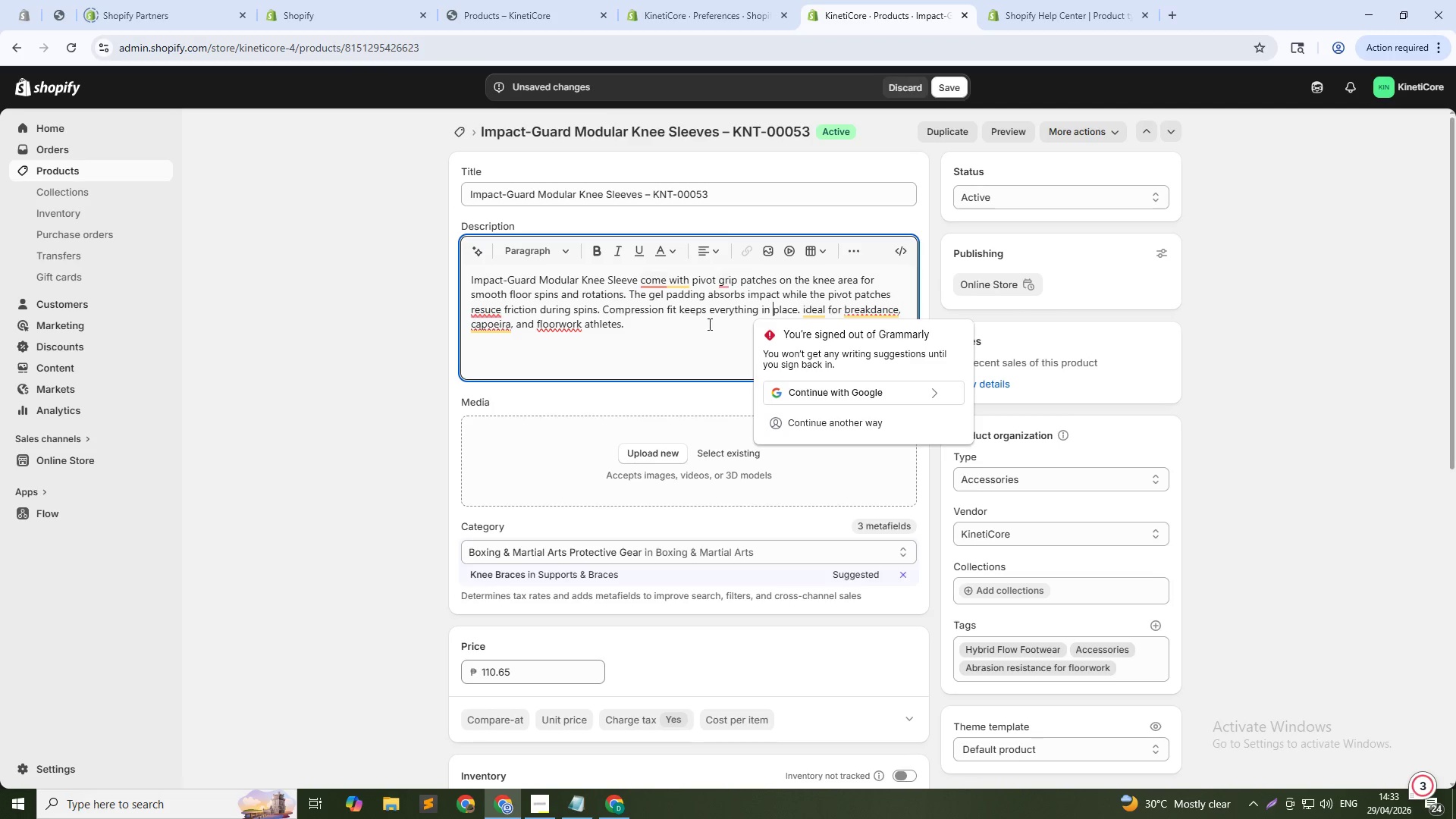 
left_click([708, 324])
 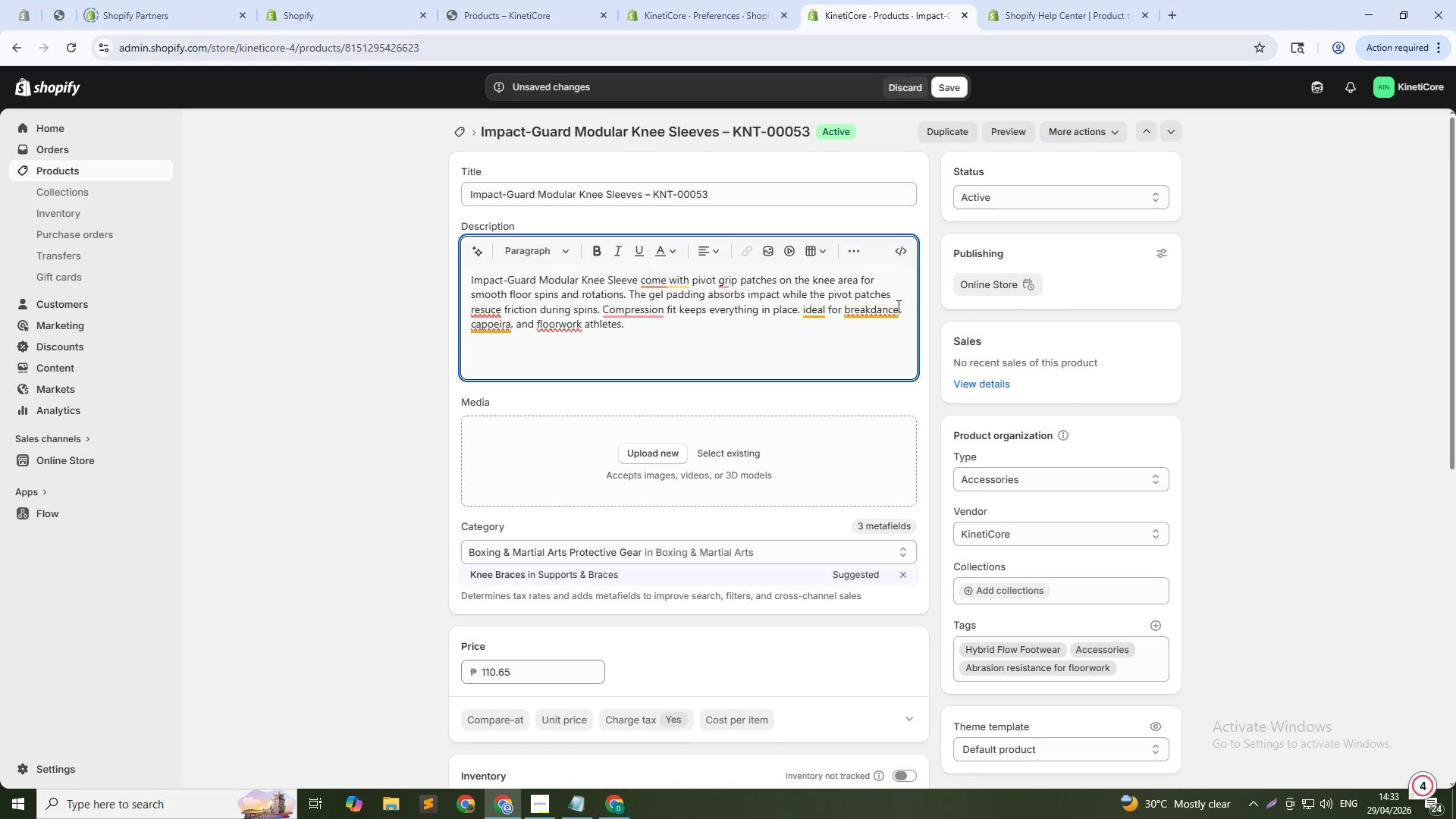 
mouse_move([855, 314])
 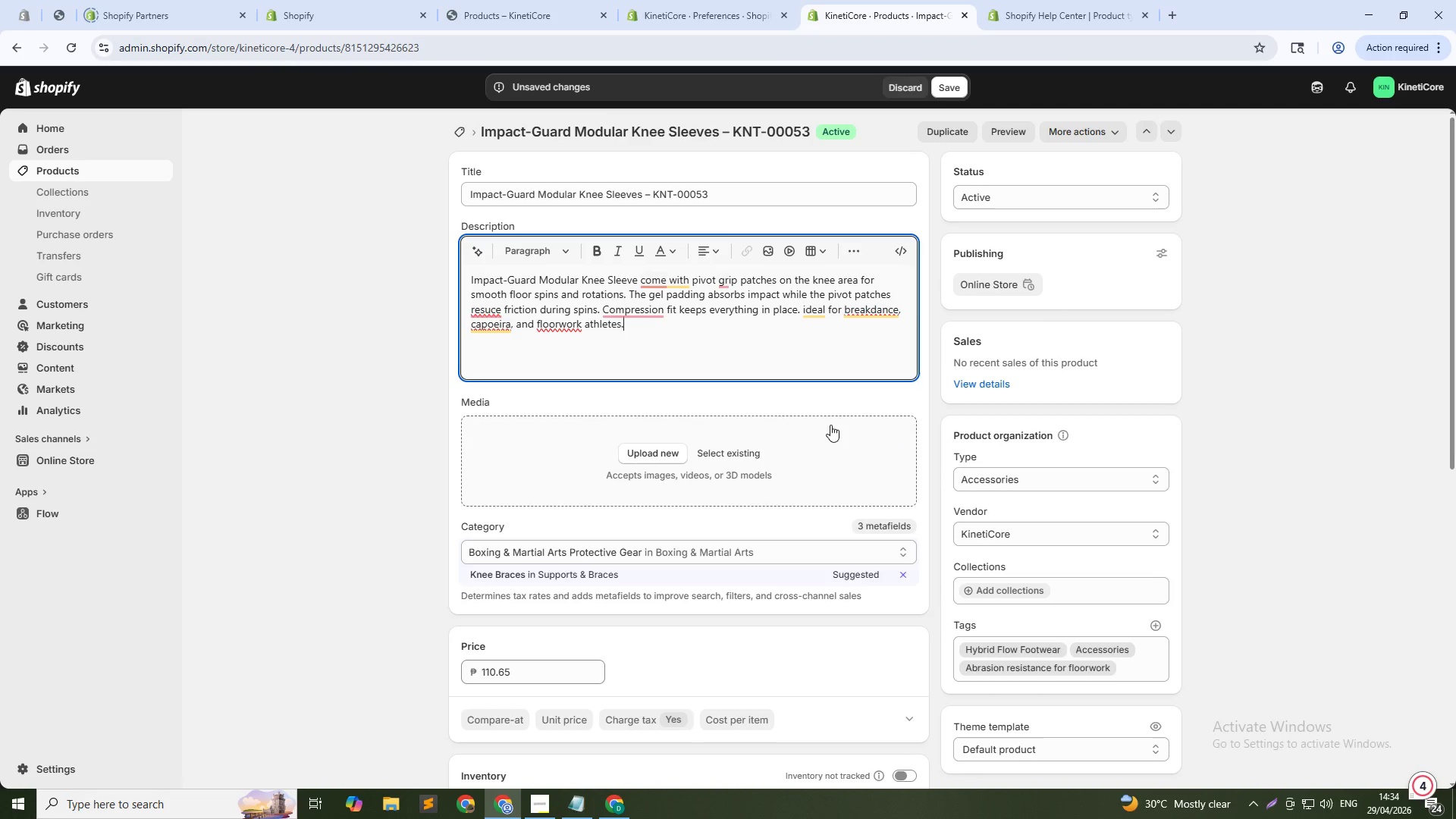 
scroll: coordinate [770, 381], scroll_direction: down, amount: 14.0
 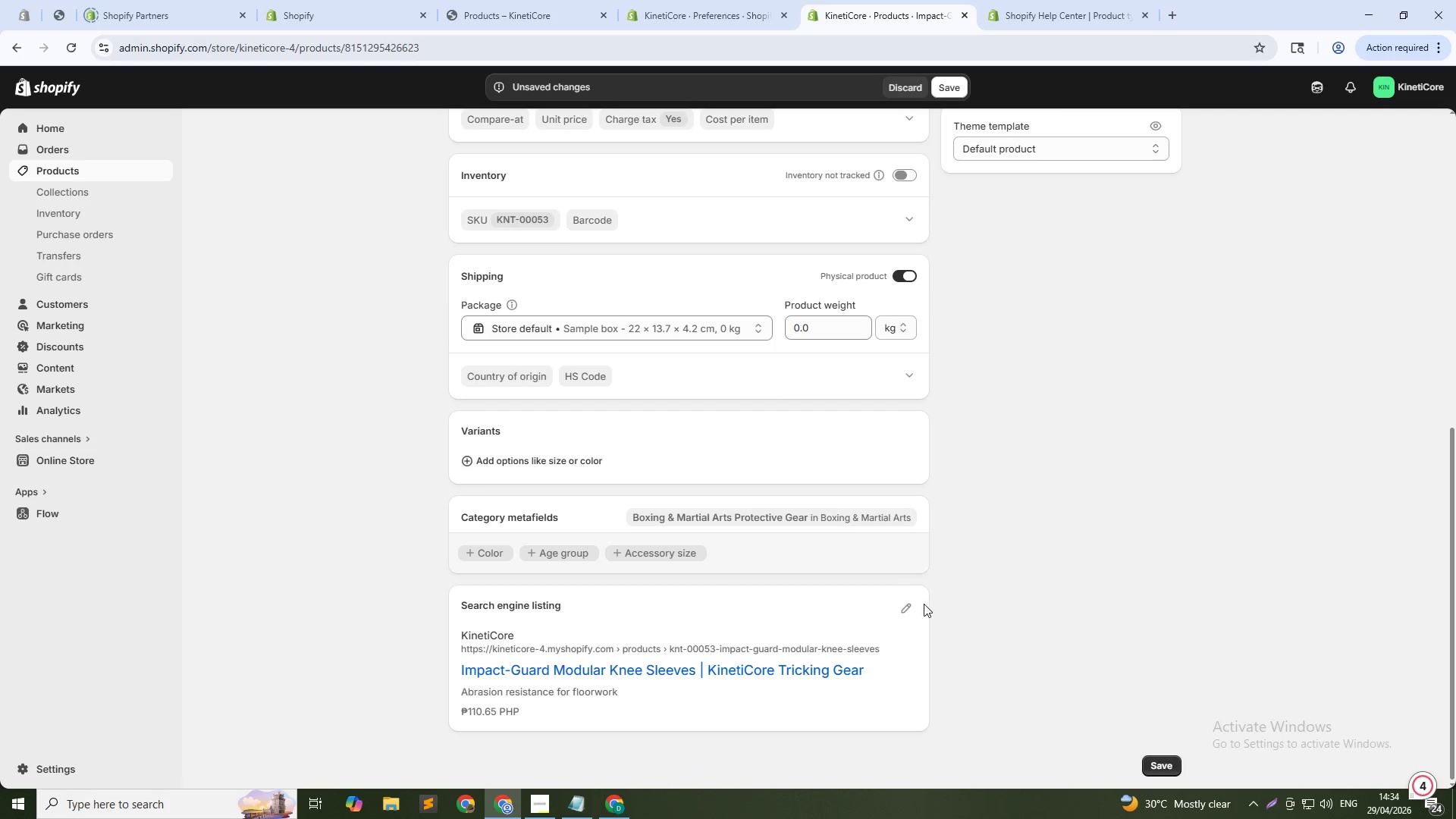 
left_click([912, 606])
 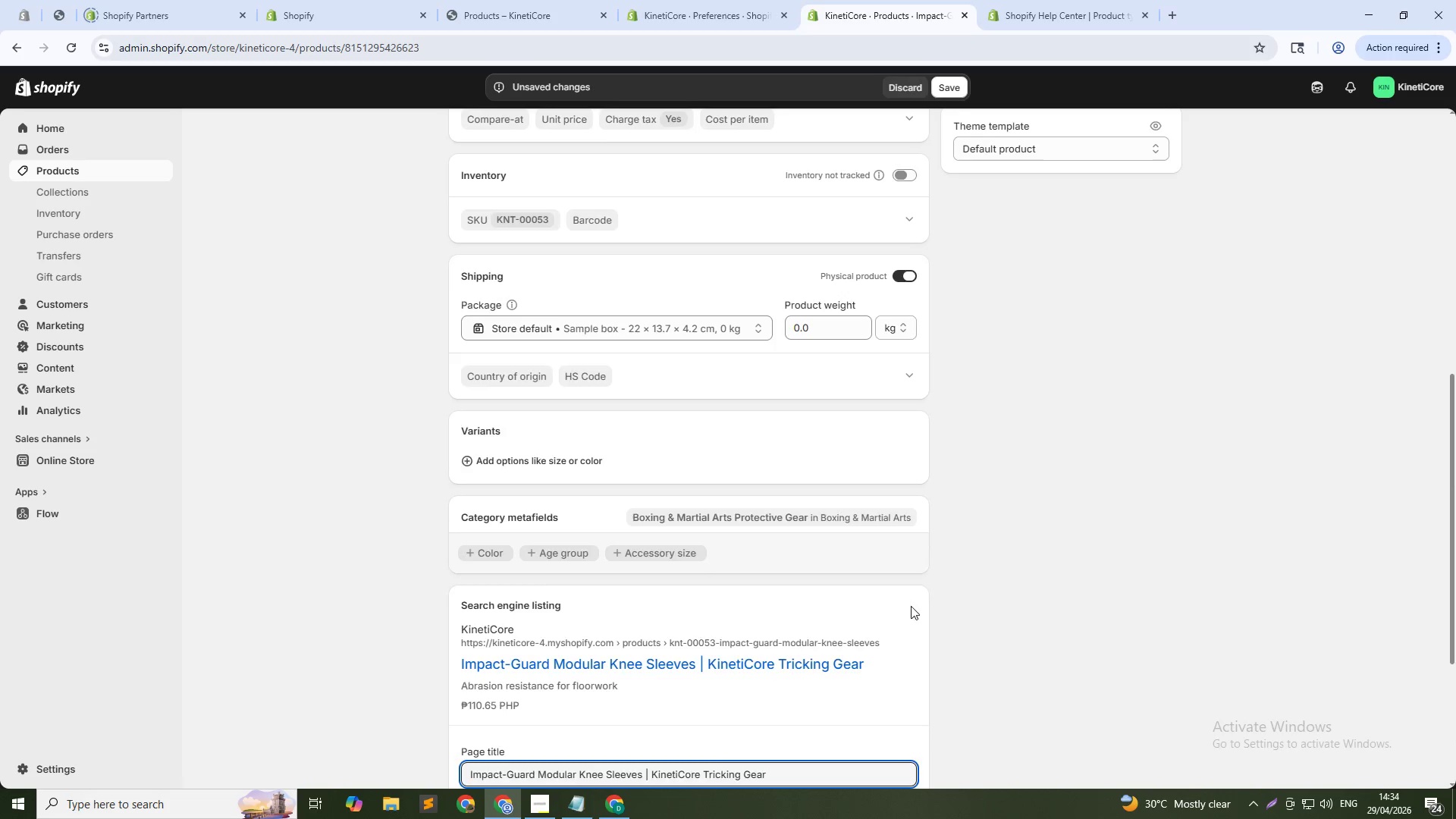 
scroll: coordinate [911, 606], scroll_direction: down, amount: 6.0
 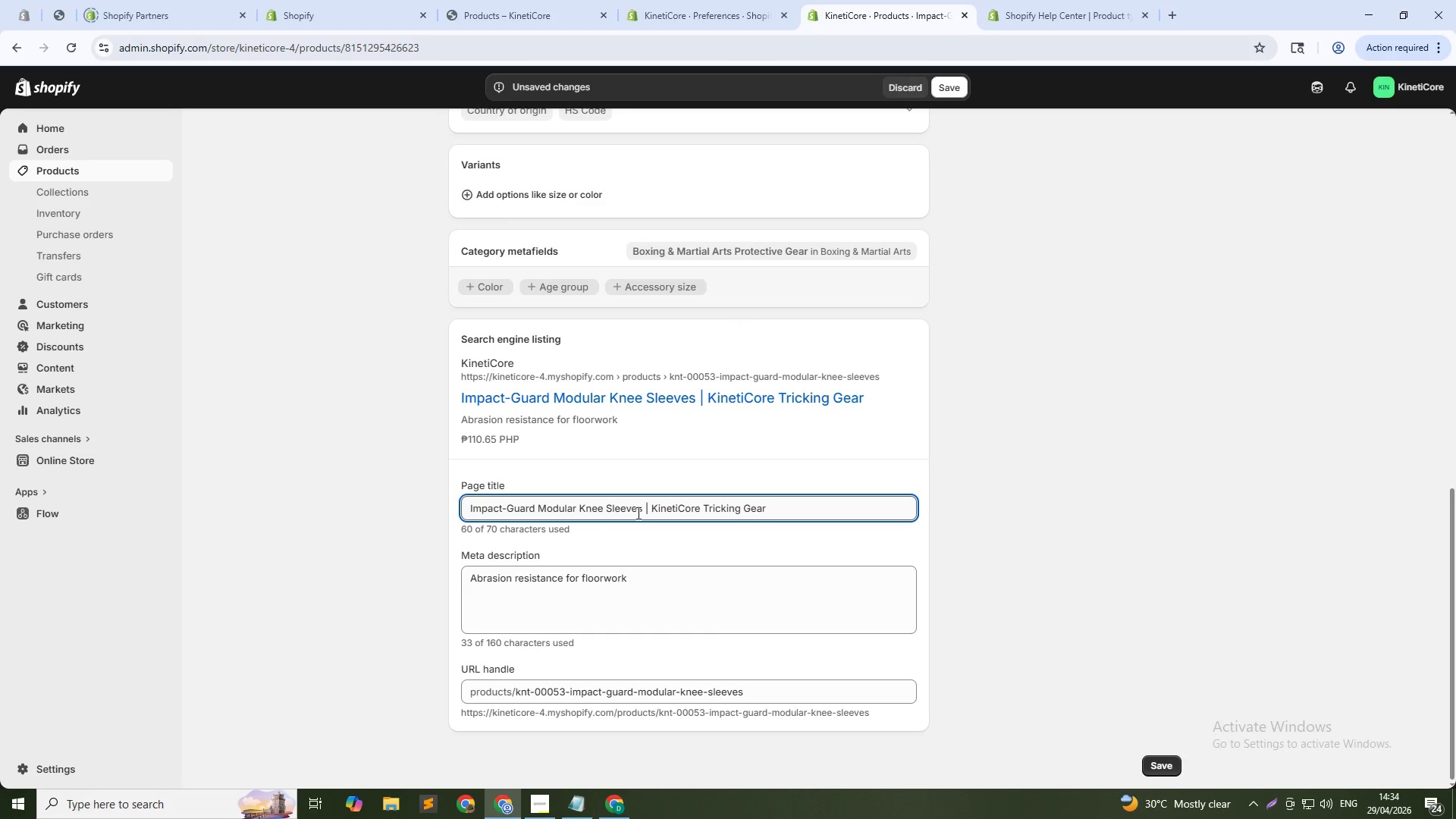 
left_click_drag(start_coordinate=[642, 511], to_coordinate=[836, 504])
 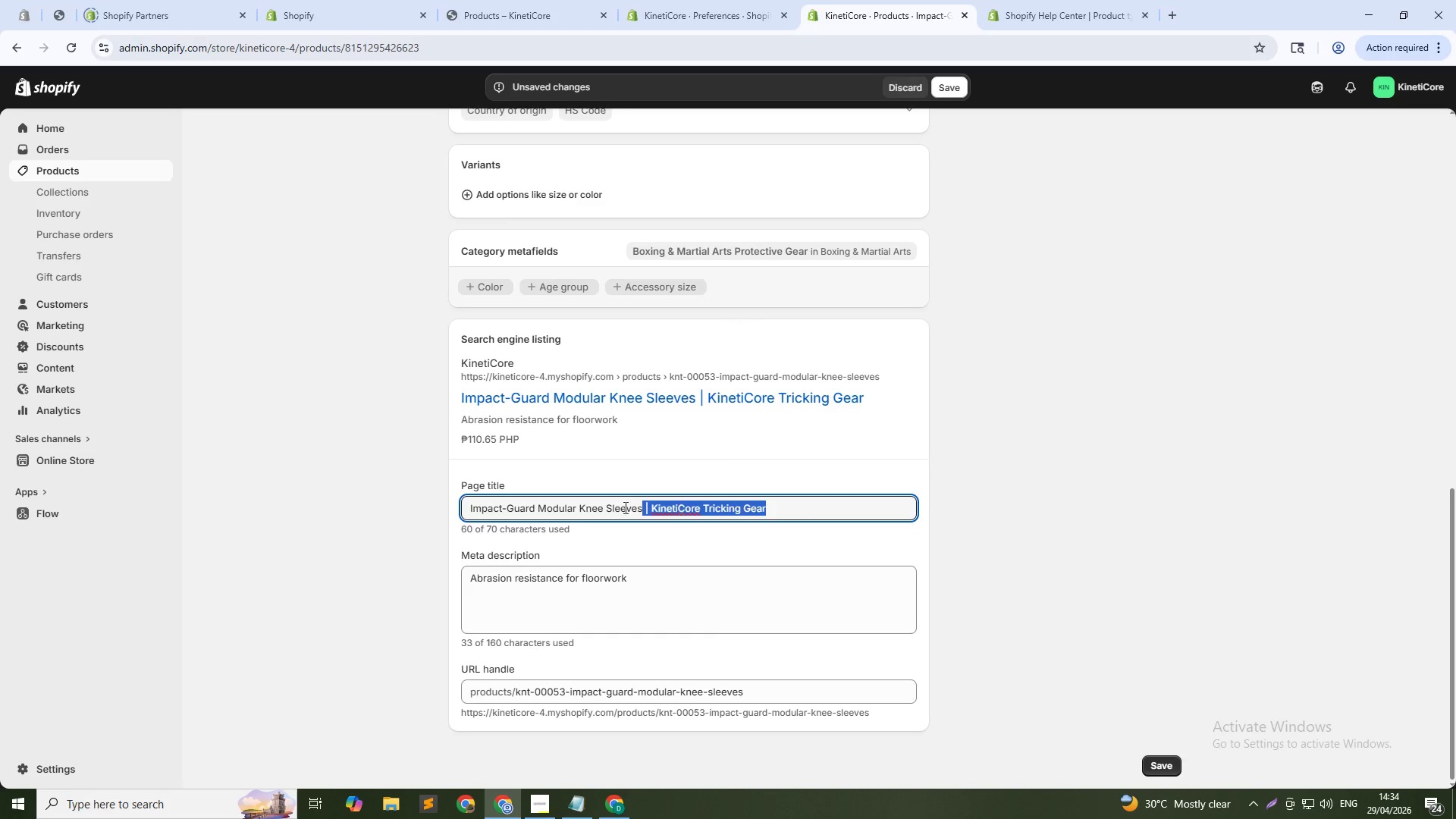 
key(Backspace)
 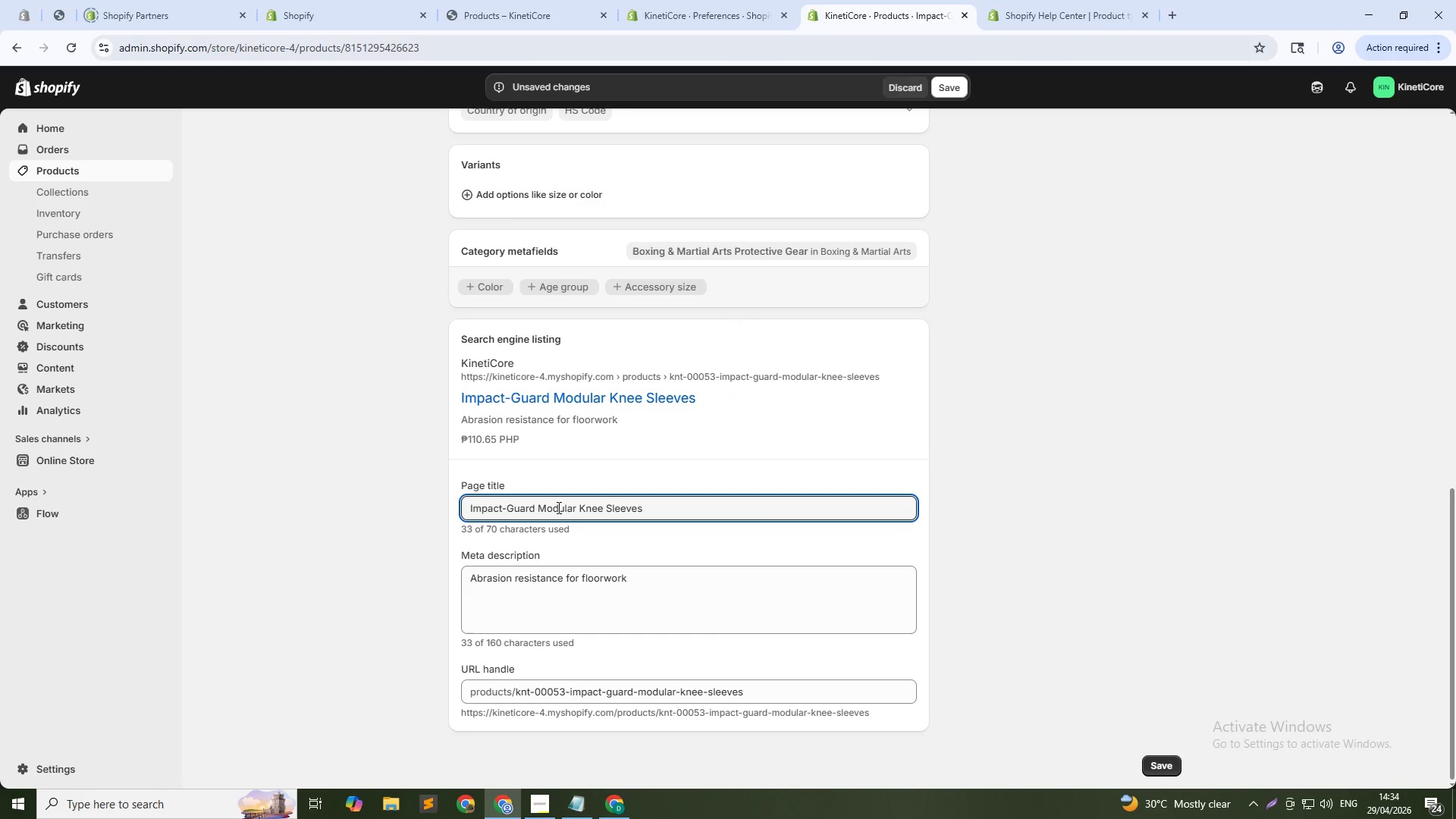 
double_click([557, 507])
 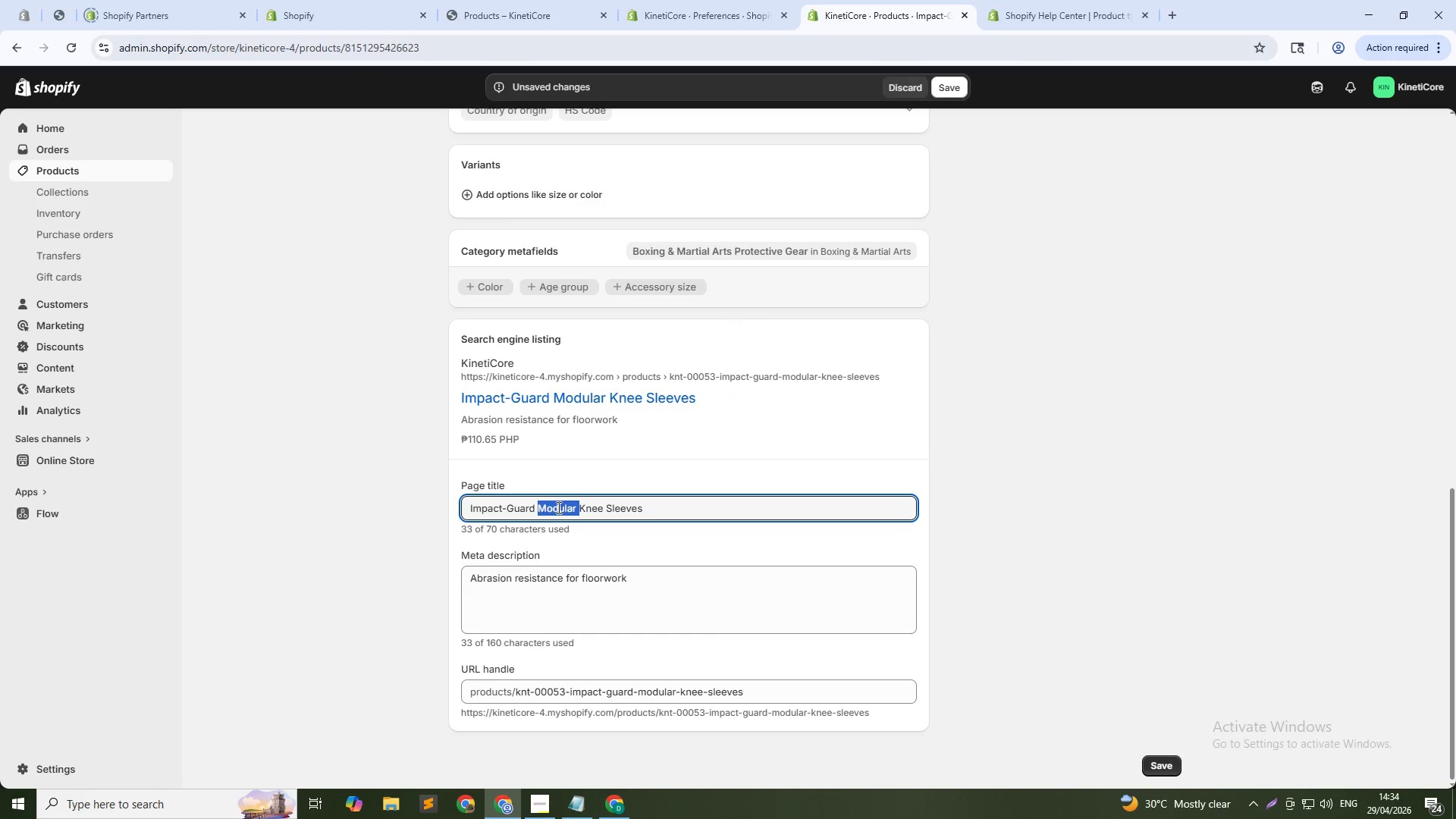 
key(Backspace)
 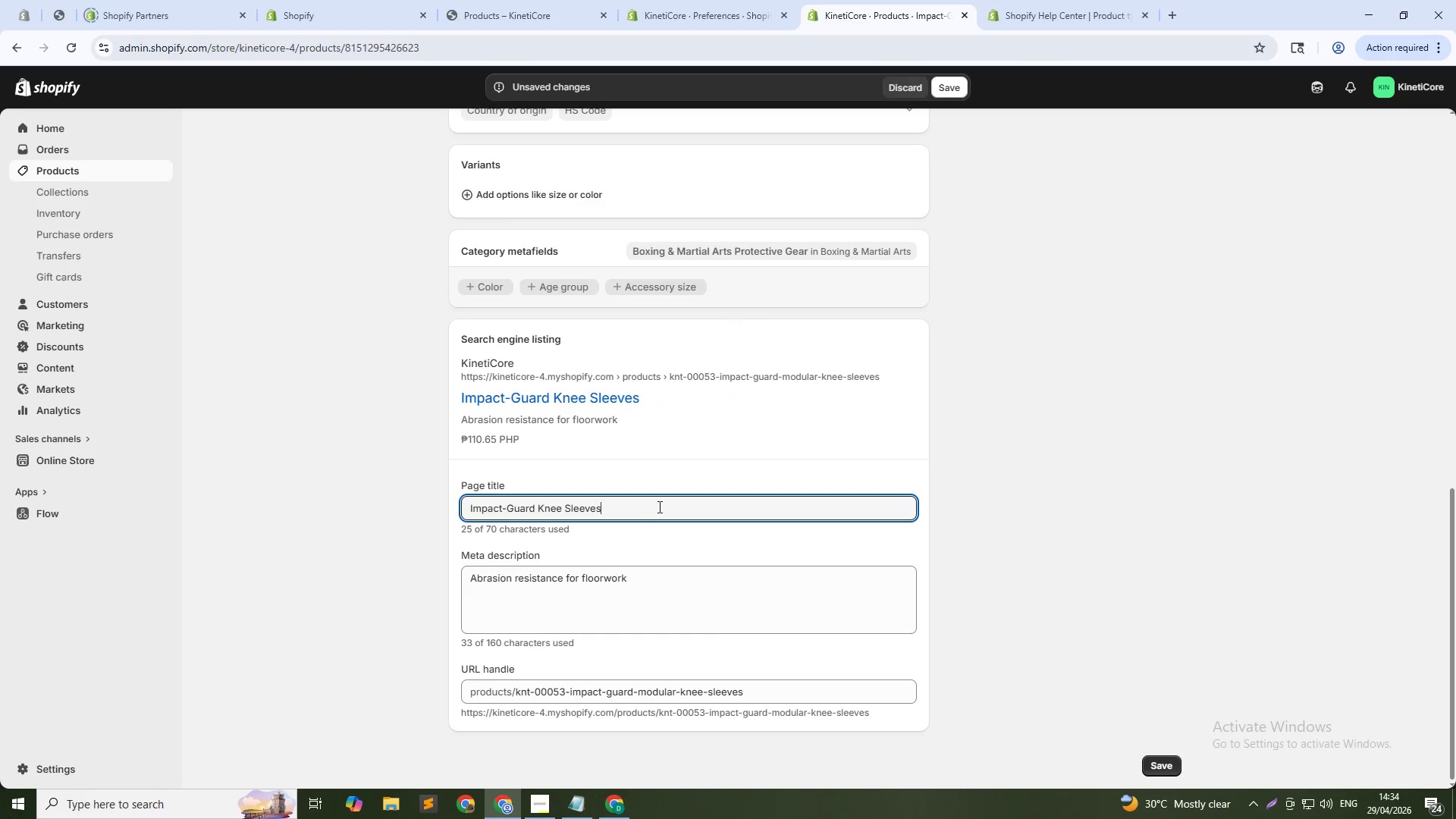 
left_click([658, 507])
 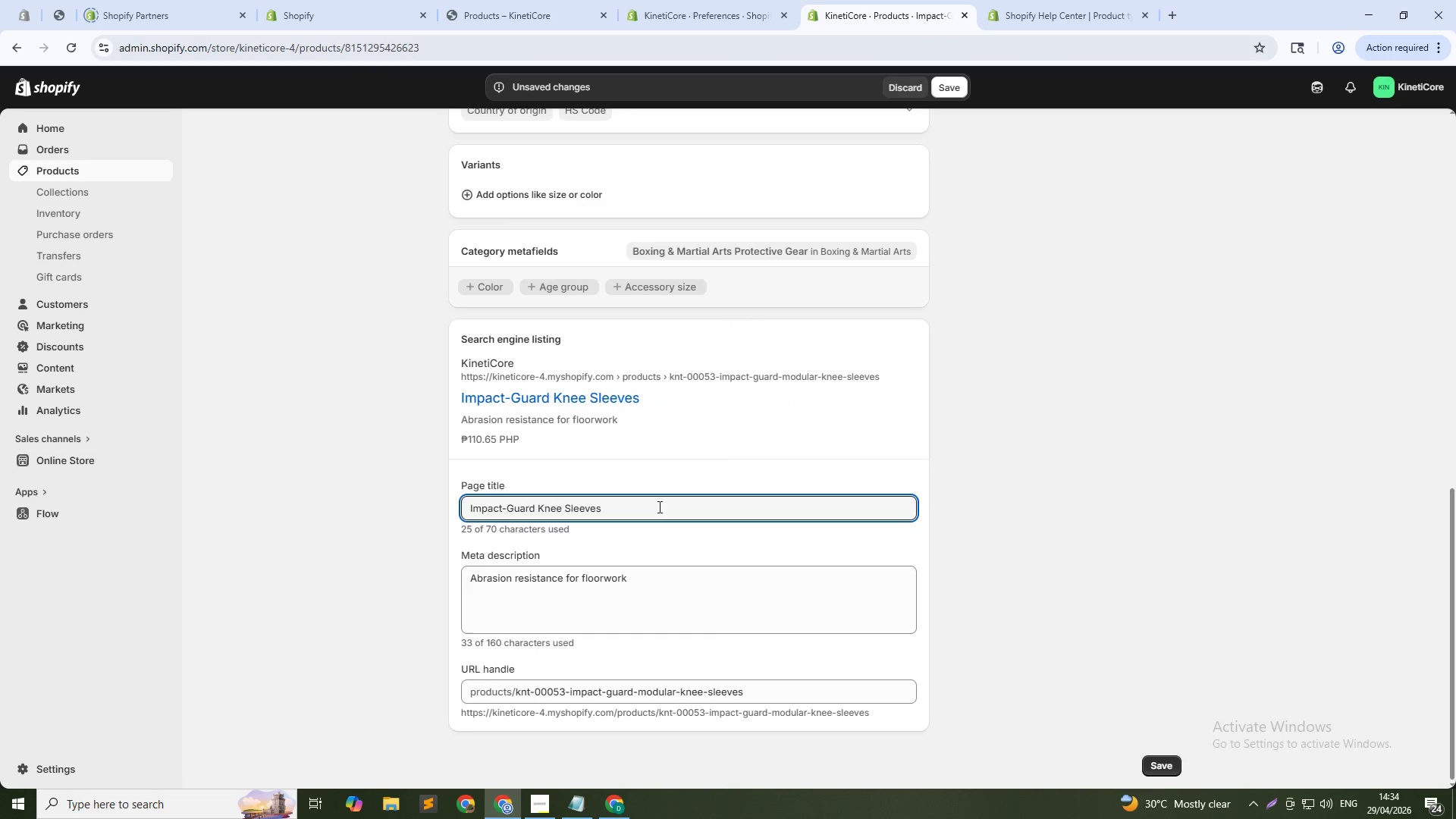 
type( piVOT)
key(Backspace)
key(Backspace)
key(Backspace)
key(Backspace)
type(IVOT Grip for Knee Spins)
 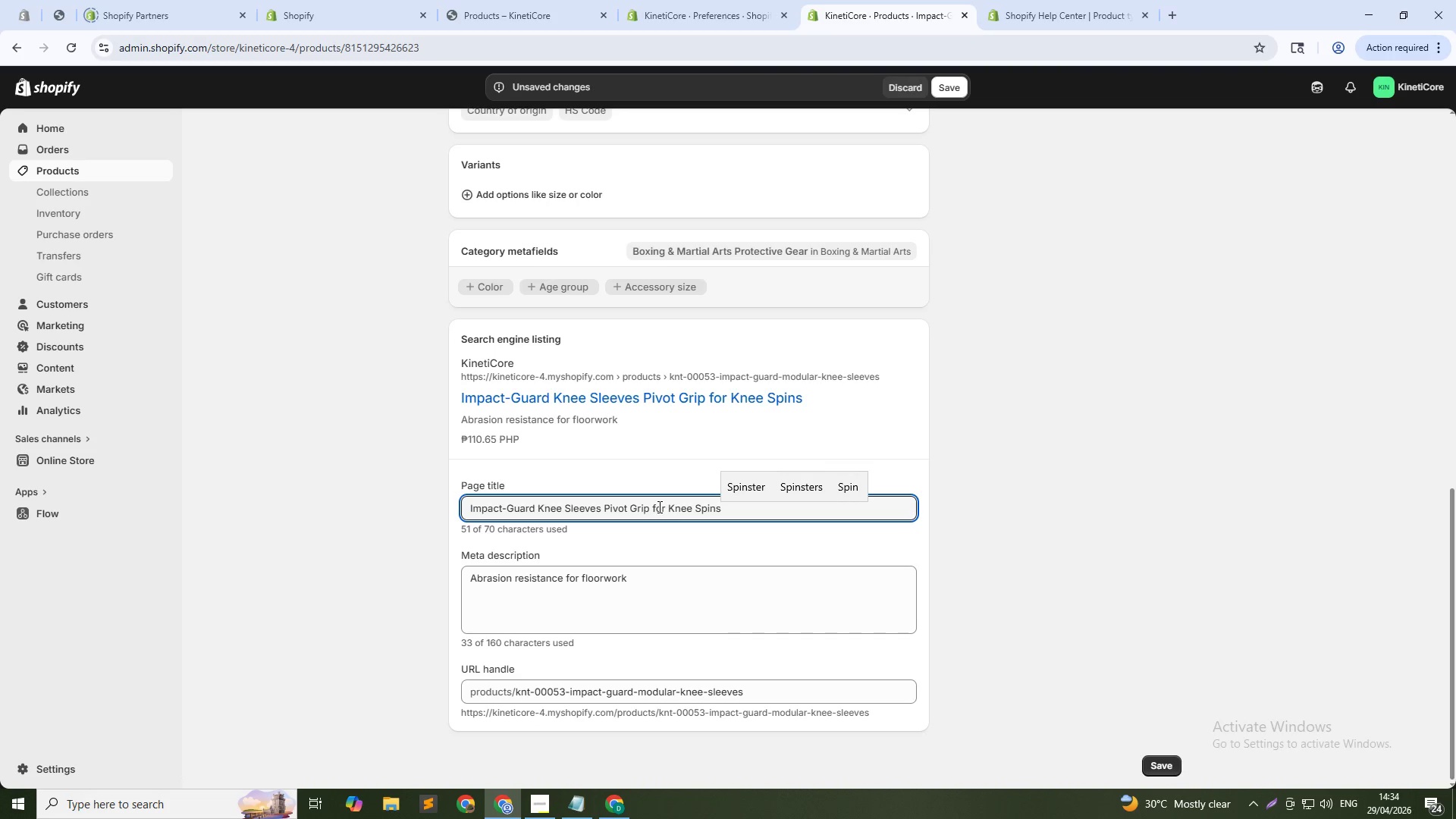 
hold_key(key=CapsLock, duration=0.33)
 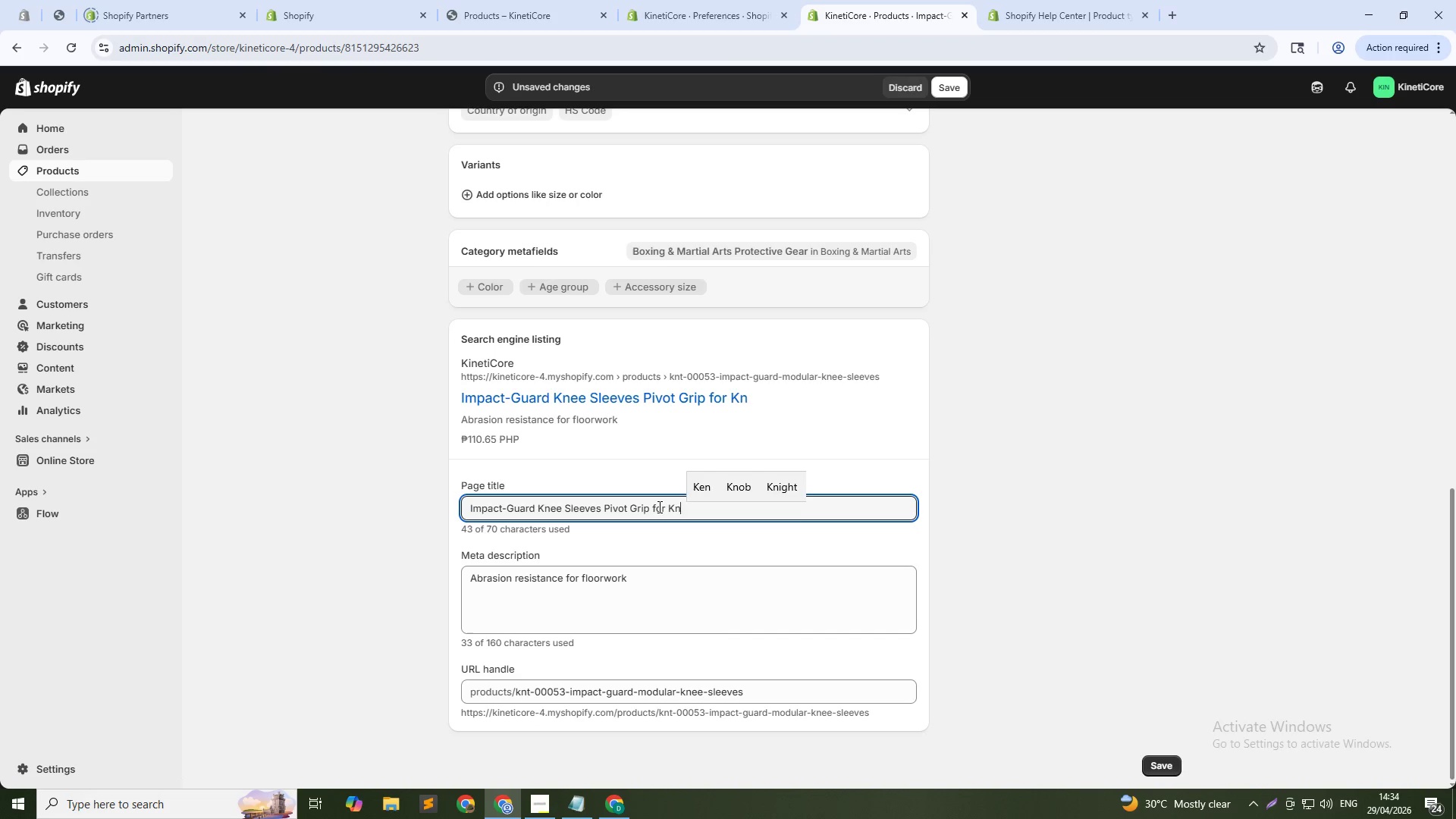 
double_click([576, 570])
 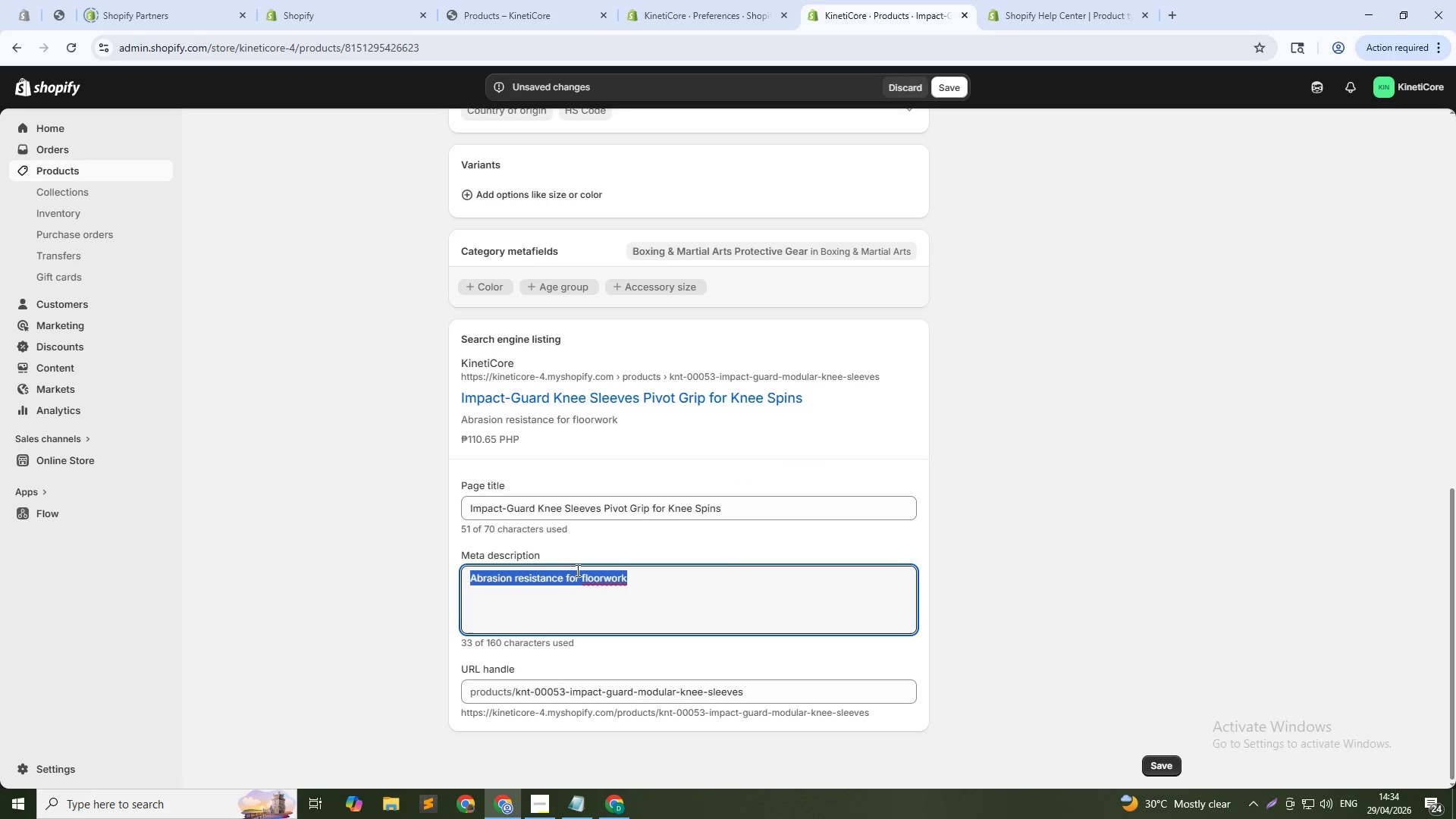 
triple_click([576, 570])
 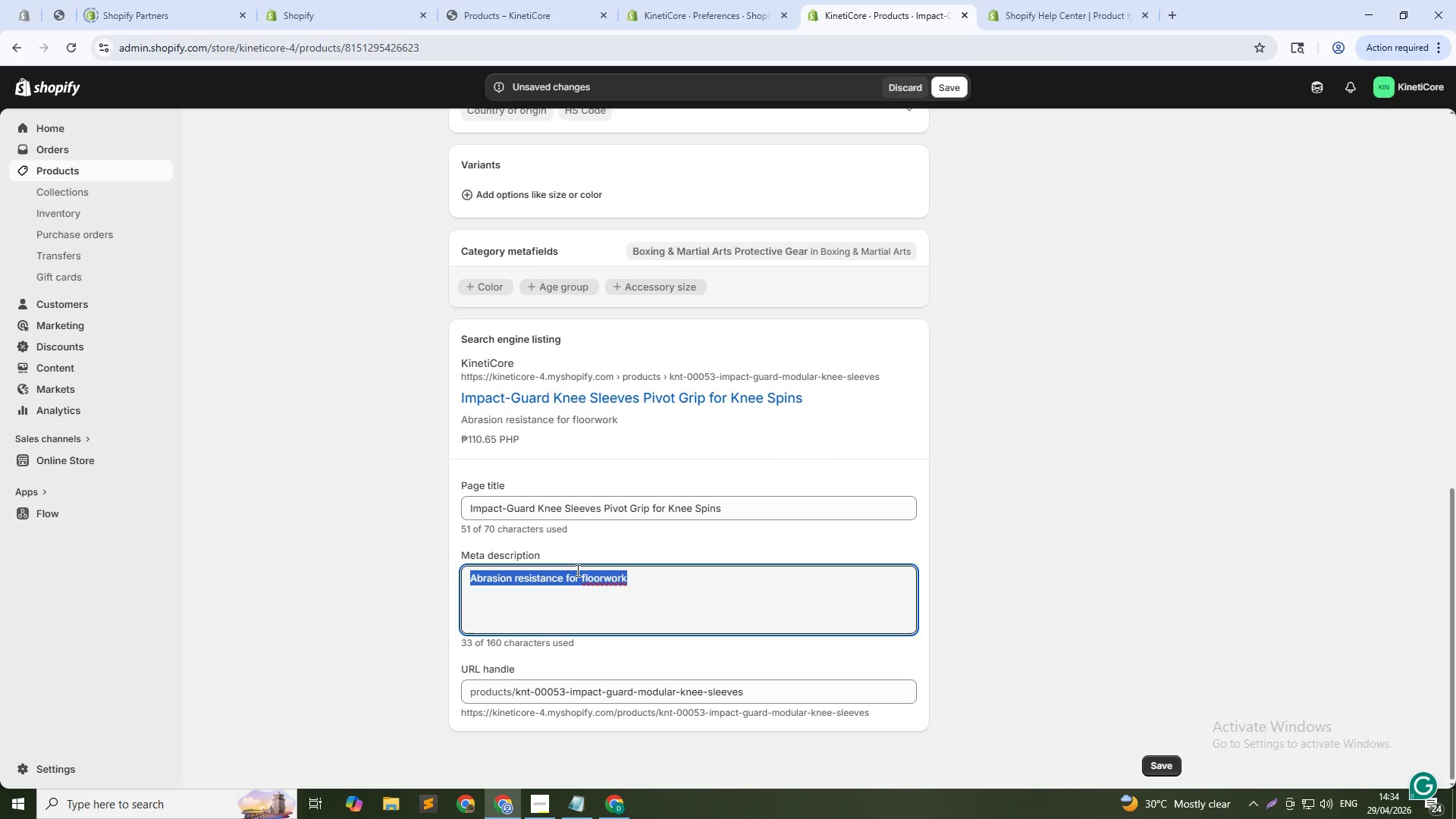 
type(Pivot patches on knees for smooth floor spins. impact protectin.. For)
 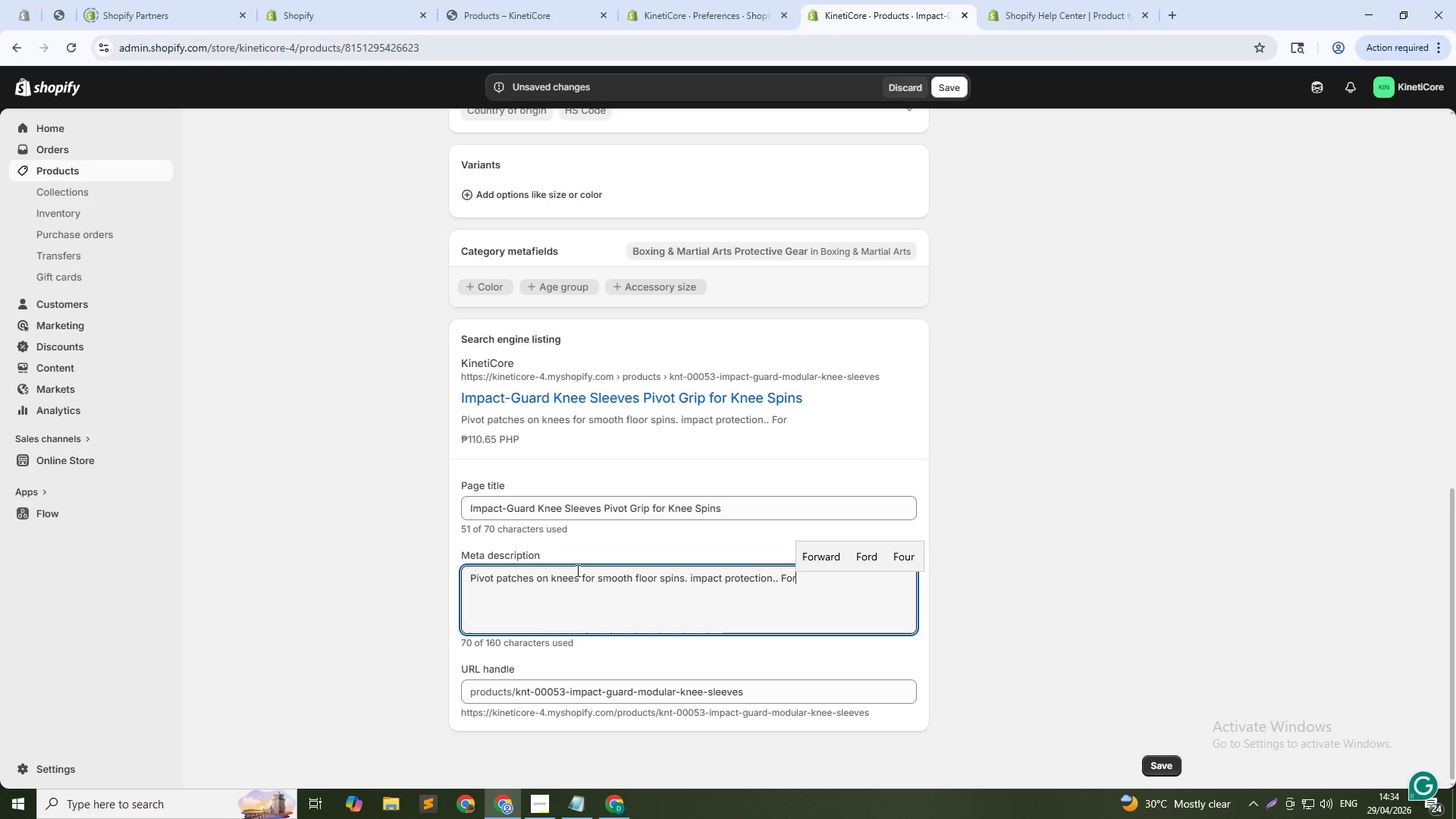 
key(ArrowLeft)
 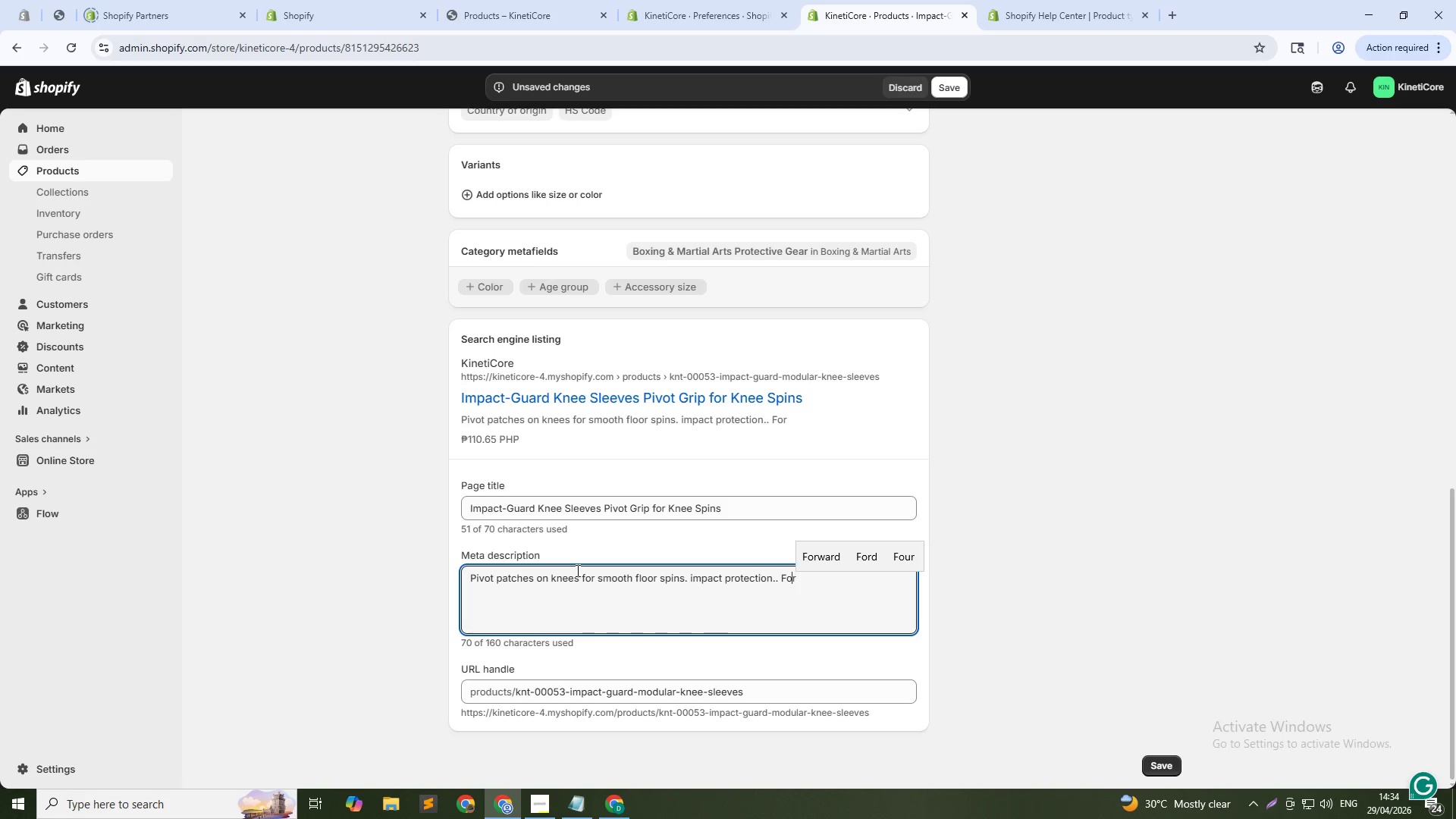 
key(ArrowLeft)
 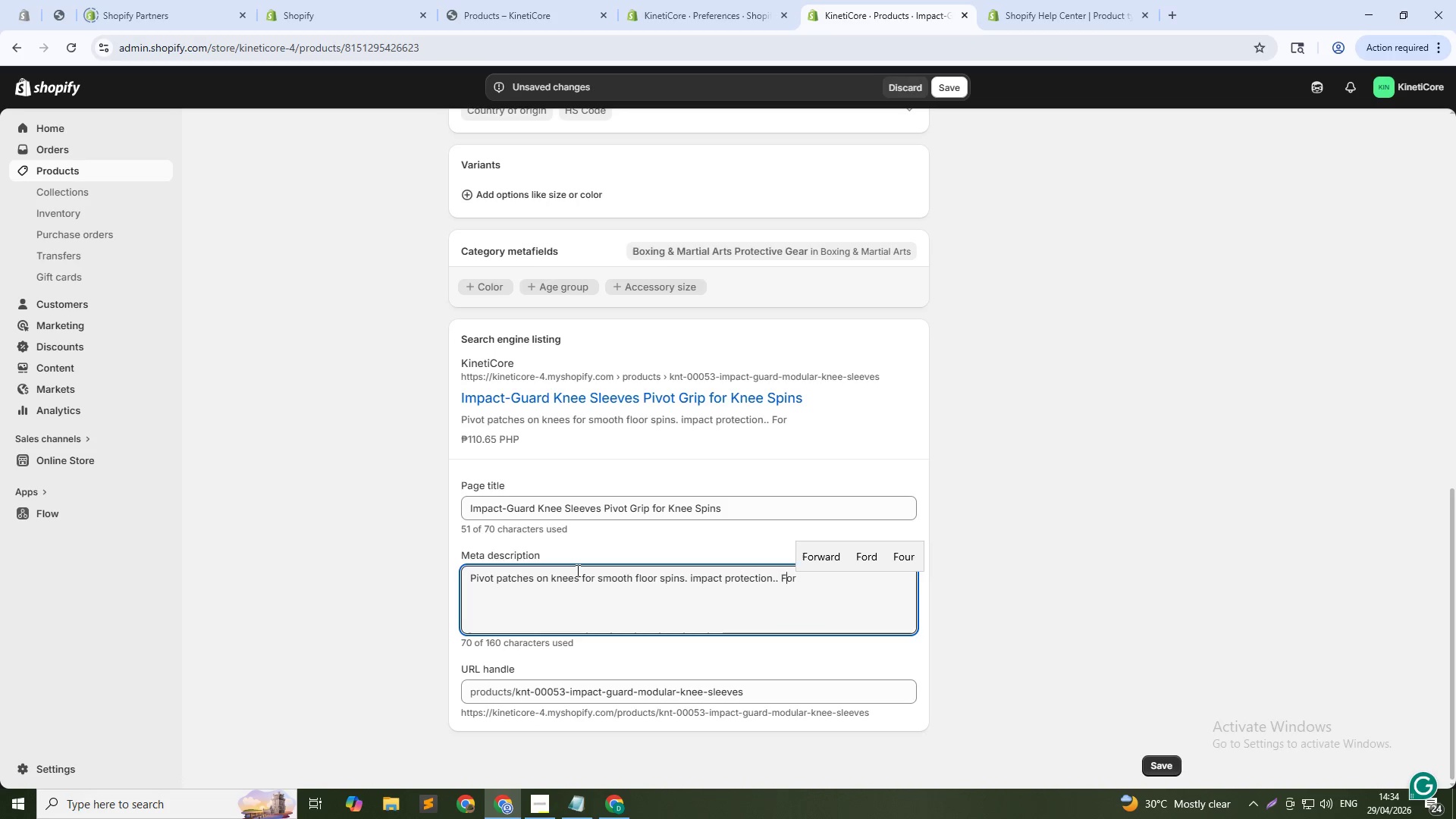 
key(ArrowLeft)
 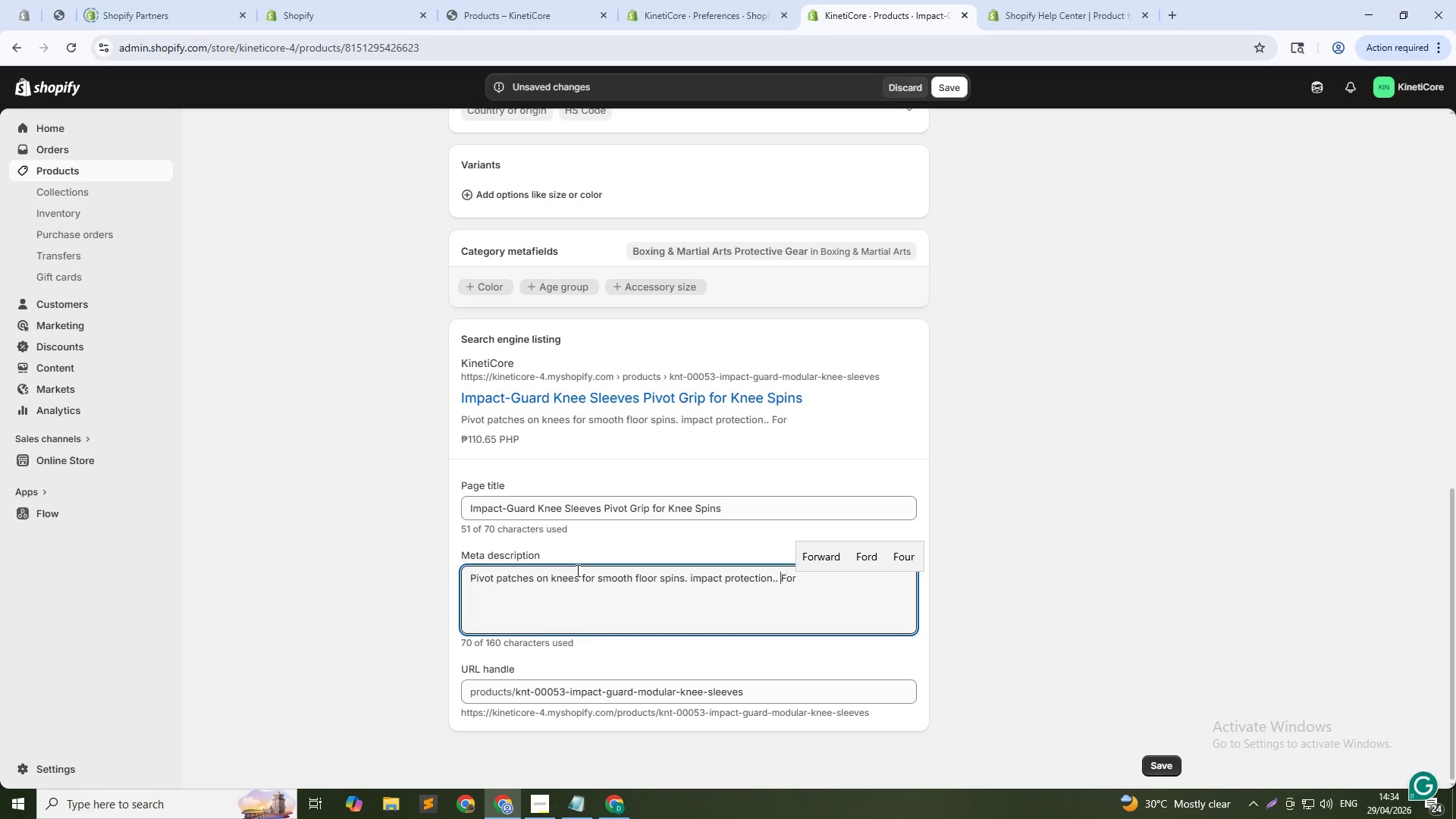 
key(ArrowLeft)
 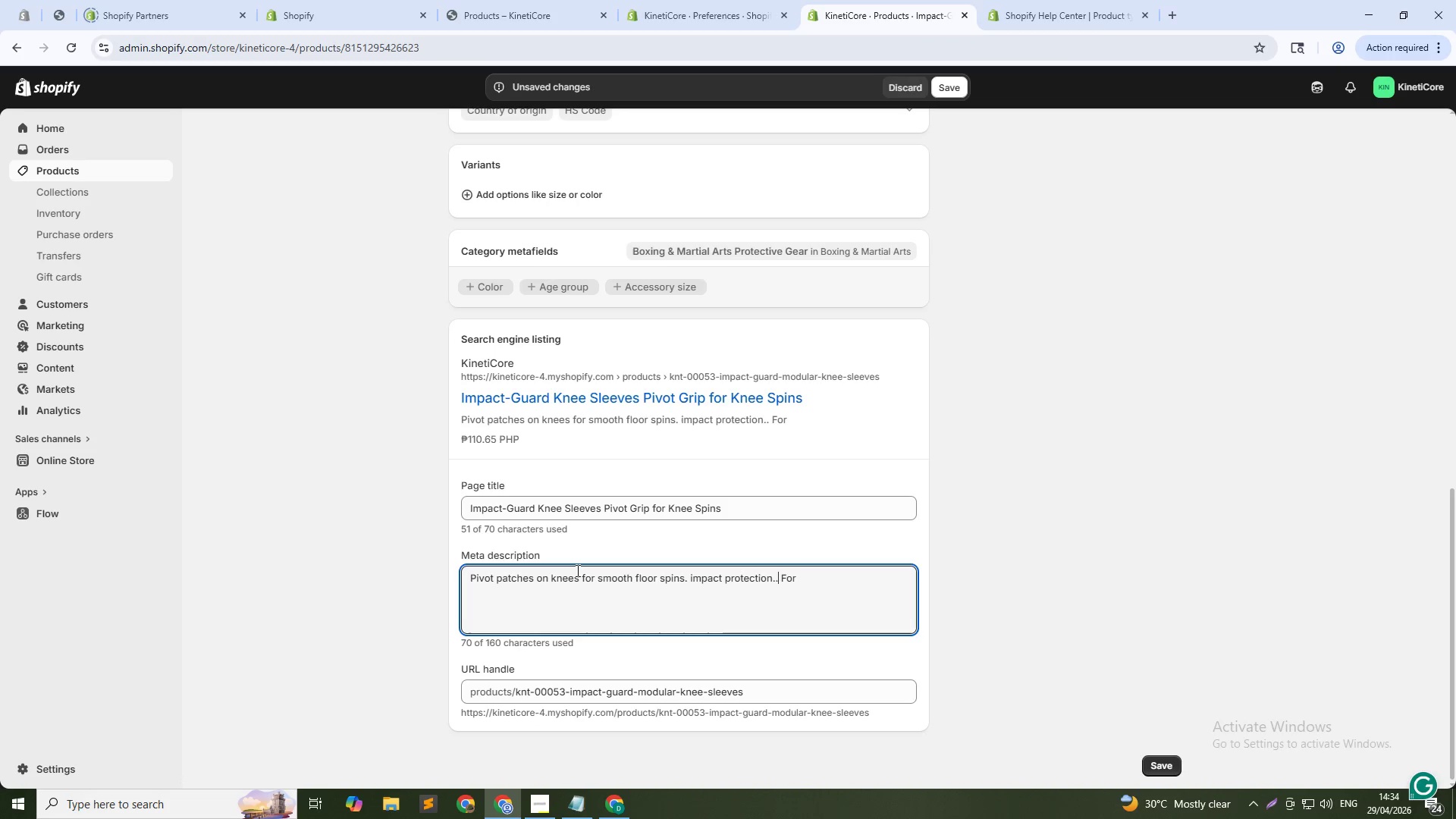 
key(Backspace)
 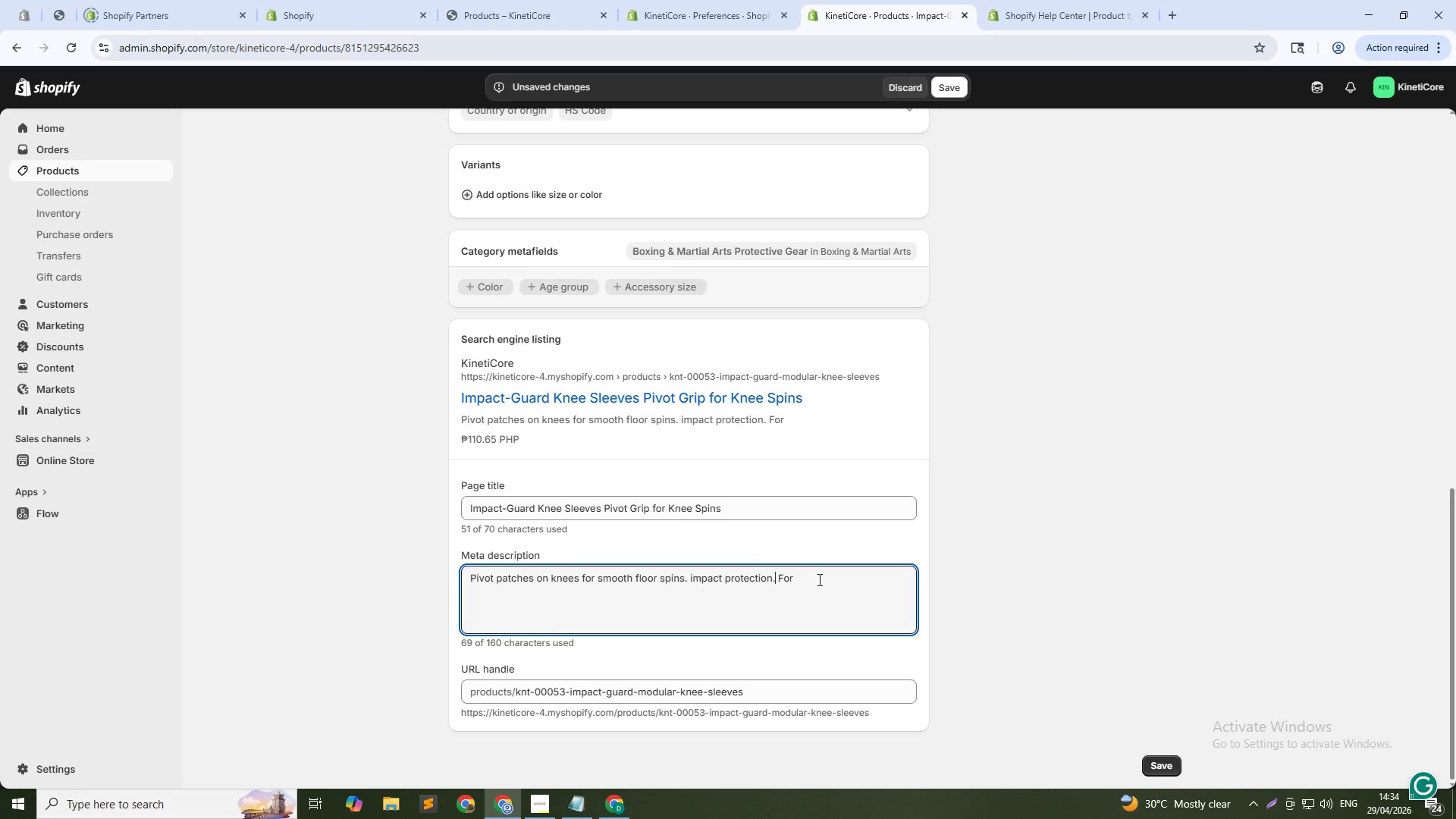 
left_click([818, 579])
 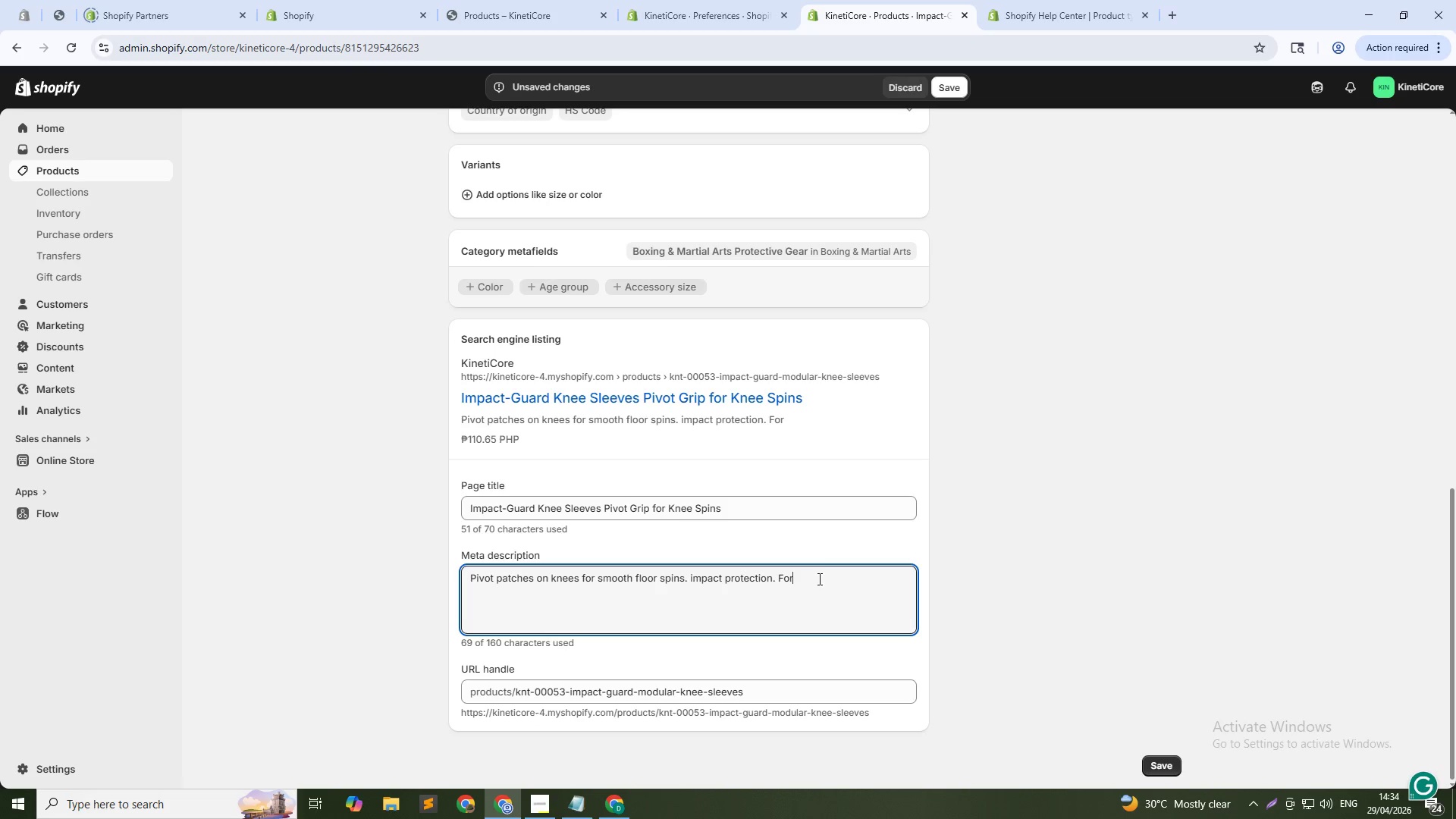 
type( brack==)
key(Backspace)
key(Backspace)
key(Backspace)
key(Backspace)
key(Backspace)
type(eac)
key(Backspace)
type(kdance and capoeira.)
 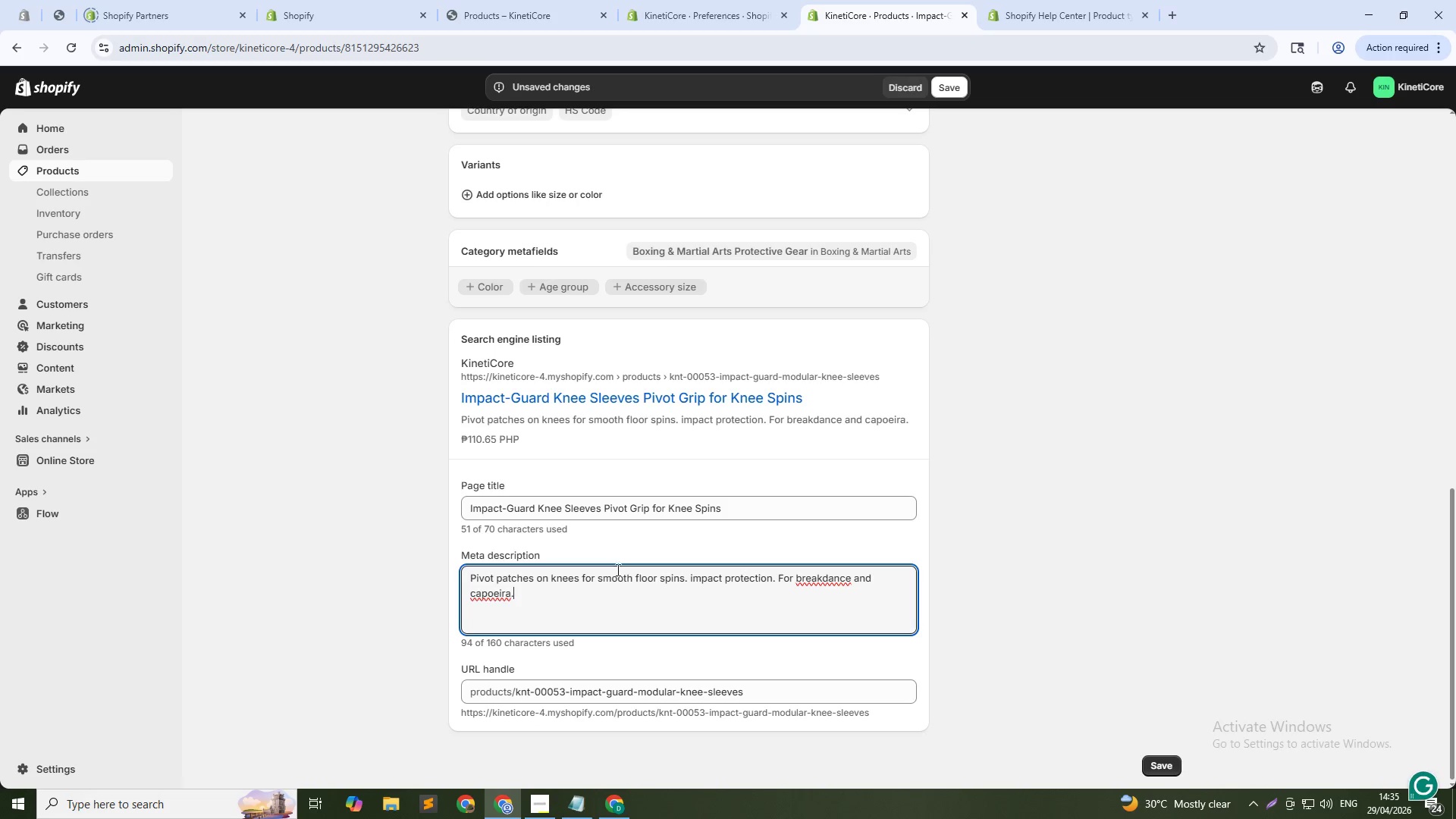 
scroll: coordinate [592, 550], scroll_direction: down, amount: 3.0
 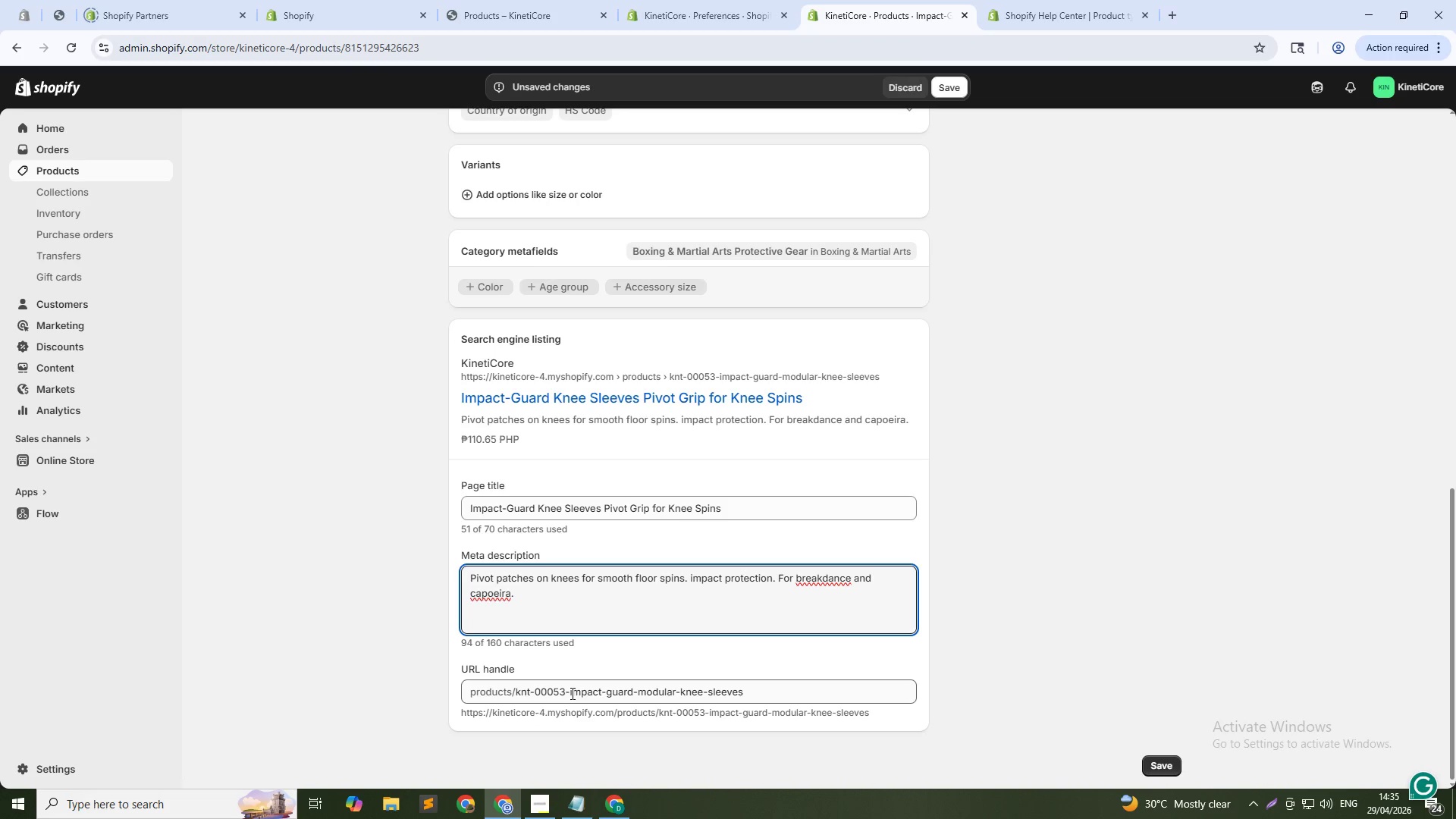 
left_click_drag(start_coordinate=[571, 693], to_coordinate=[516, 691])
 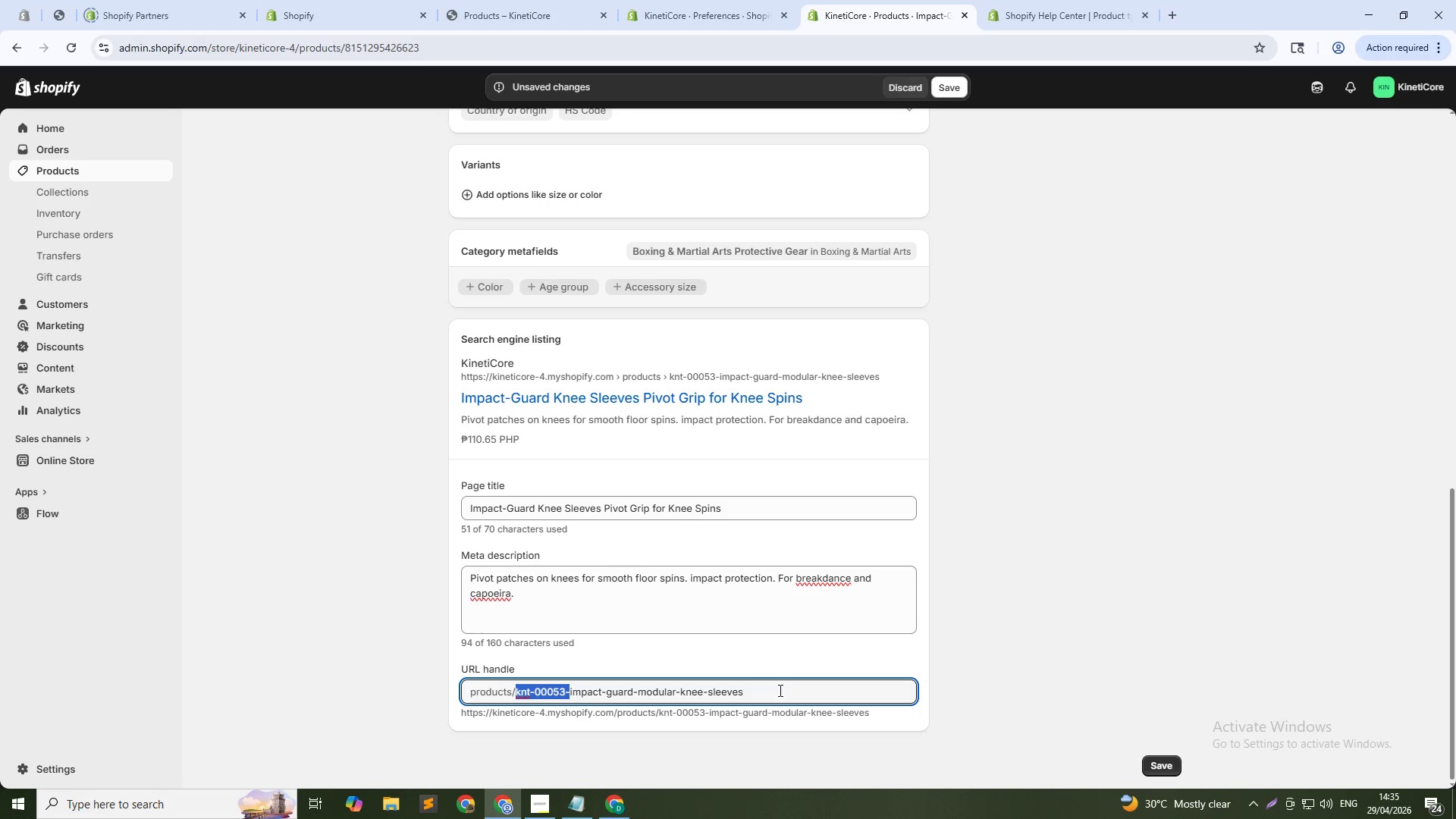 
key(Backspace)
type(-53)
 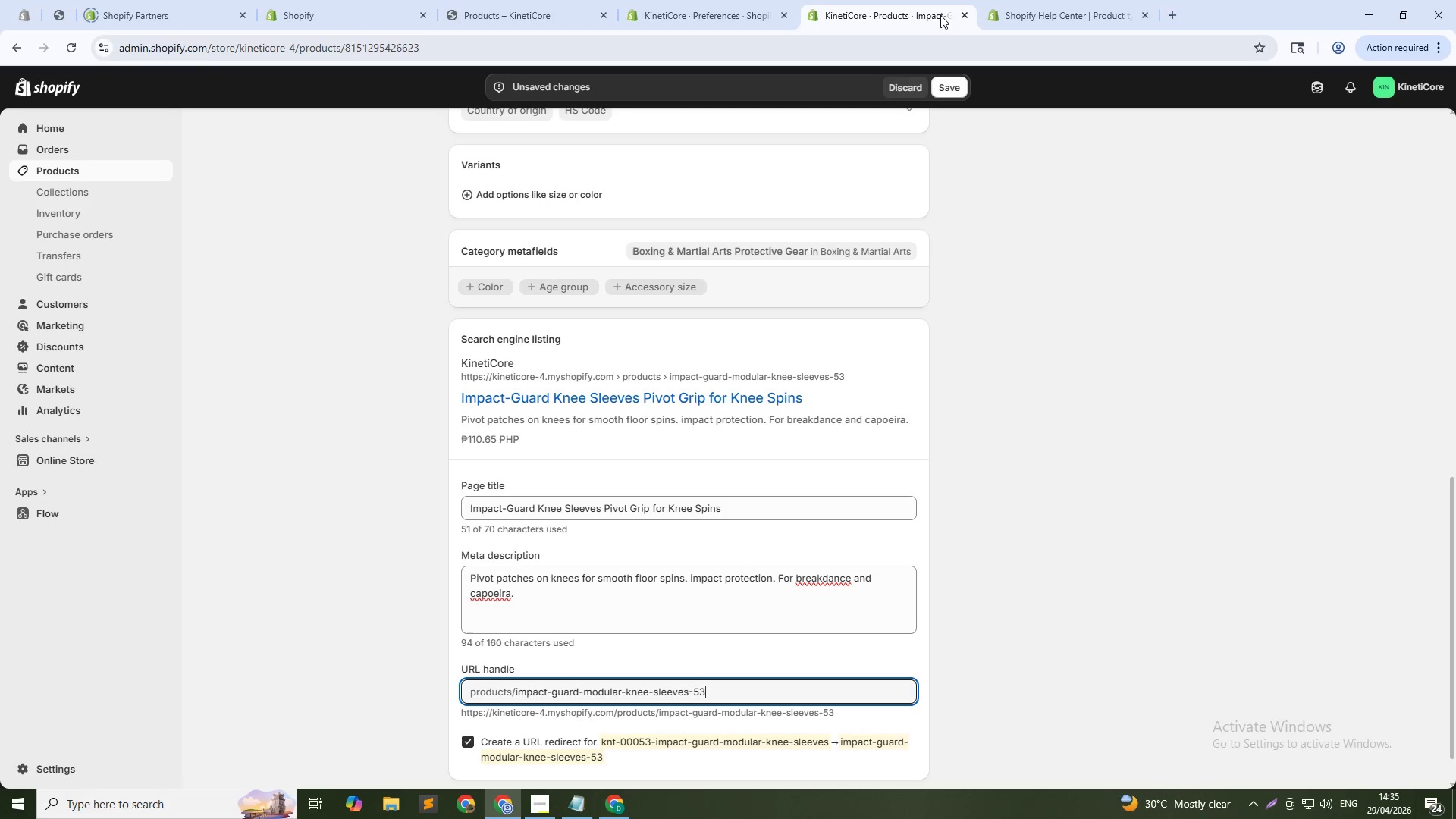 
left_click([948, 83])
 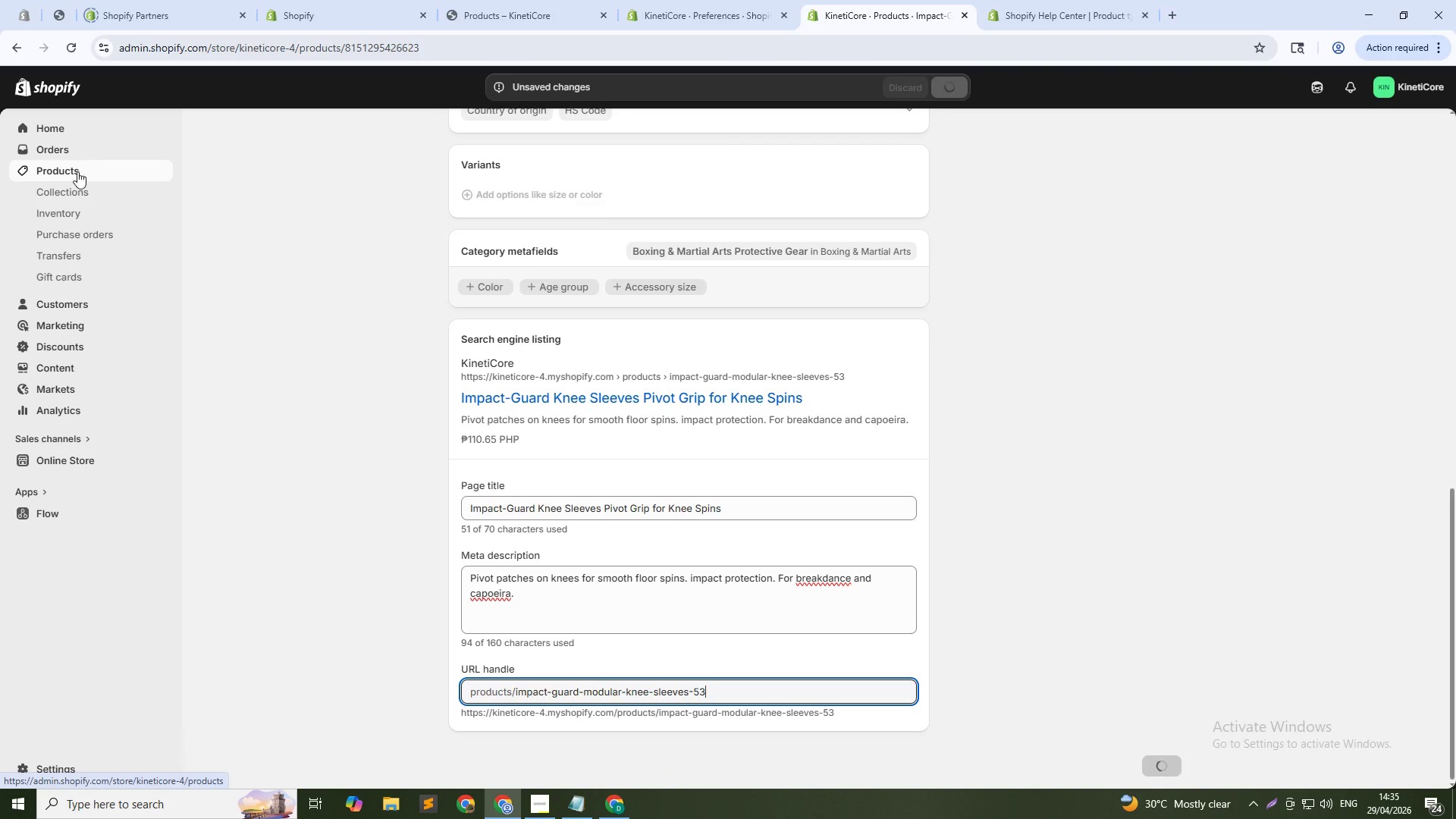 
left_click([74, 173])
 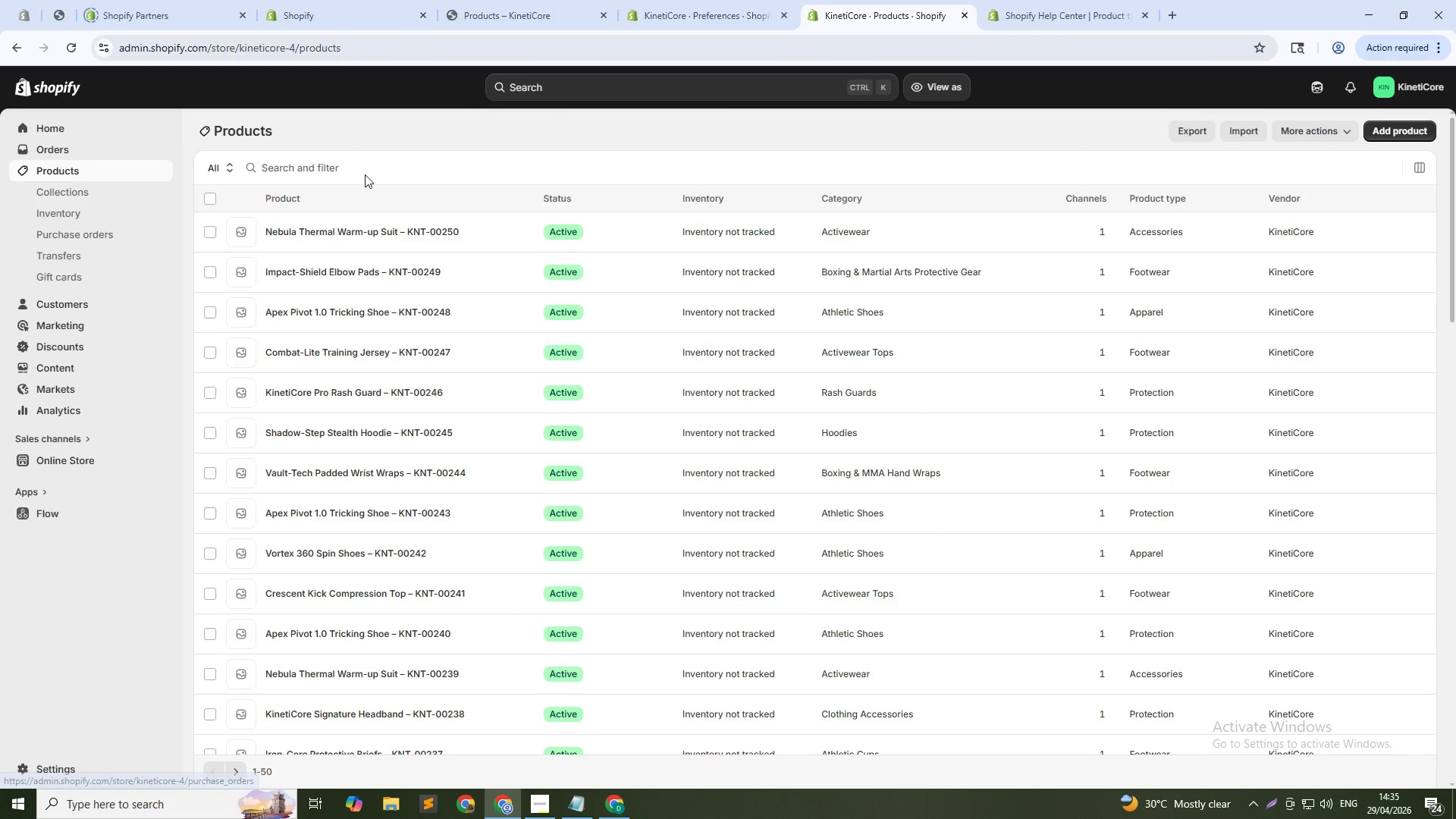 
left_click([375, 160])
 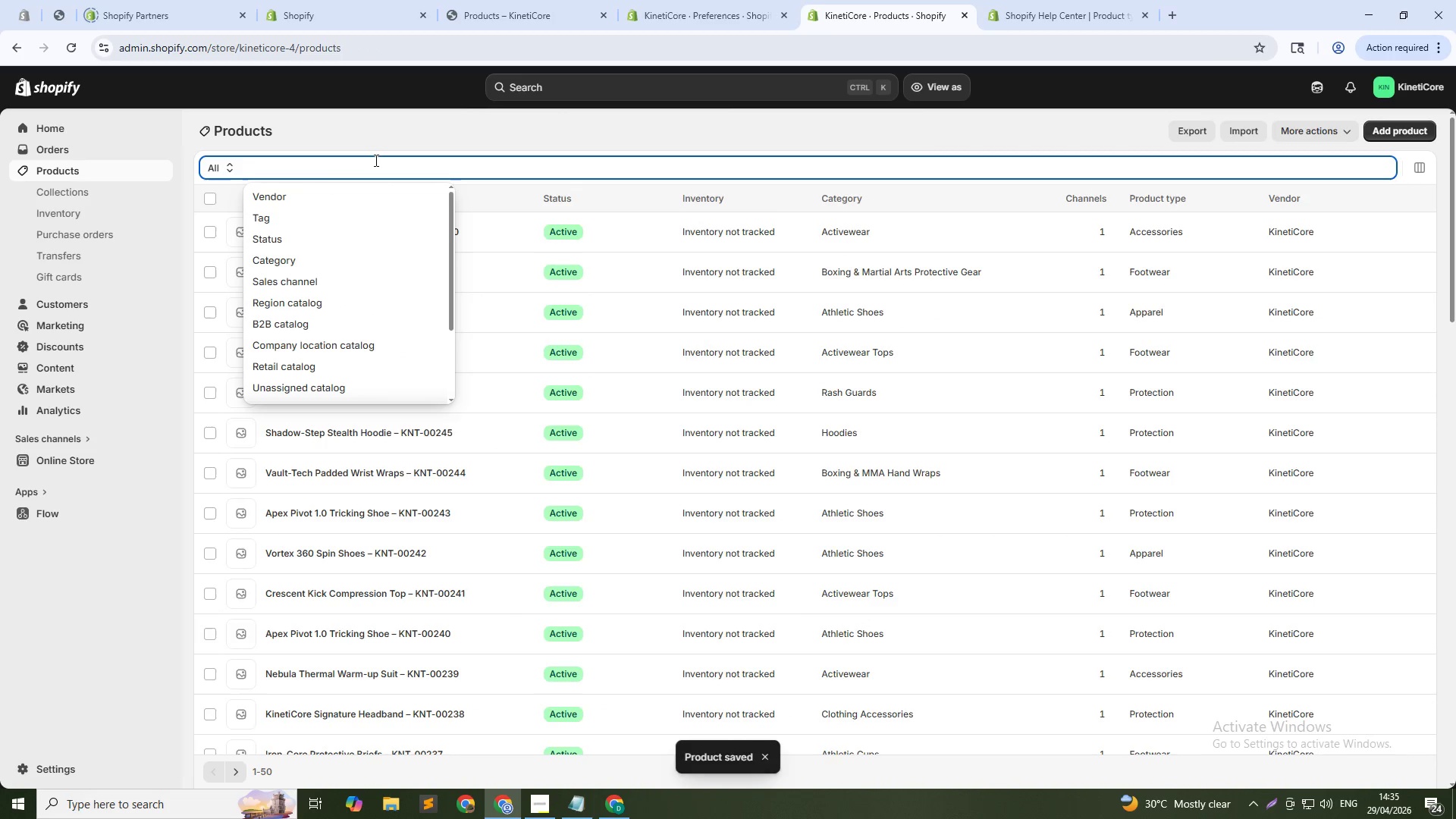 
type(impact guard )
 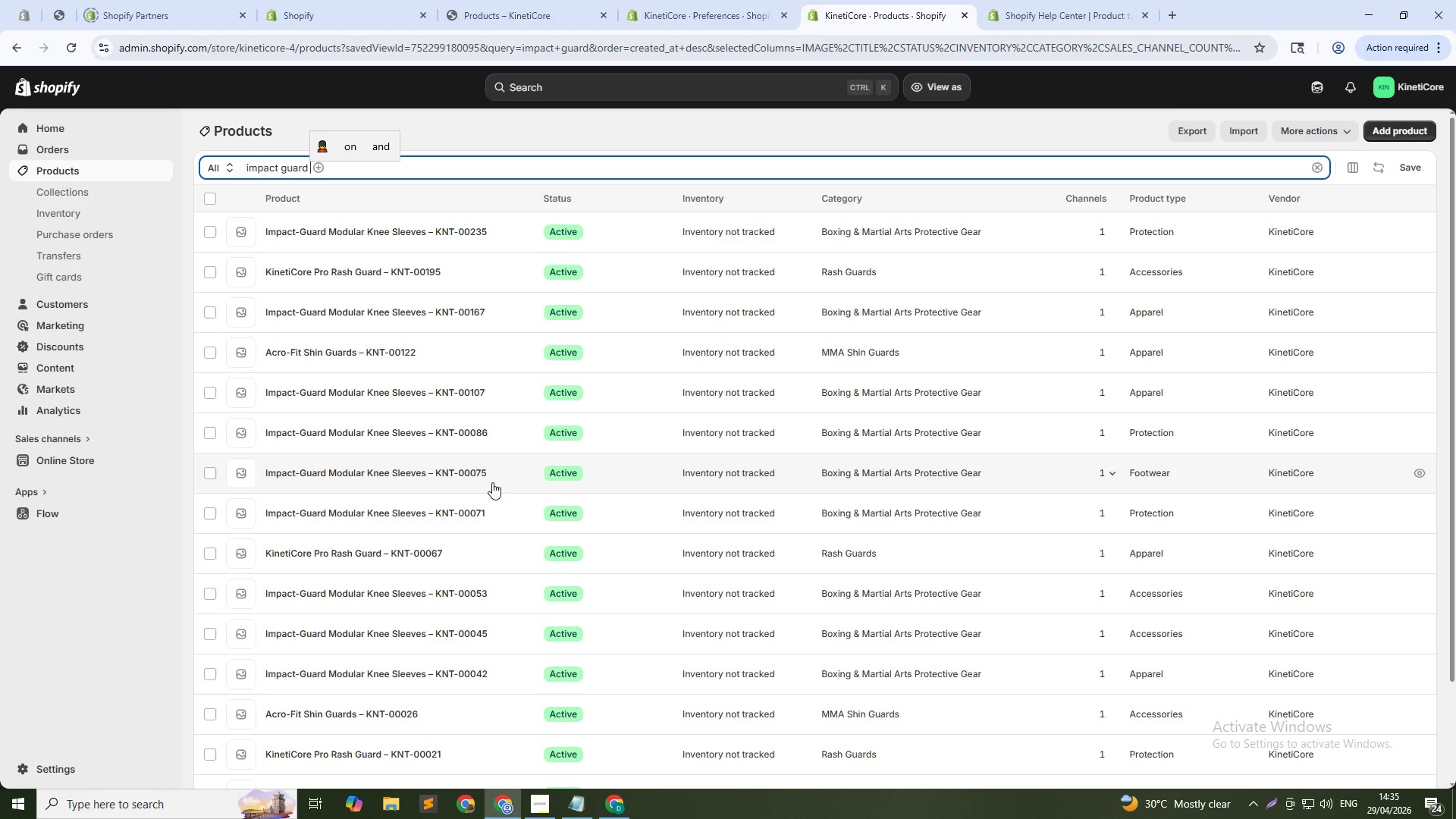 
left_click([473, 518])
 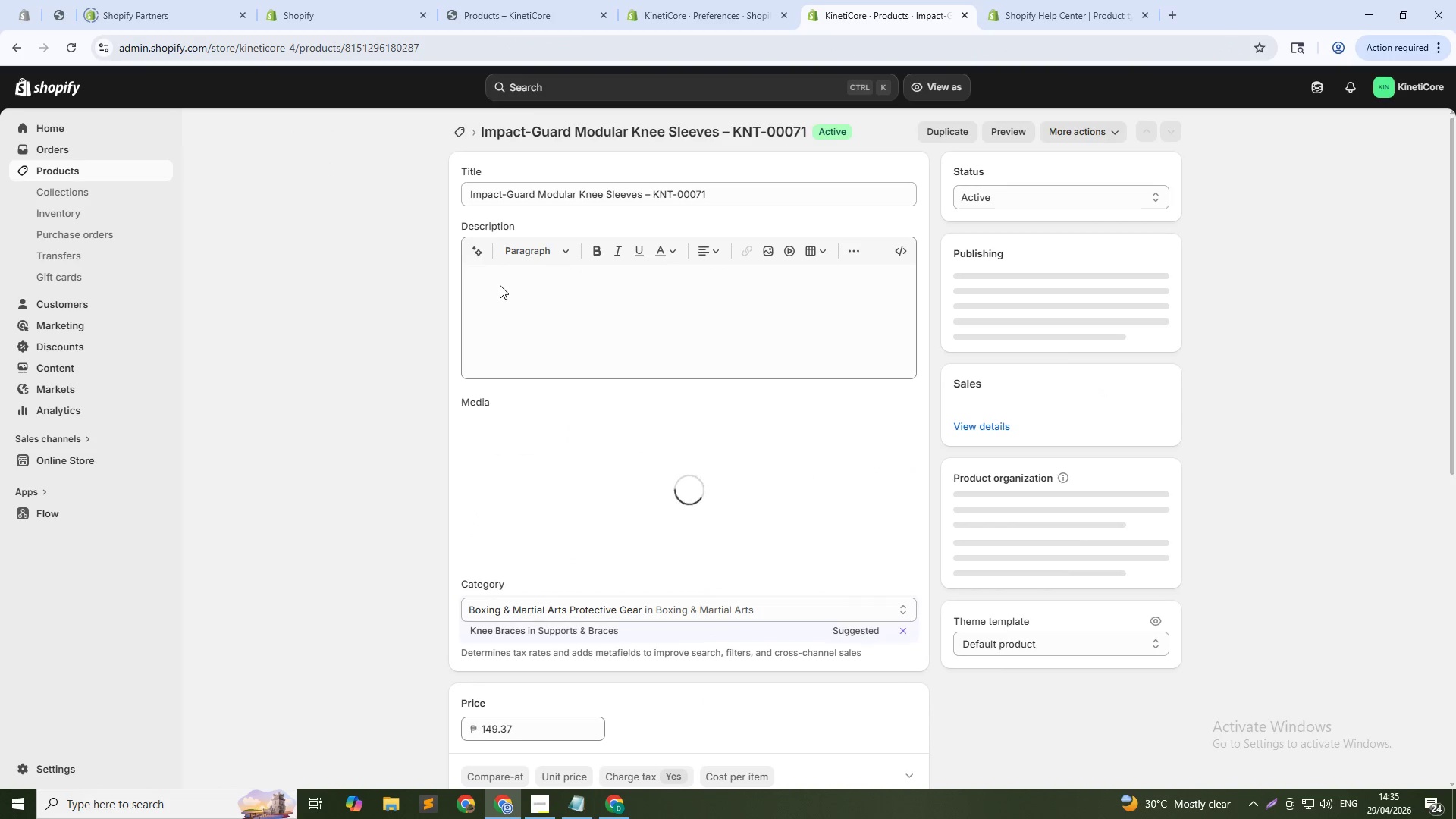 
double_click([503, 282])
 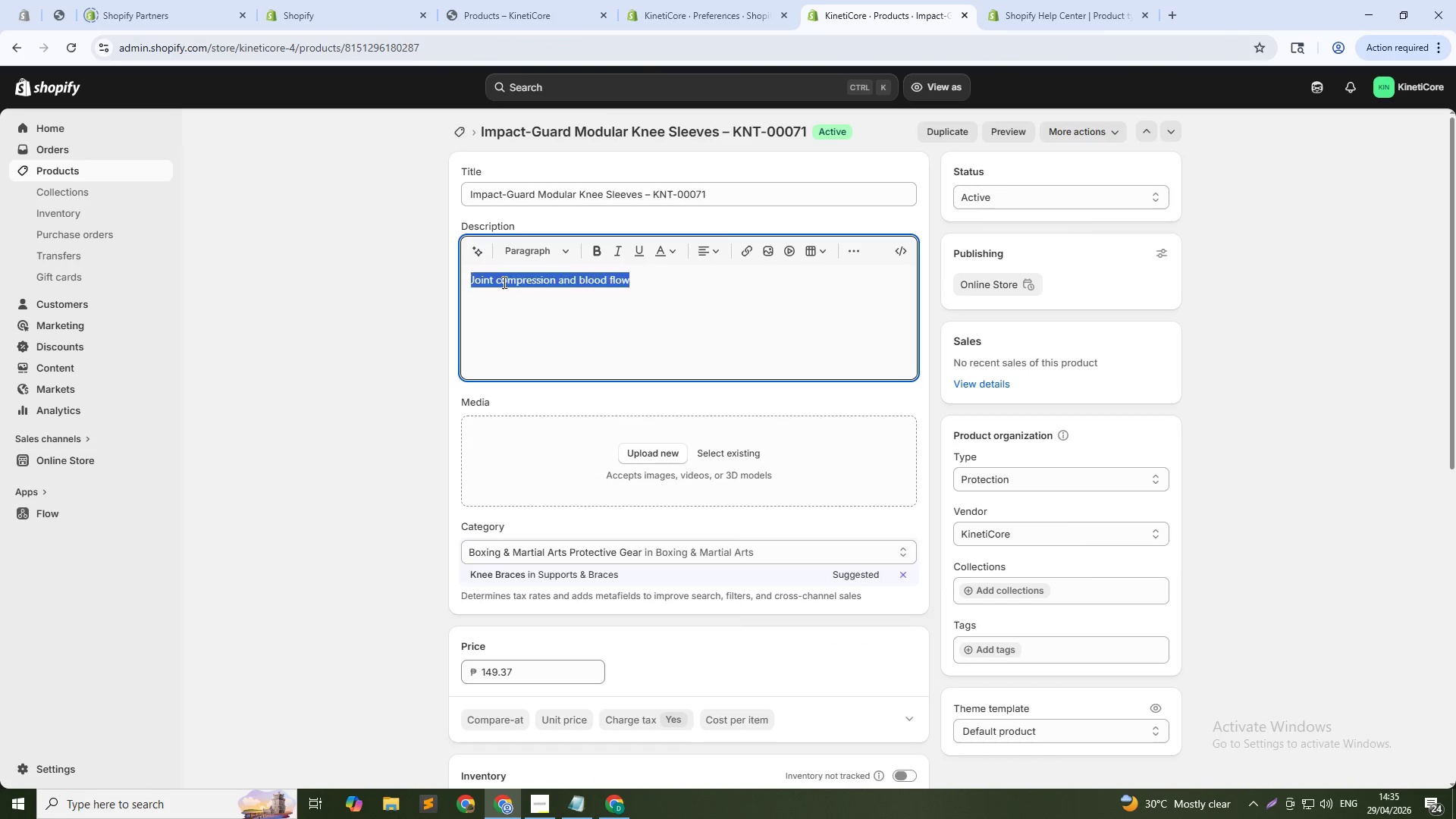 
triple_click([503, 282])
 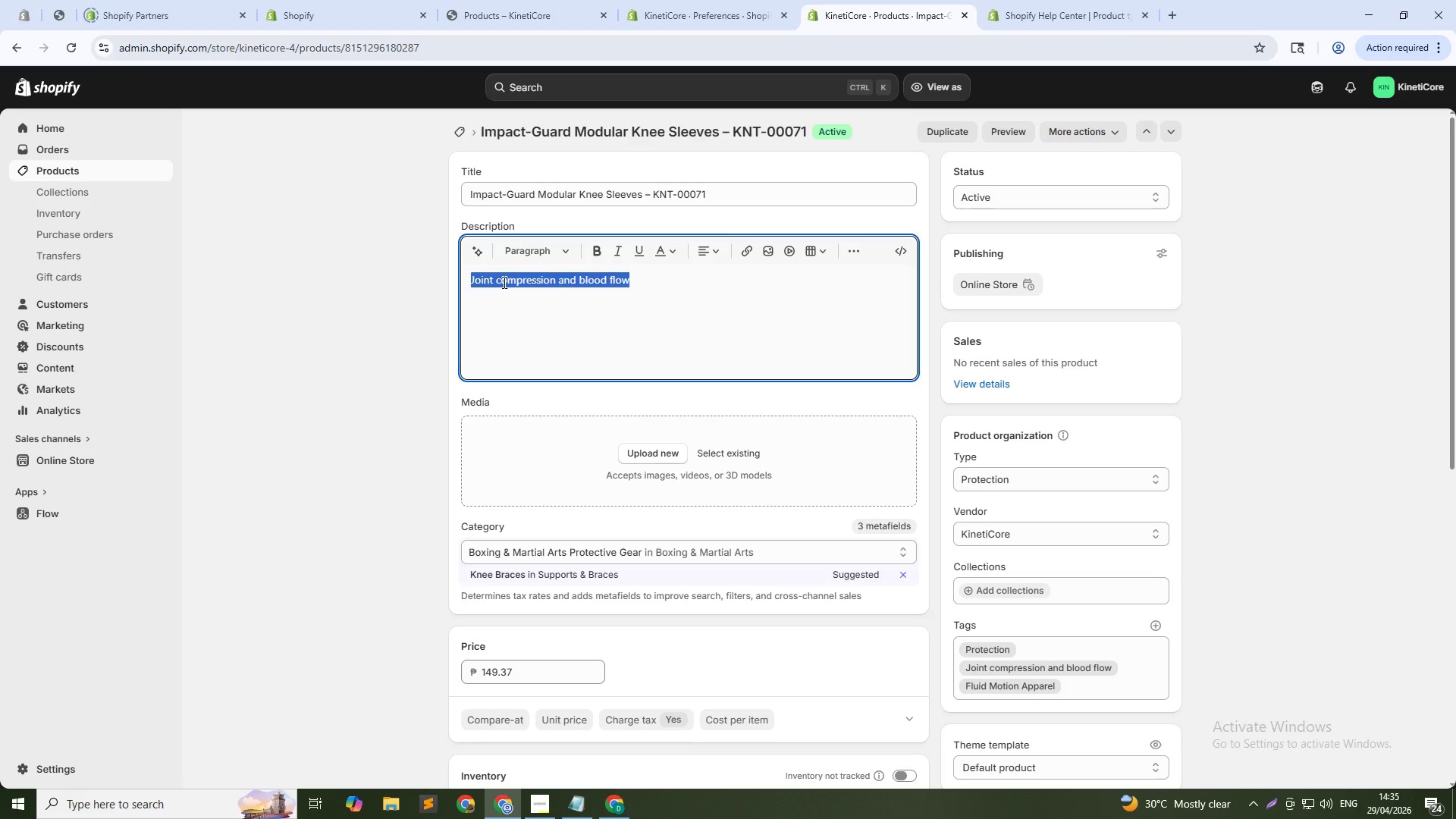 
key(Backspace)
type(Impact-Guard Modular Knee Sleeves feture)
 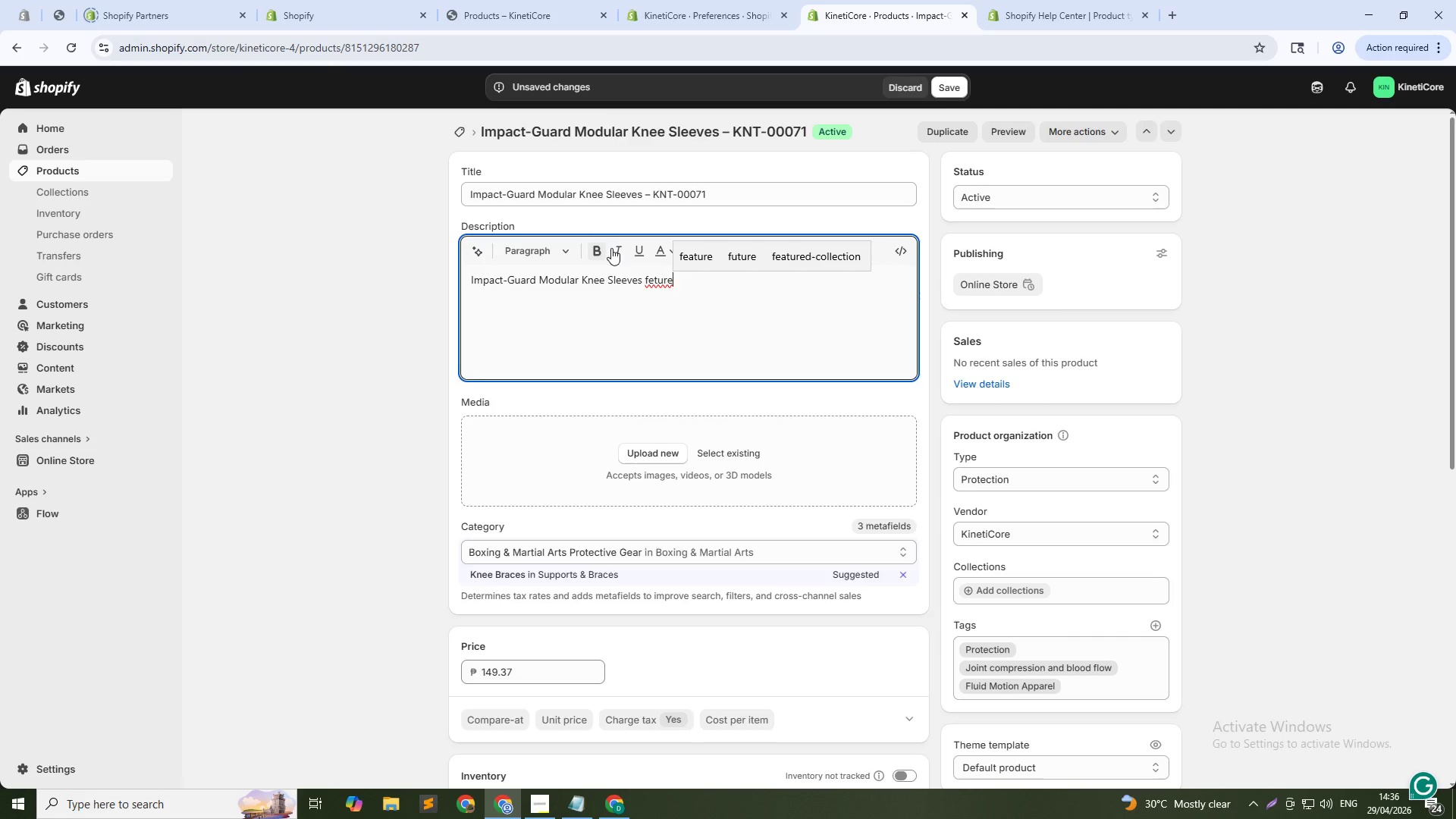 
left_click([683, 252])
 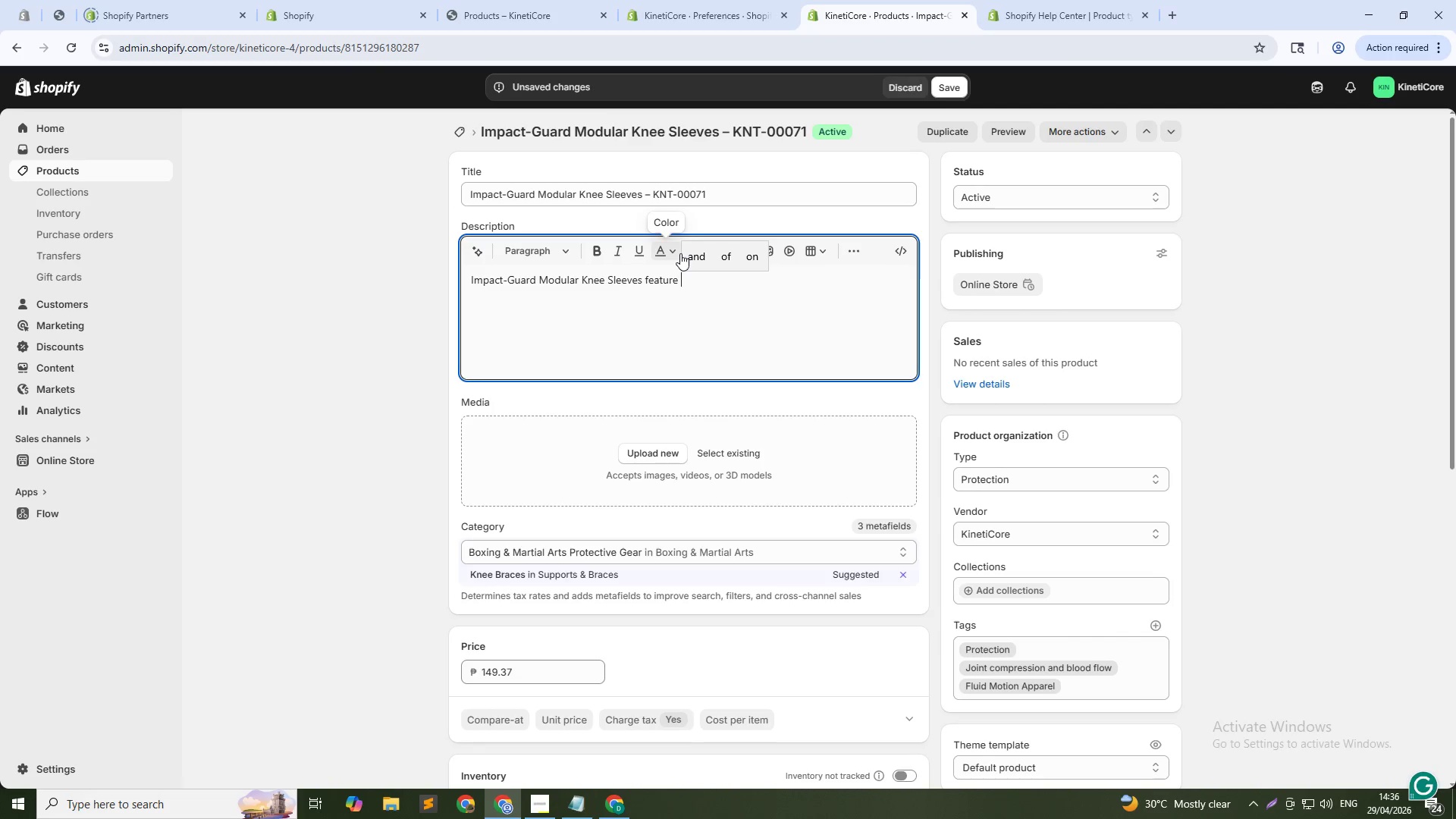 
type(gradual)
key(Backspace)
type(ted compression that supports your knee joi)
 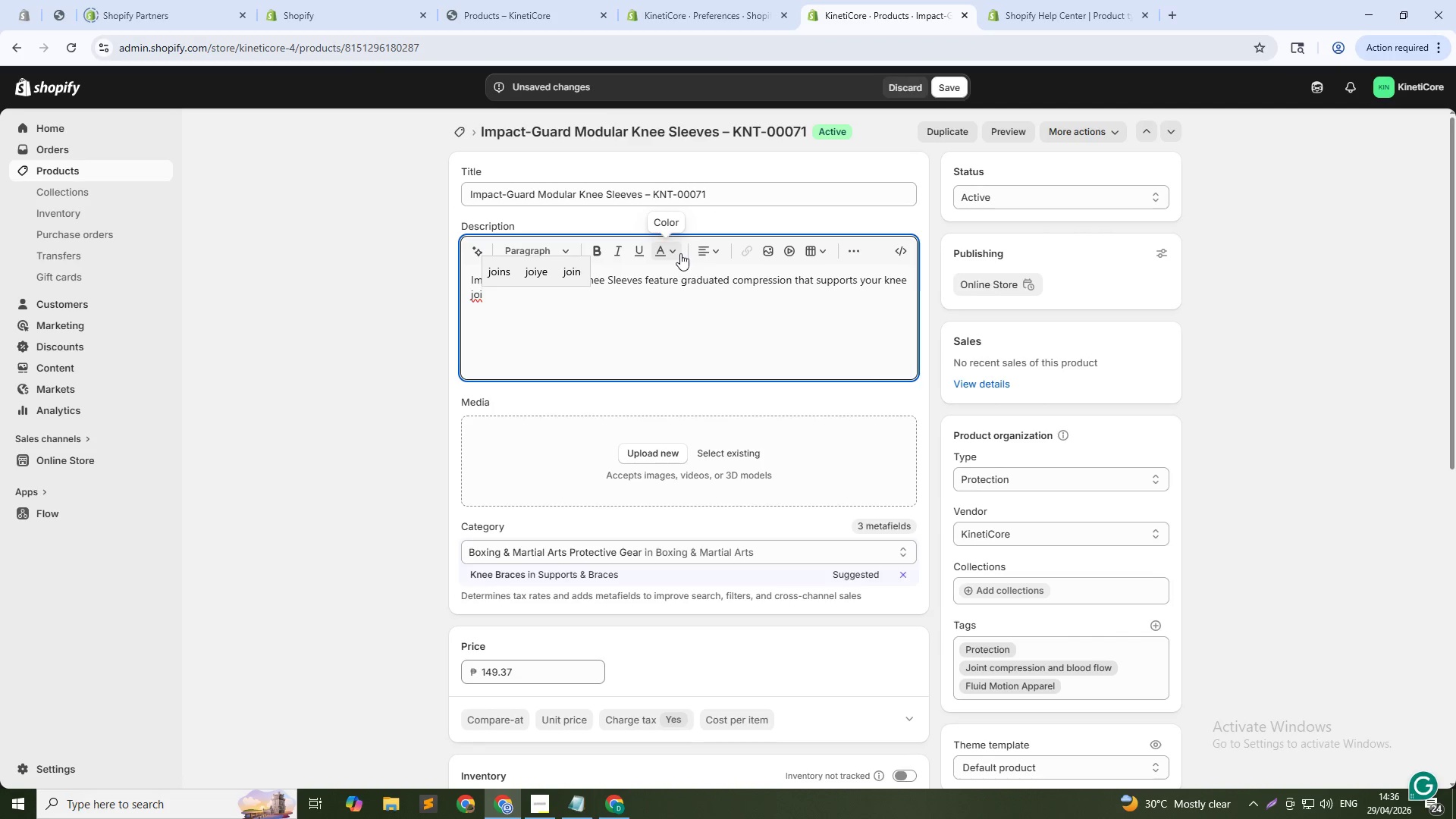 
type(nt during ta)
key(Backspace)
type(raining and aids recovery after. The remove)
key(Backspace)
type(able gel padding provides impact protacton)
key(Backspace)
key(Backspace)
key(Backspace)
key(Backspace)
type(ction )
 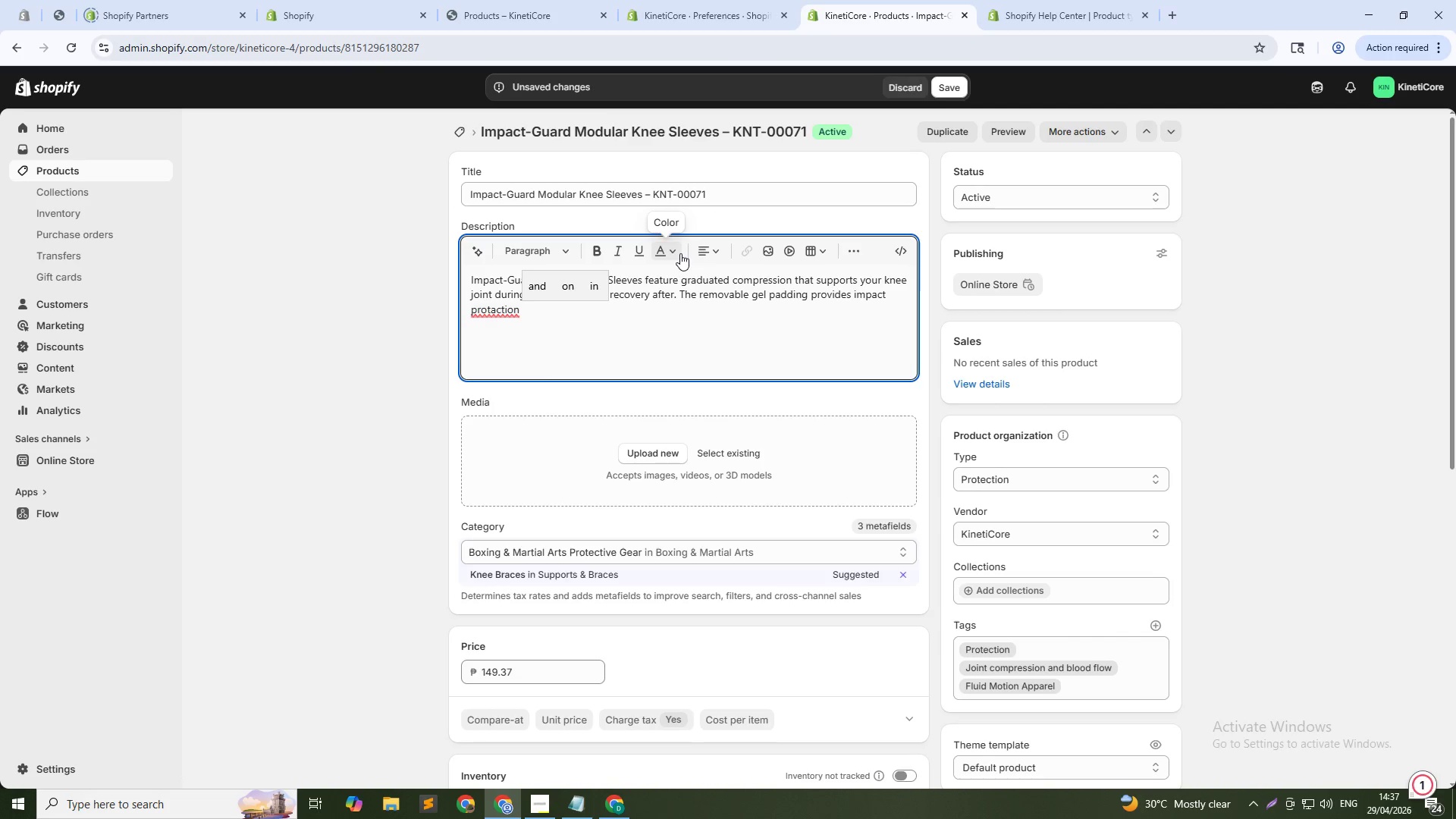 
wait(6.5)
 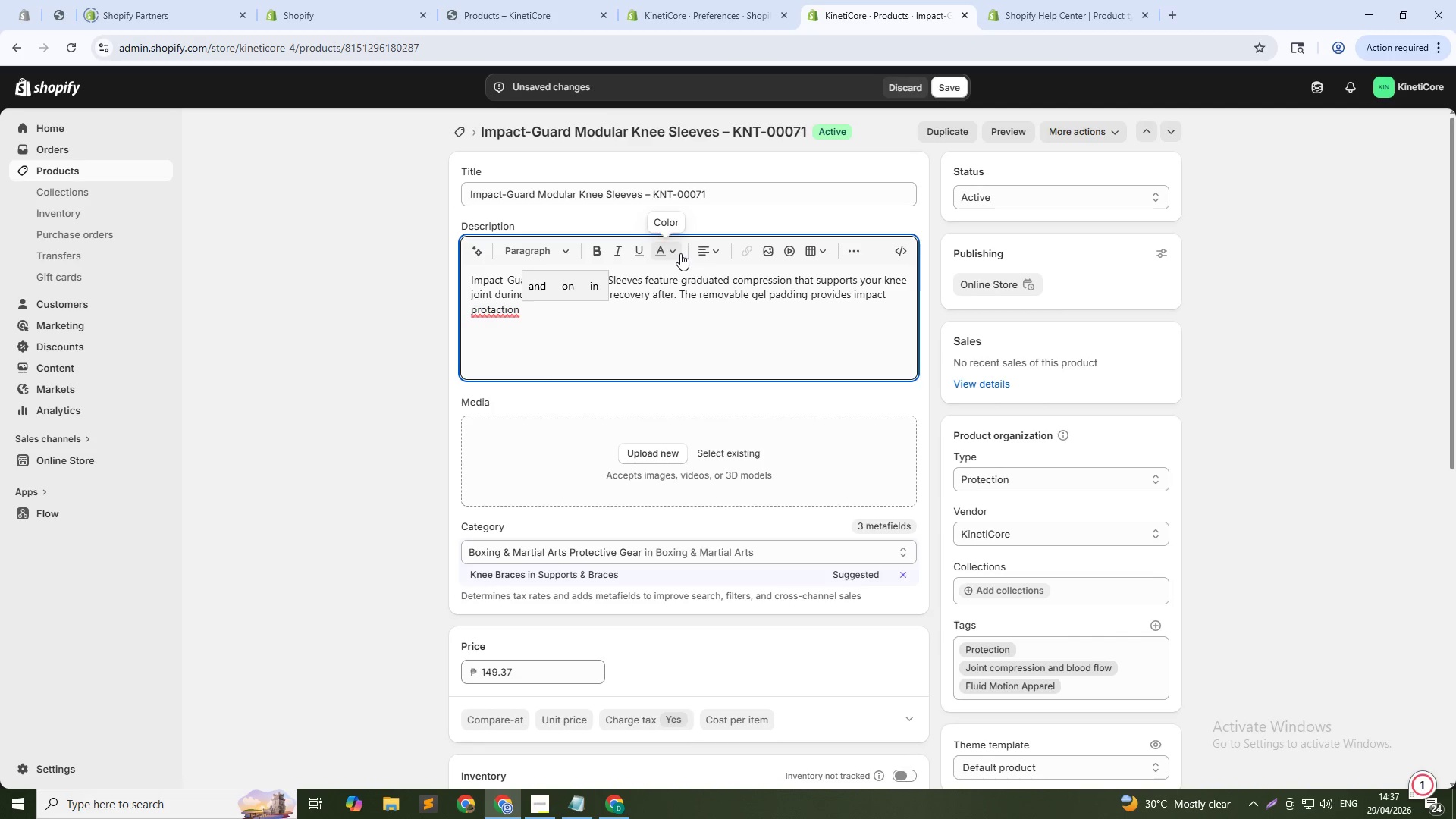 
key(Backspace)
key(Backspace)
key(Backspace)
key(Backspace)
key(Backspace)
key(Backspace)
key(Backspace)
type(ection while the compre)
 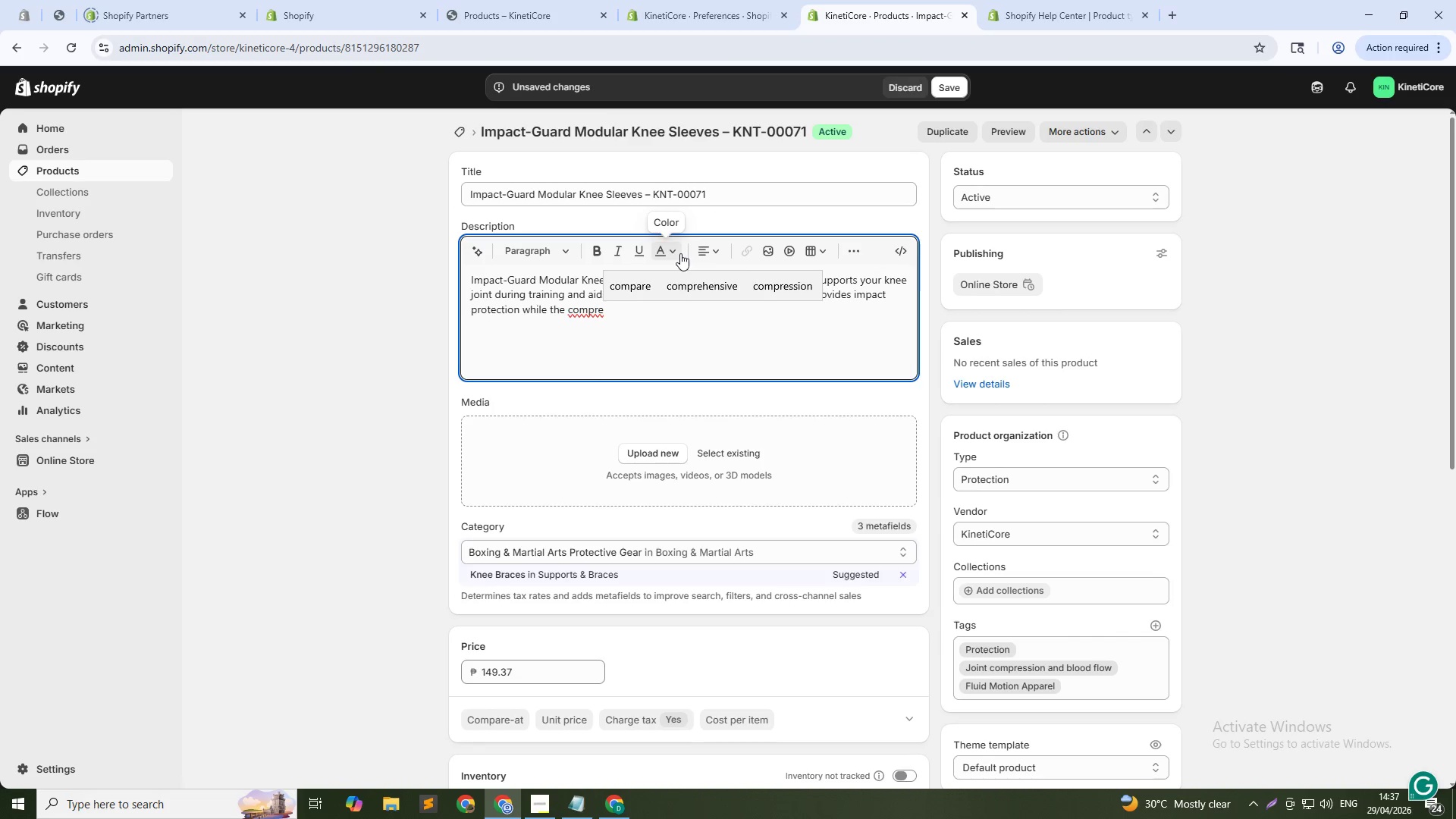 
type(ssion sleve imp)
key(Backspace)
key(Backspace)
key(Backspace)
key(Backspace)
key(Backspace)
key(Backspace)
type(ex)
key(Backspace)
type(ve )
 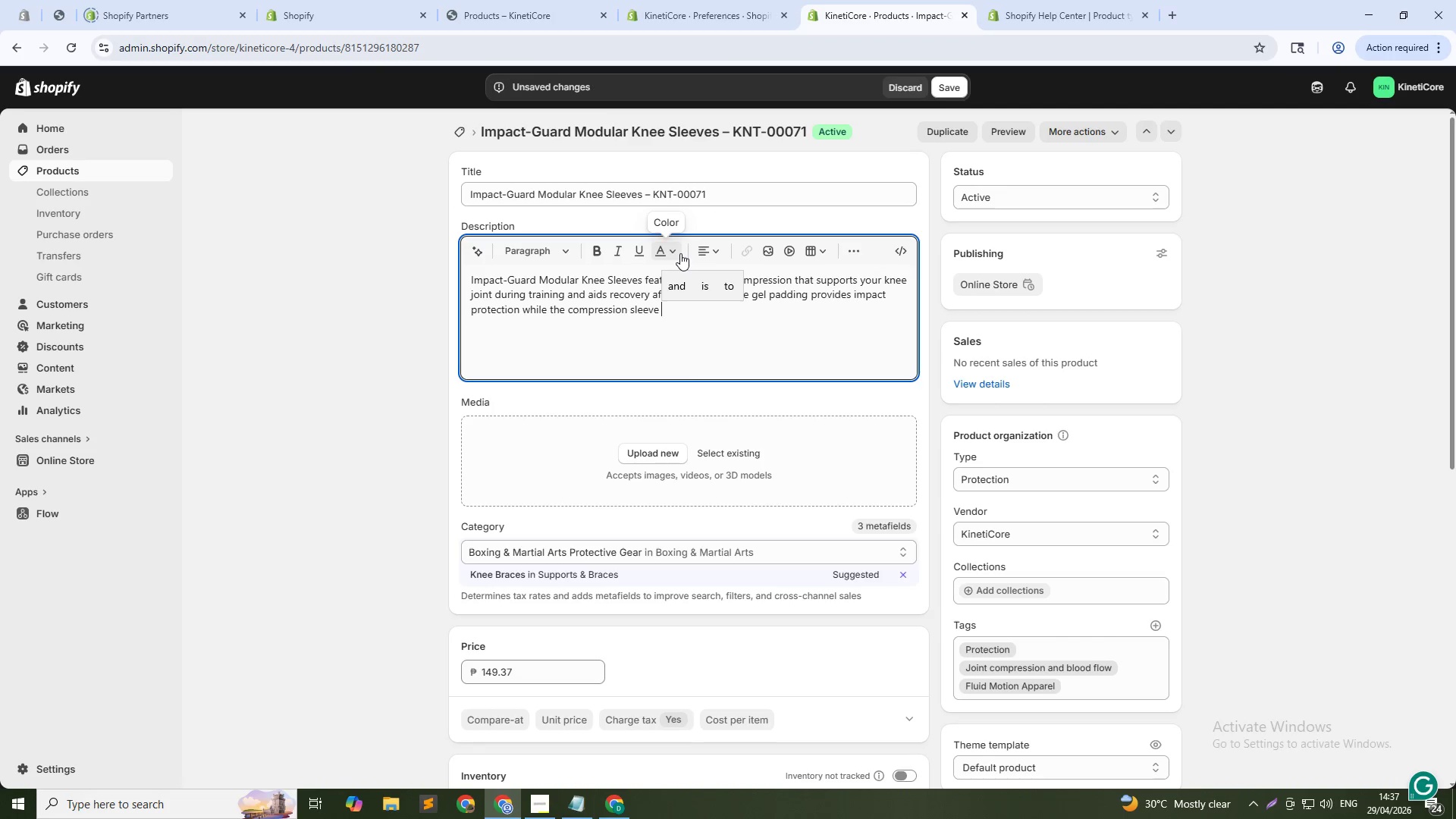 
type(improves bloods)
key(Backspace)
type( flow )
key(Backspace)
type(. Breathable fabric for all-day wear. Built for athletes who need both protection)
 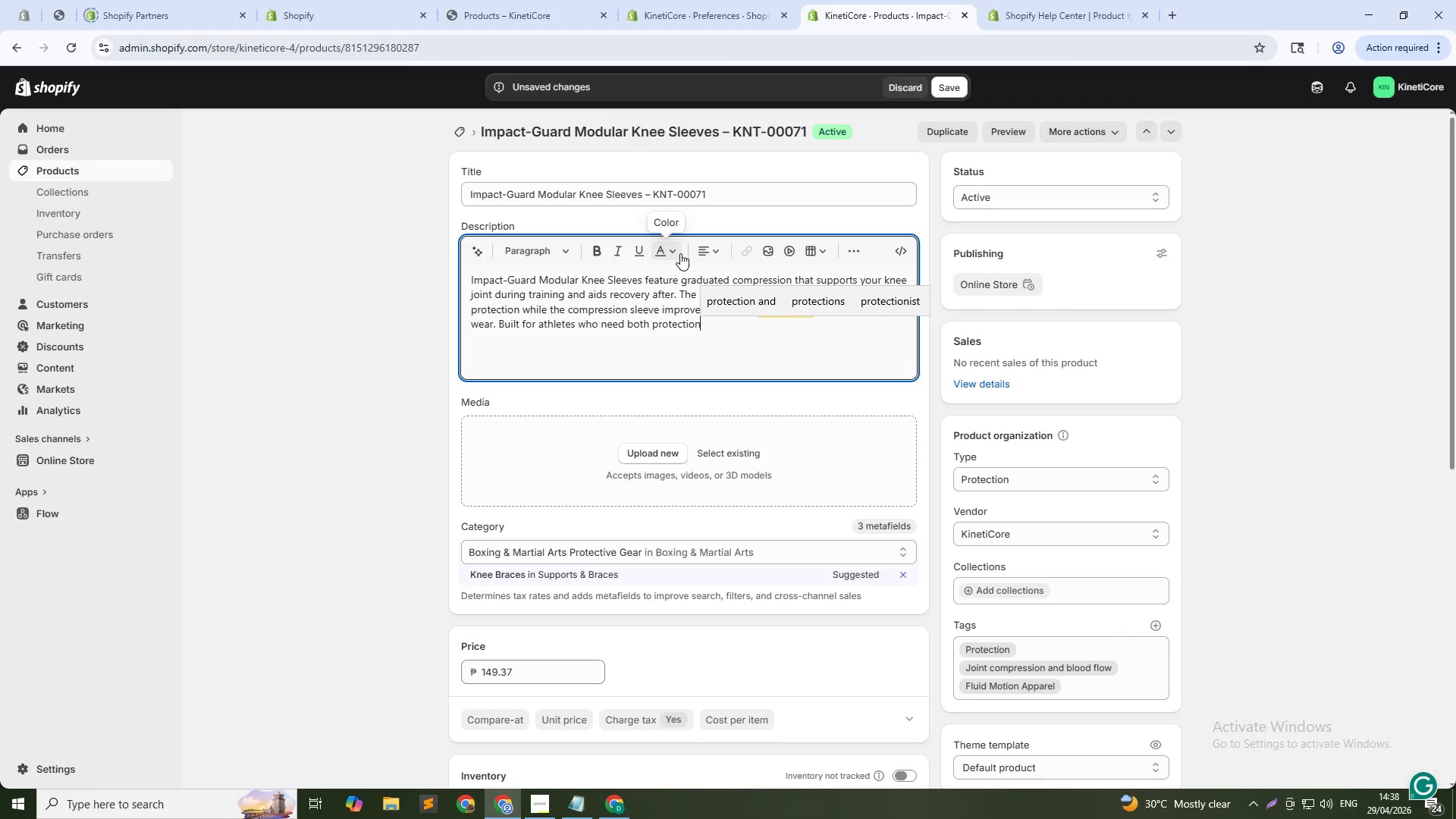 
type( and recovery suppot)
key(Backspace)
type(rt.)
 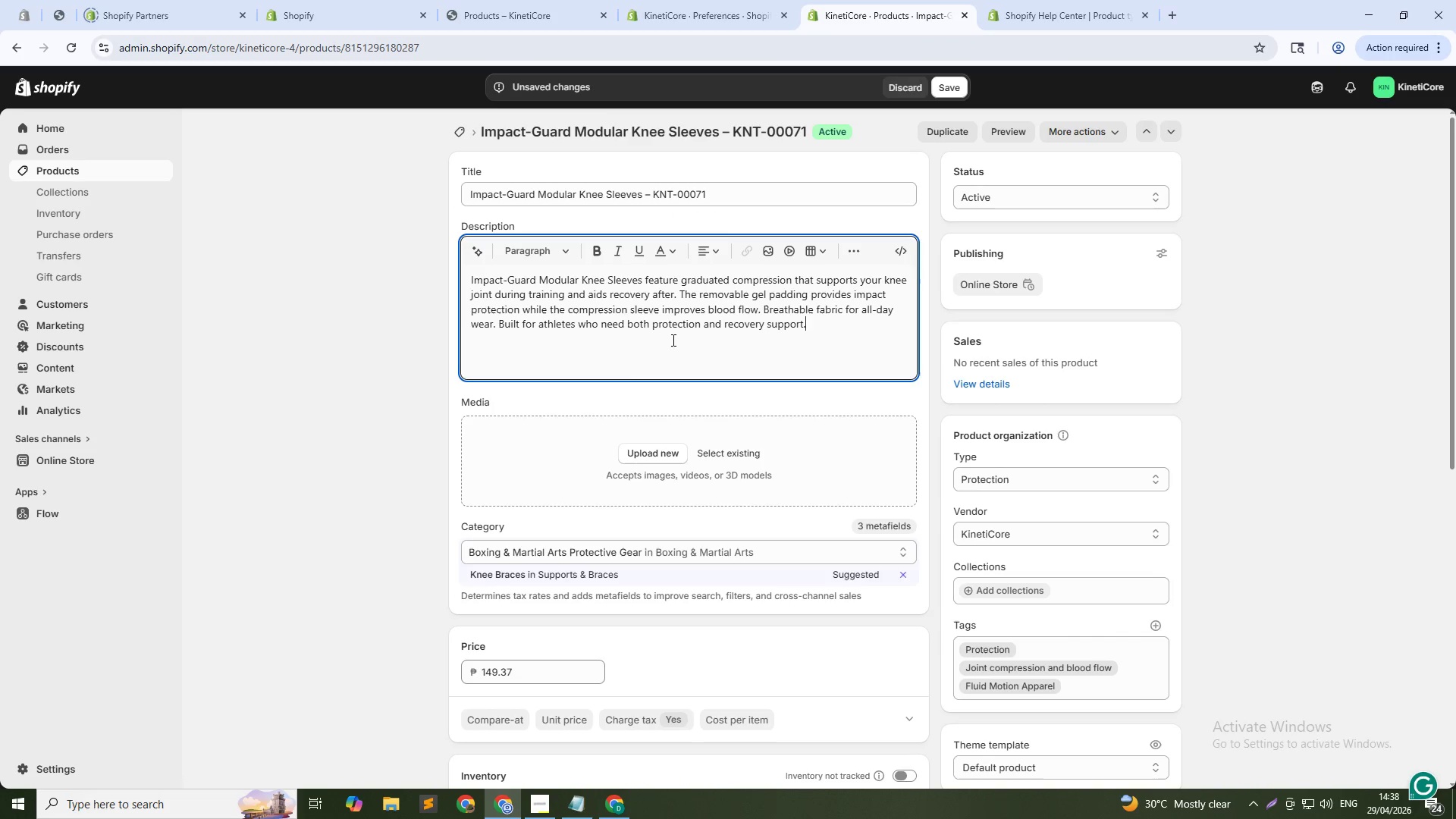 
scroll: coordinate [701, 528], scroll_direction: down, amount: 16.0
 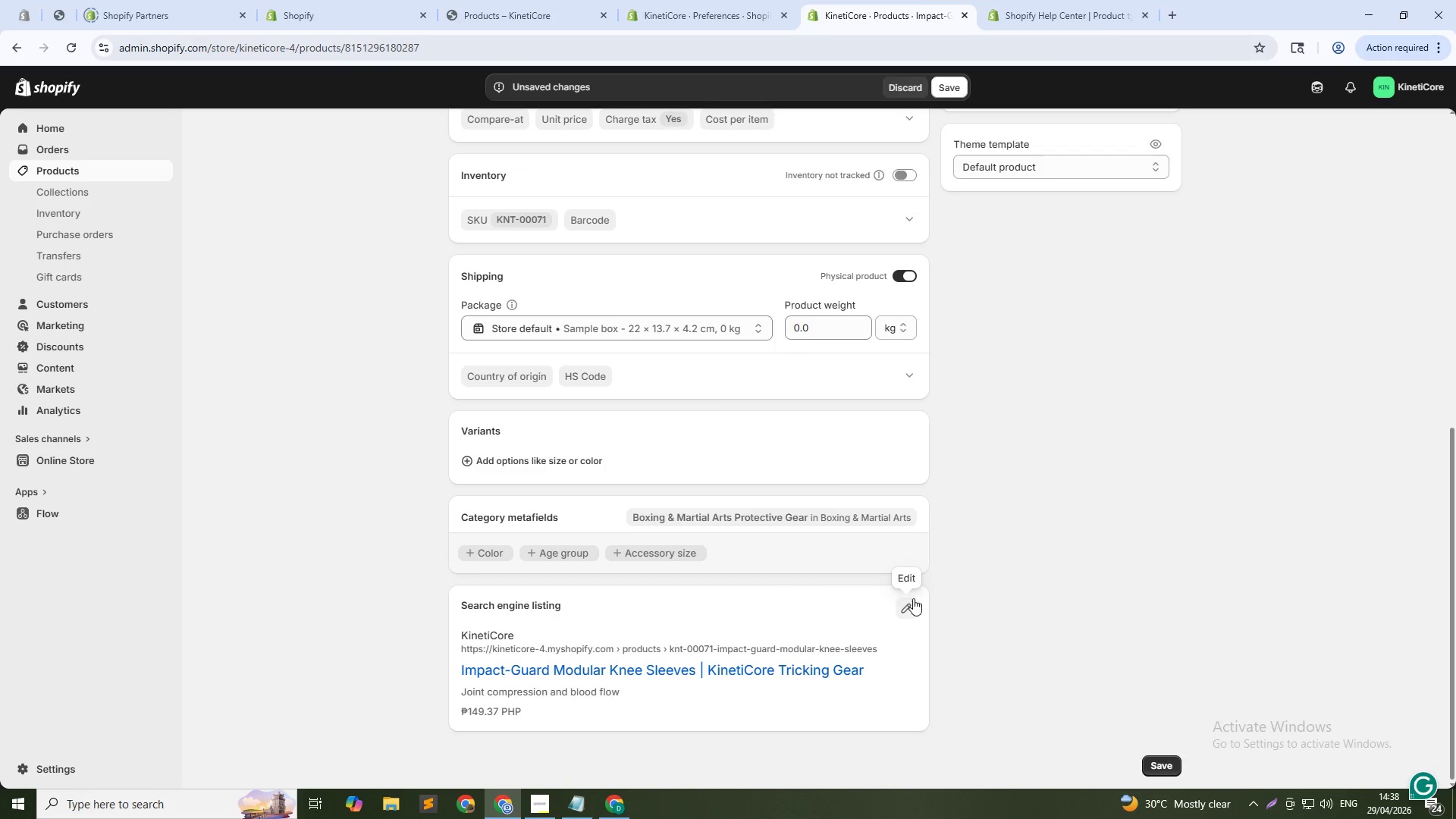 
left_click([912, 604])
 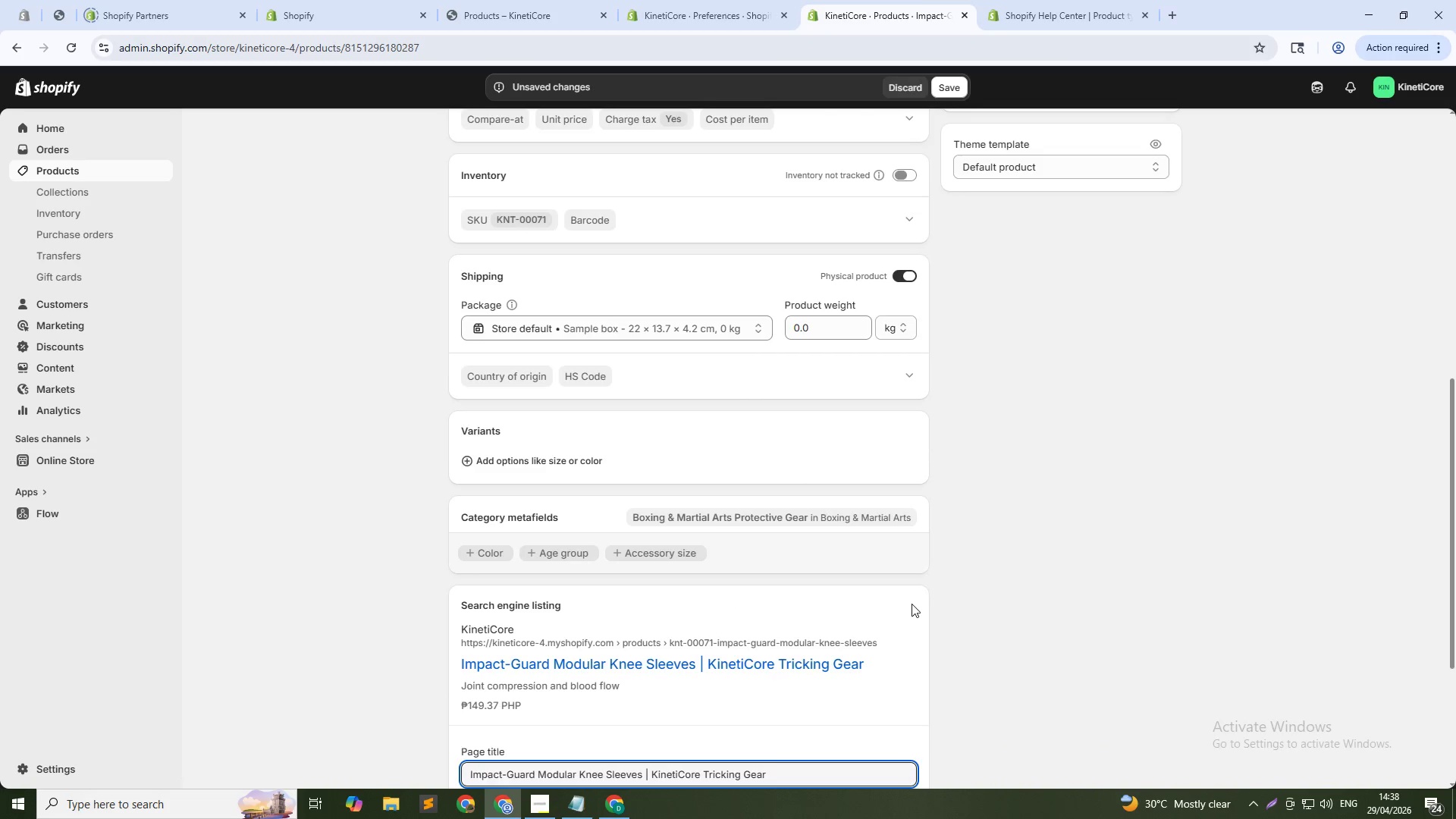 
scroll: coordinate [748, 604], scroll_direction: down, amount: 9.0
 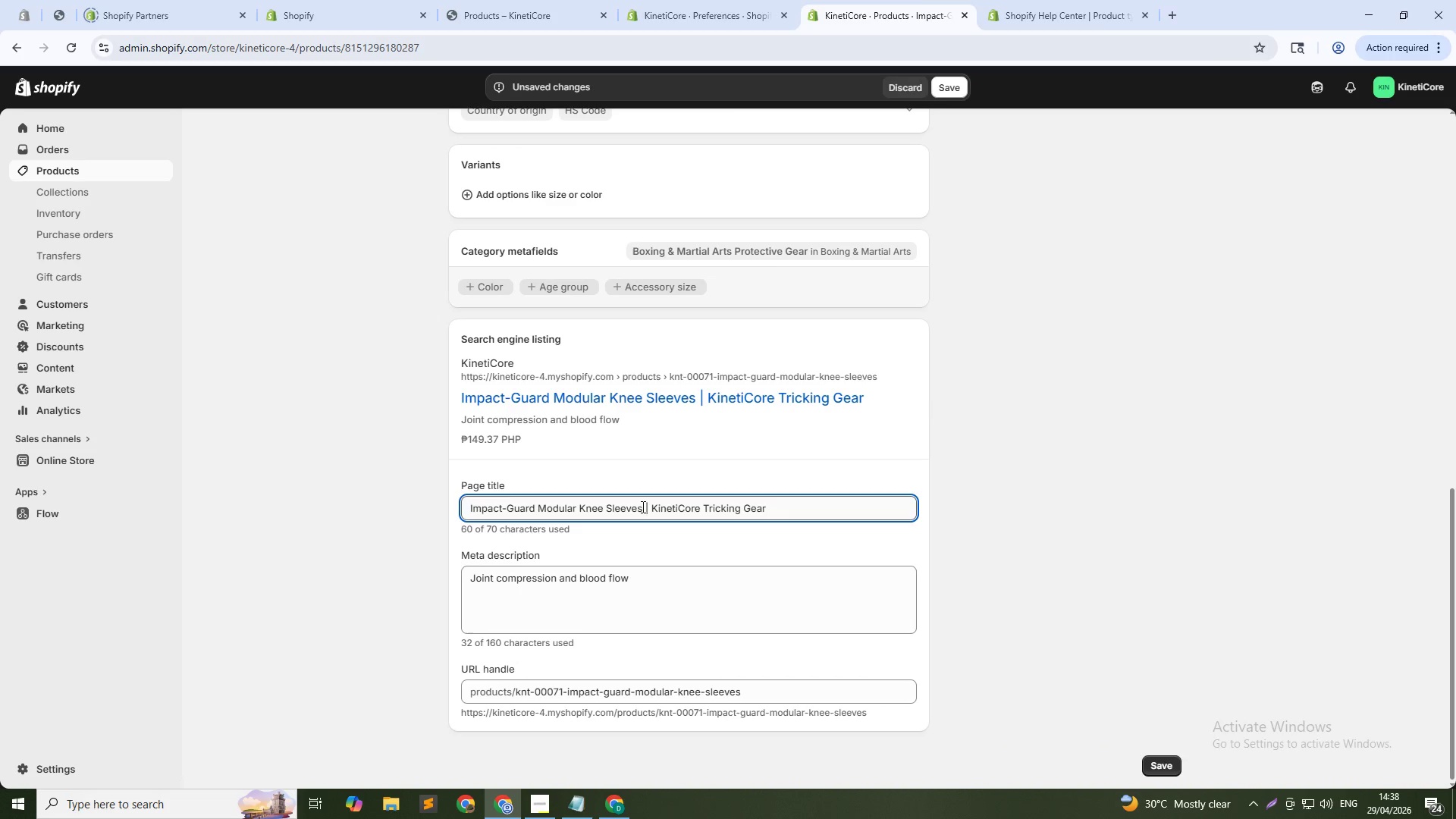 
left_click_drag(start_coordinate=[642, 507], to_coordinate=[793, 484])
 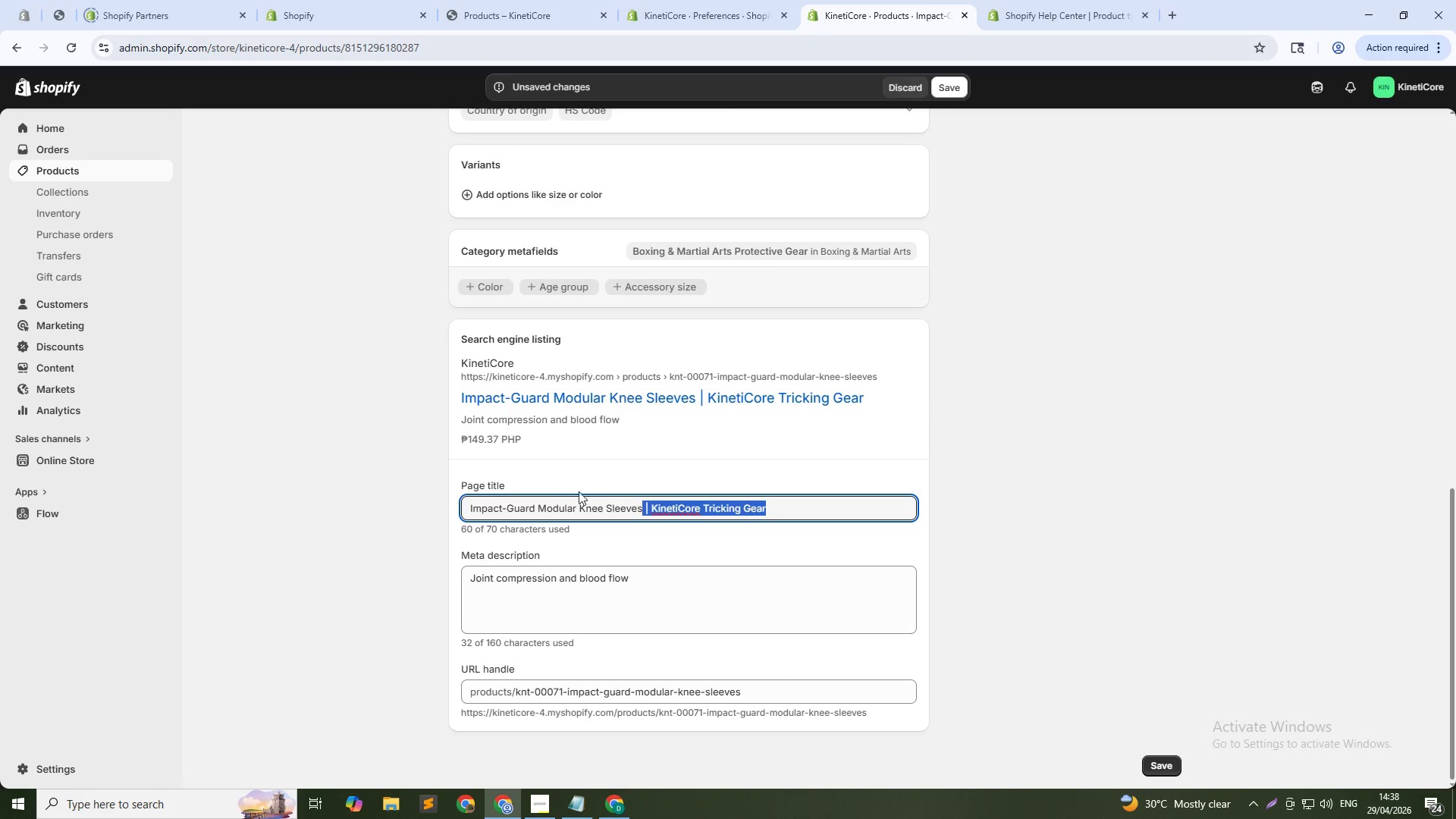 
key(Backspace)
 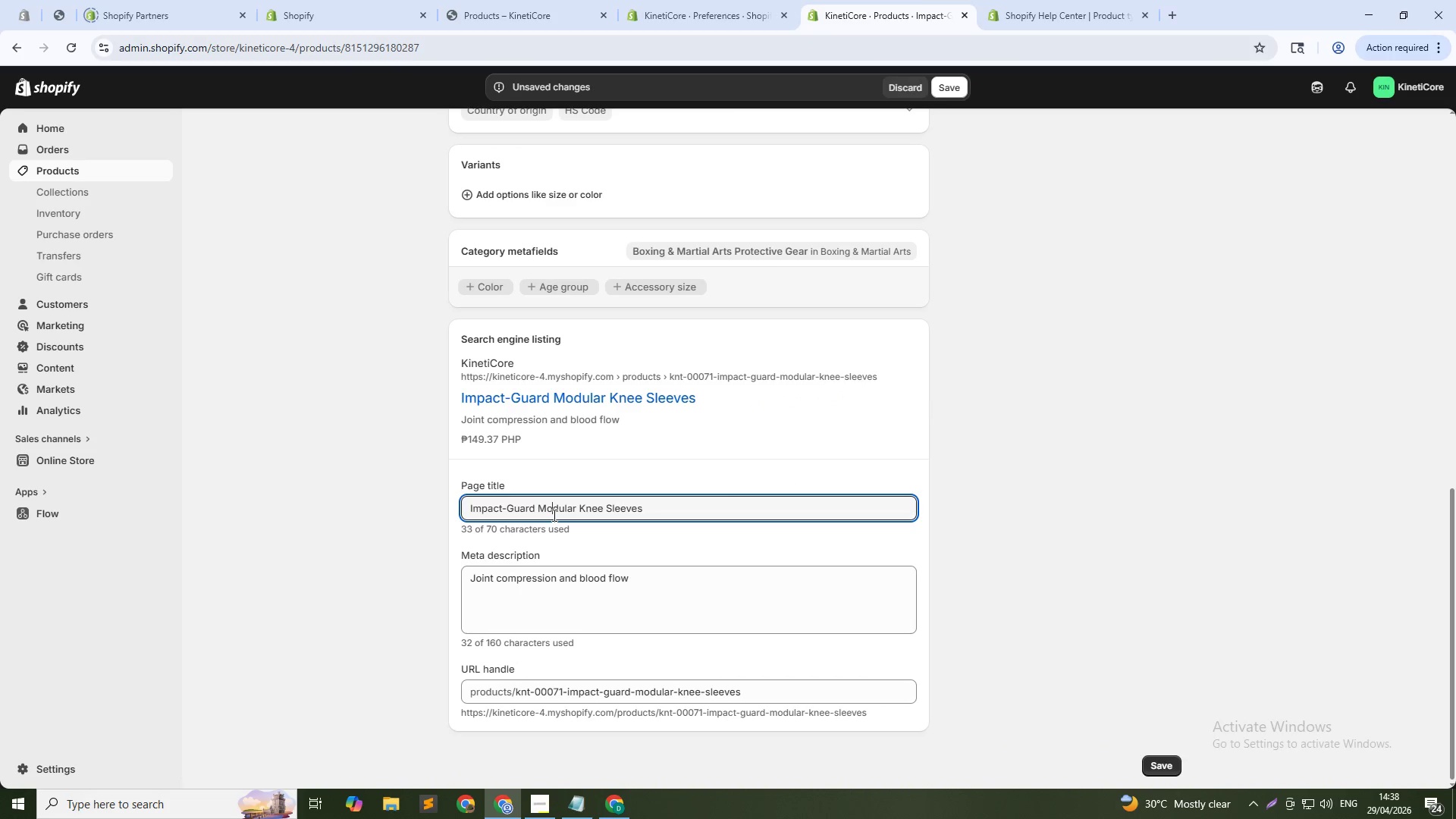 
double_click([553, 514])
 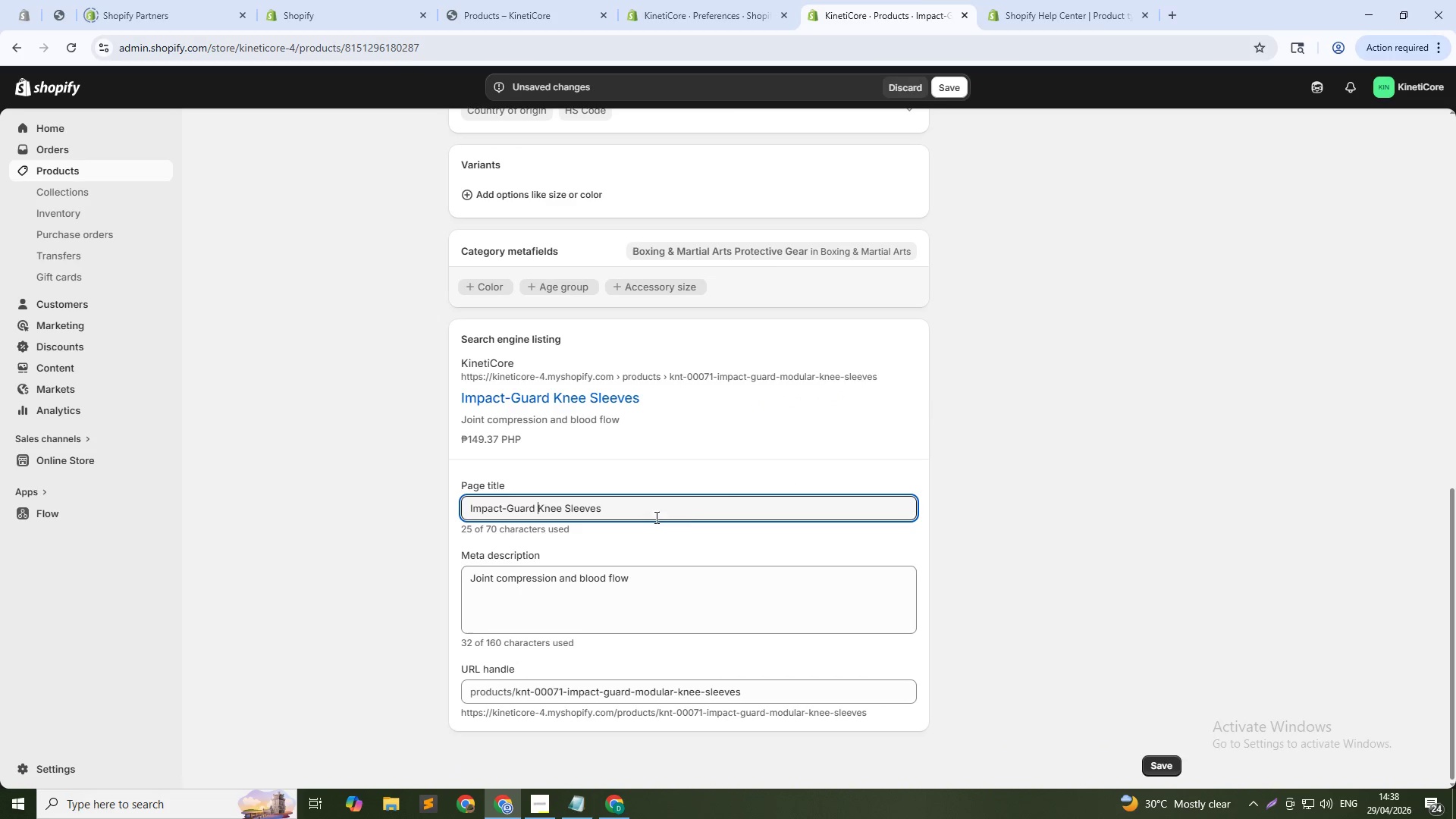 
key(Backspace)
 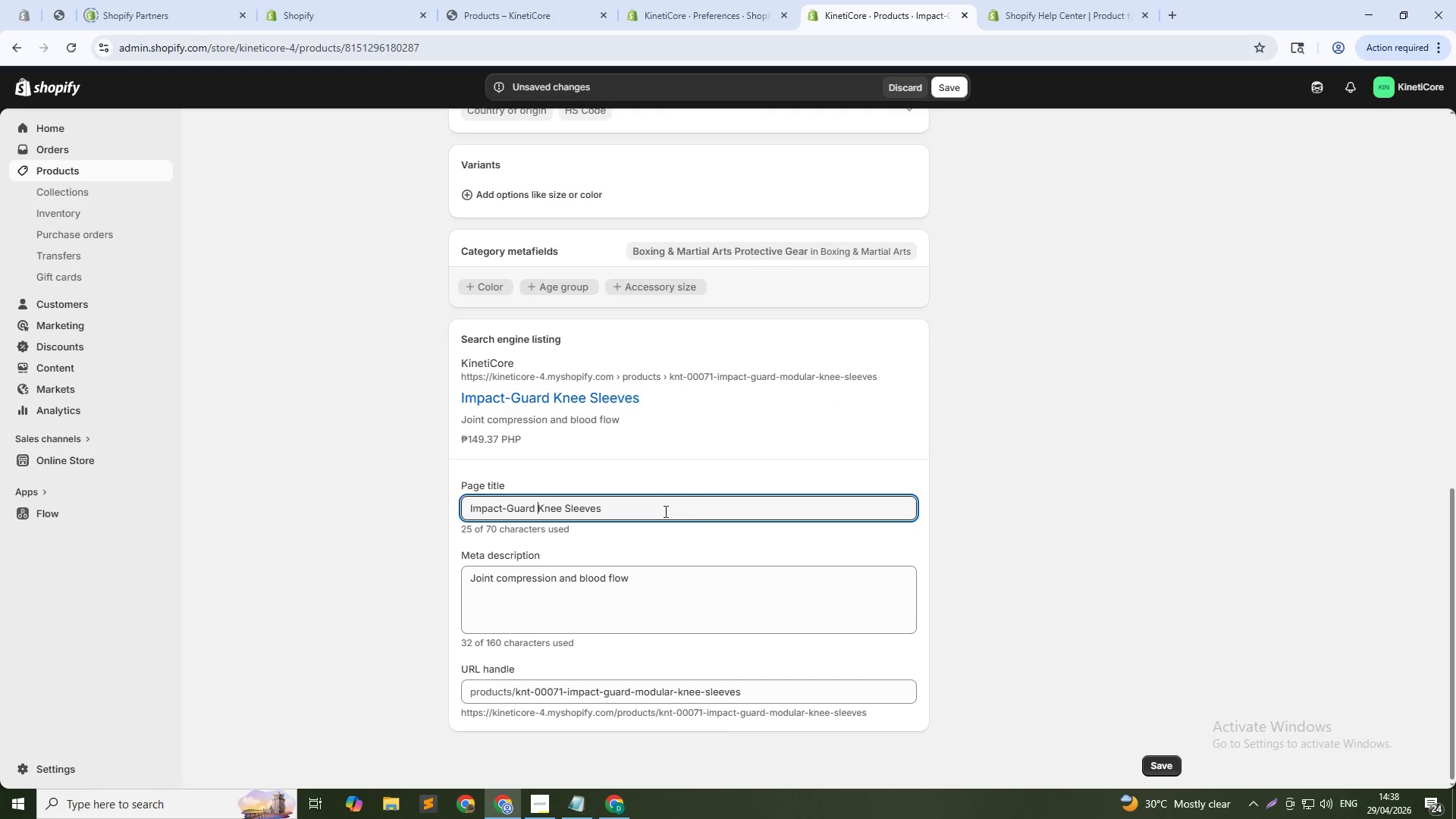 
left_click([664, 511])
 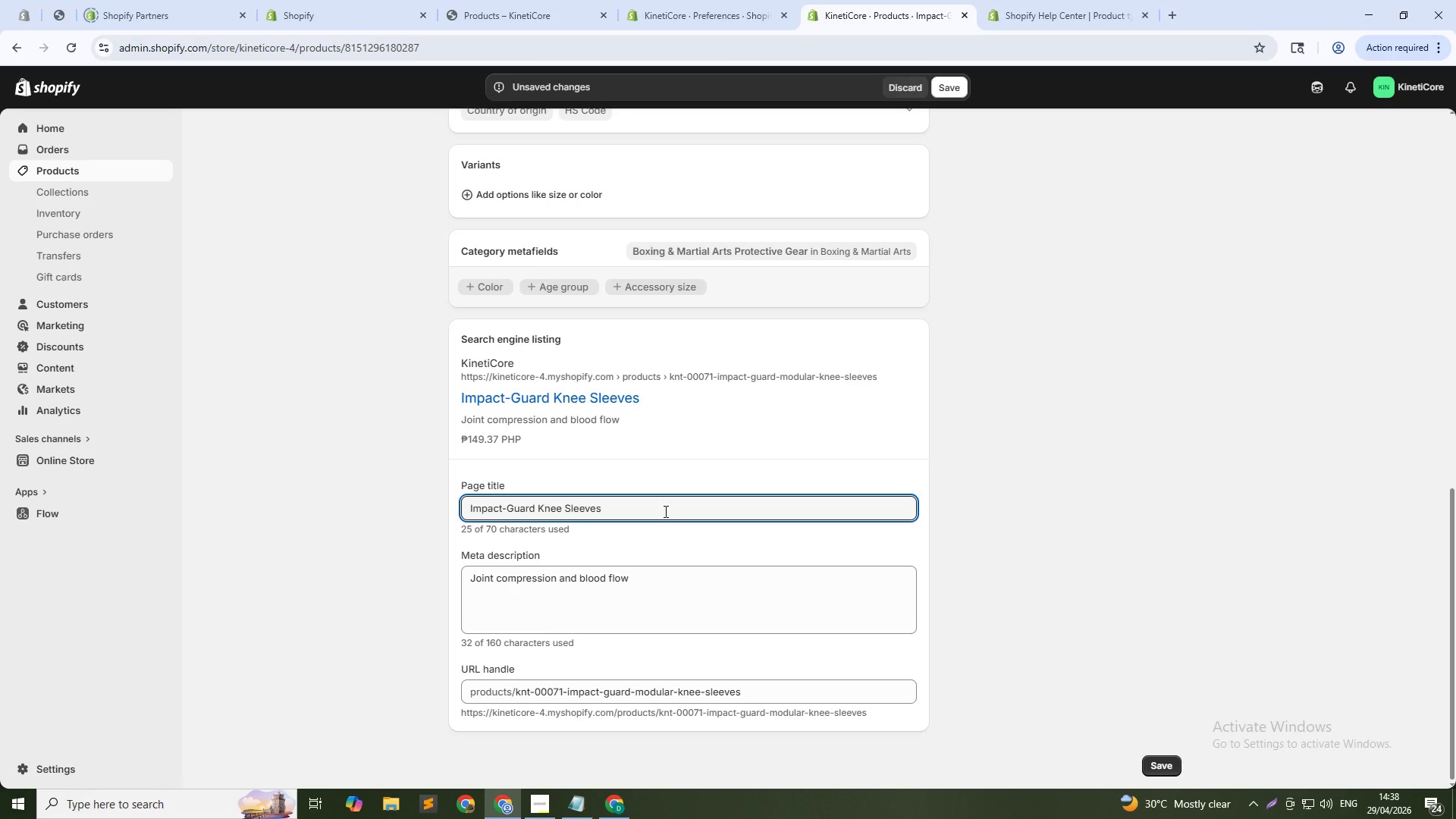 
type( Joint Compression for Recovery)
 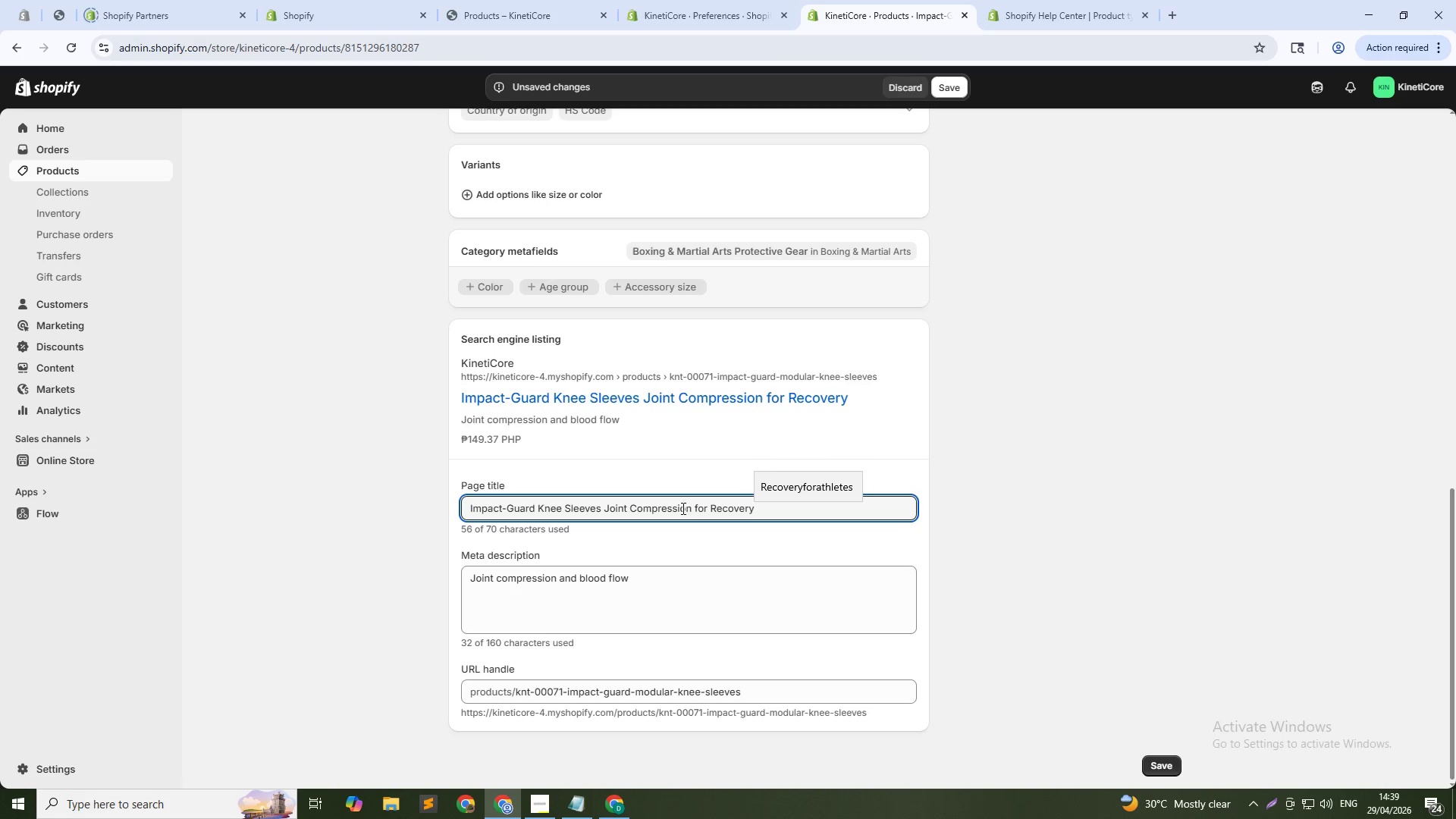 
scroll: coordinate [664, 475], scroll_direction: down, amount: 1.0
 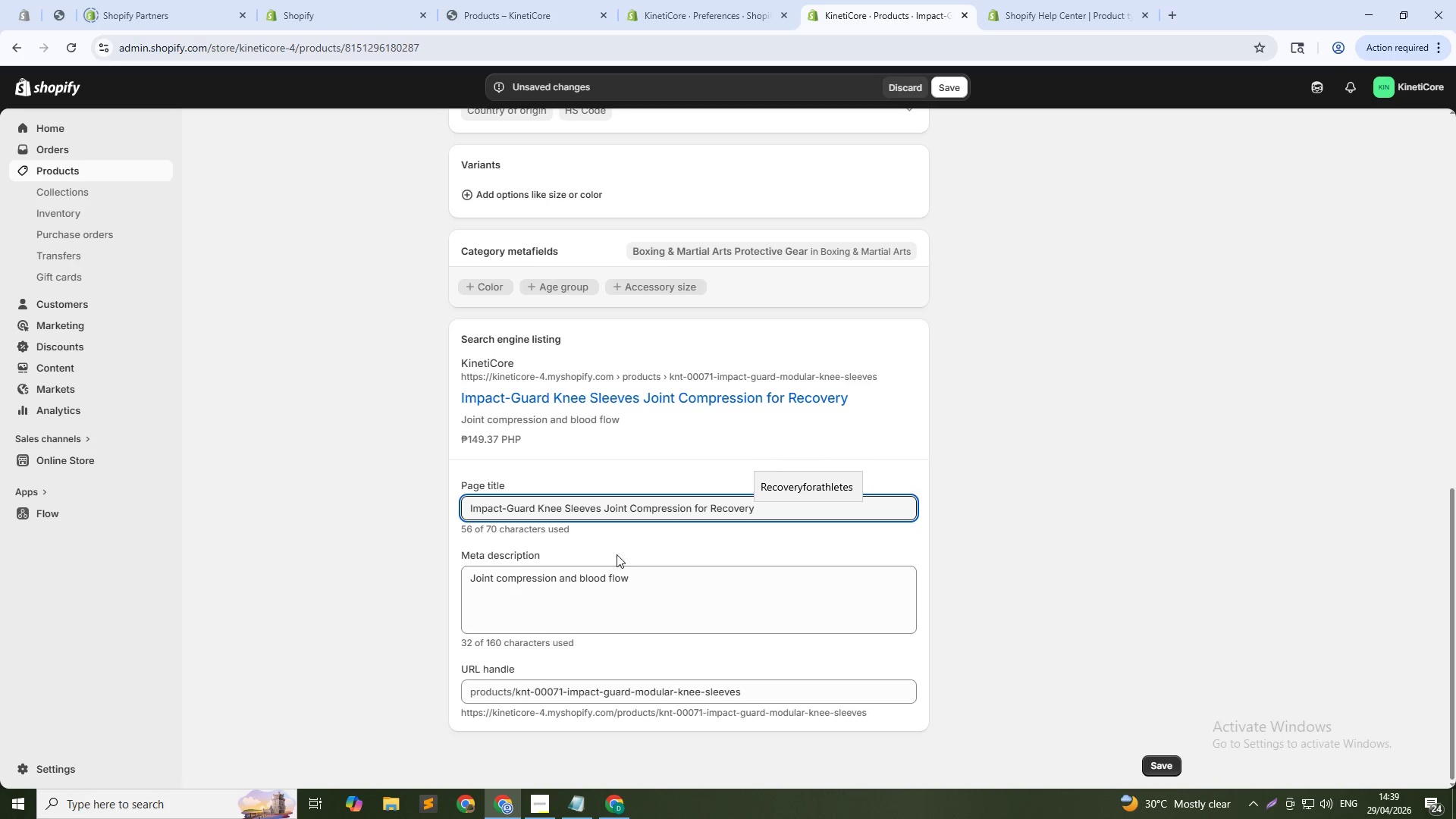 
double_click([571, 572])
 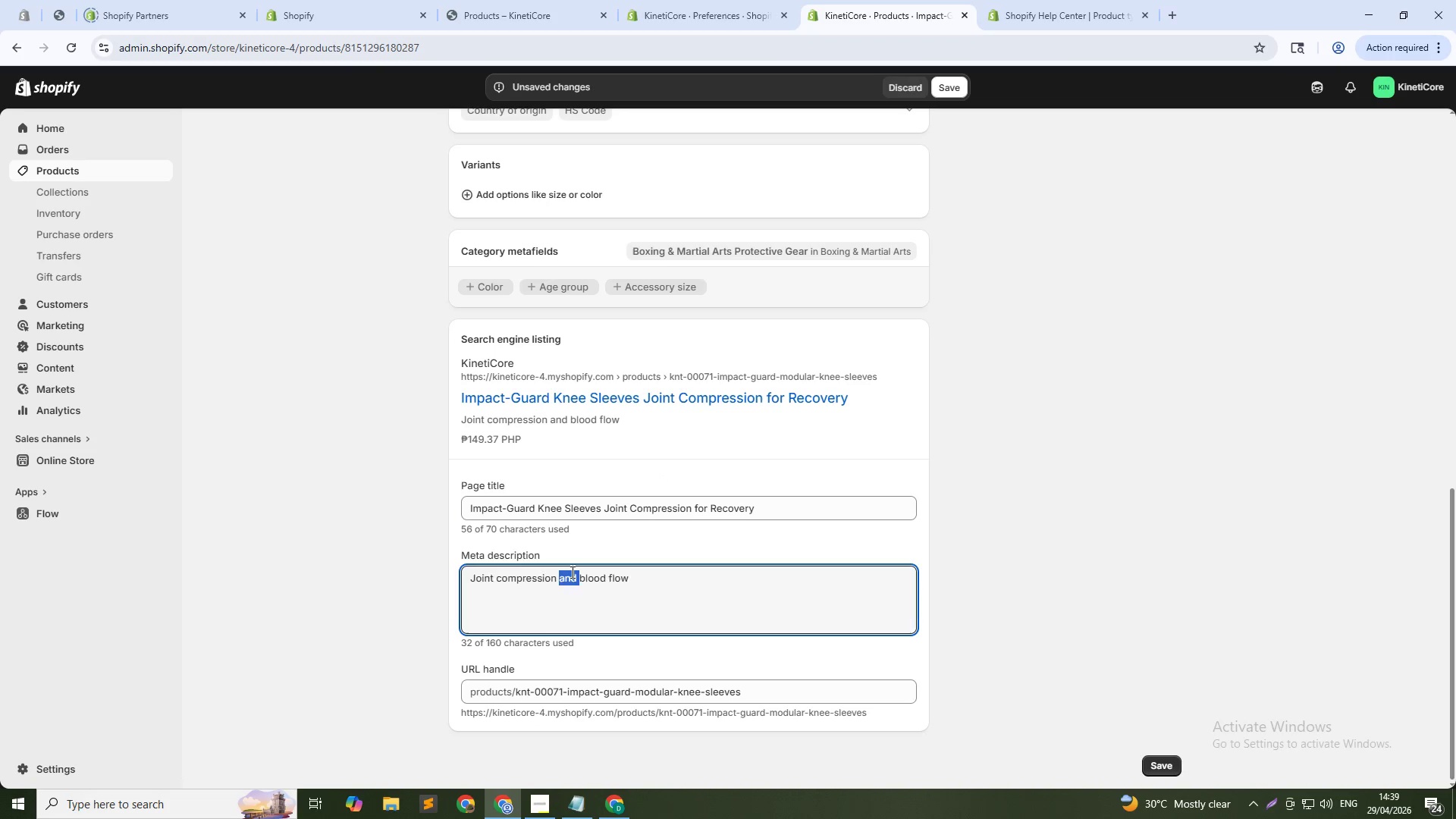 
triple_click([571, 572])
 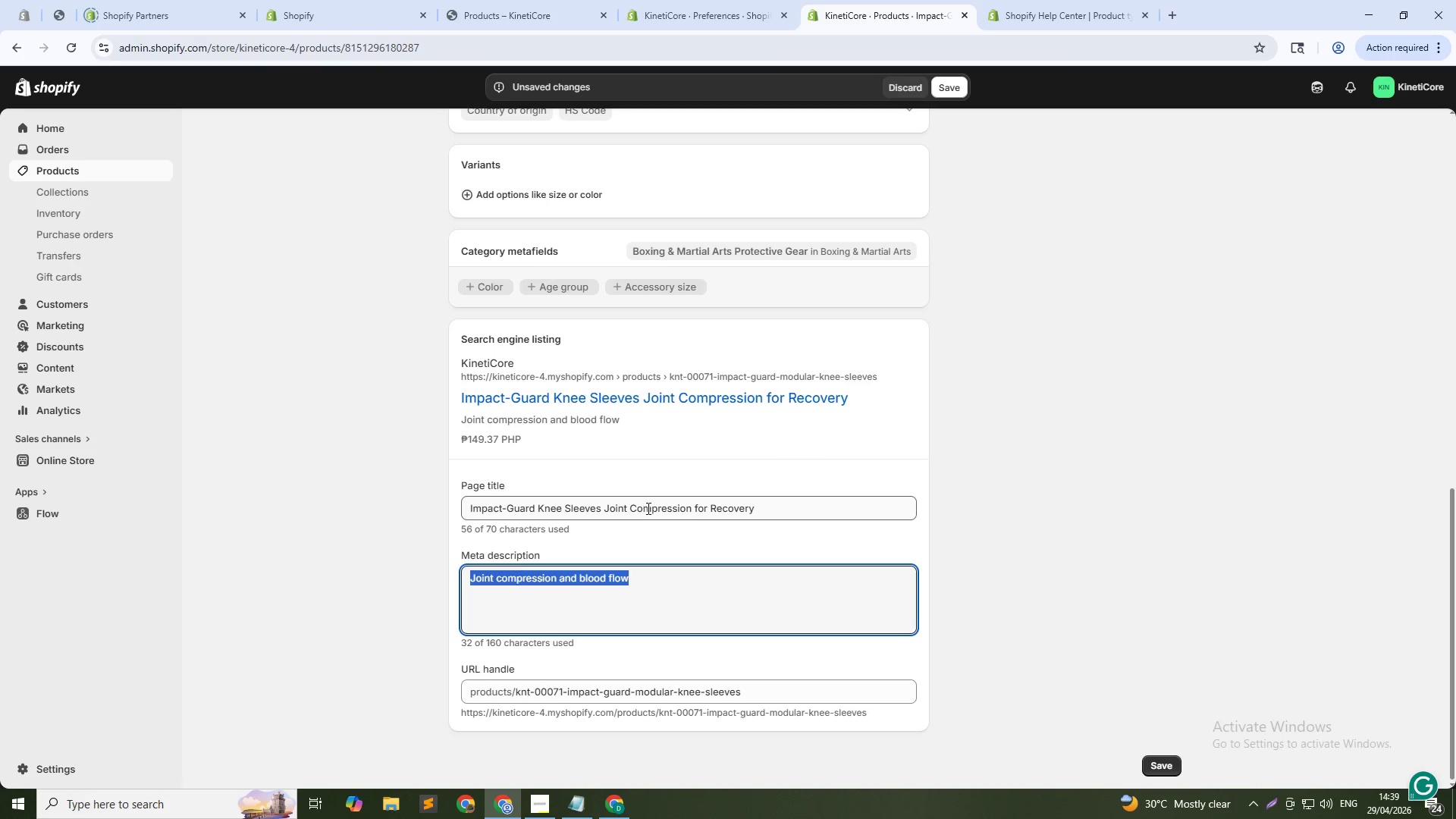 
double_click([647, 508])
 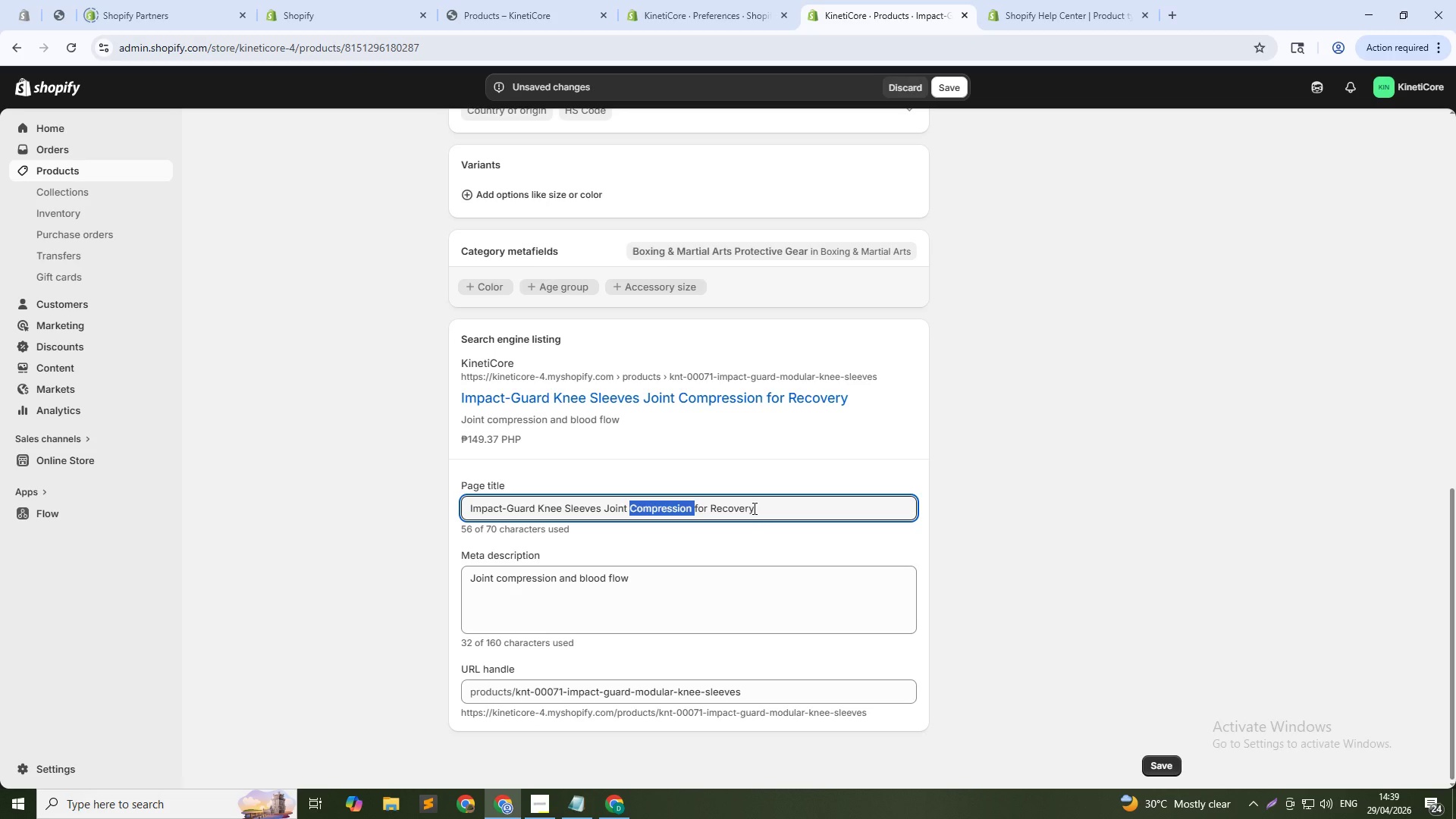 
key(Control+C)
 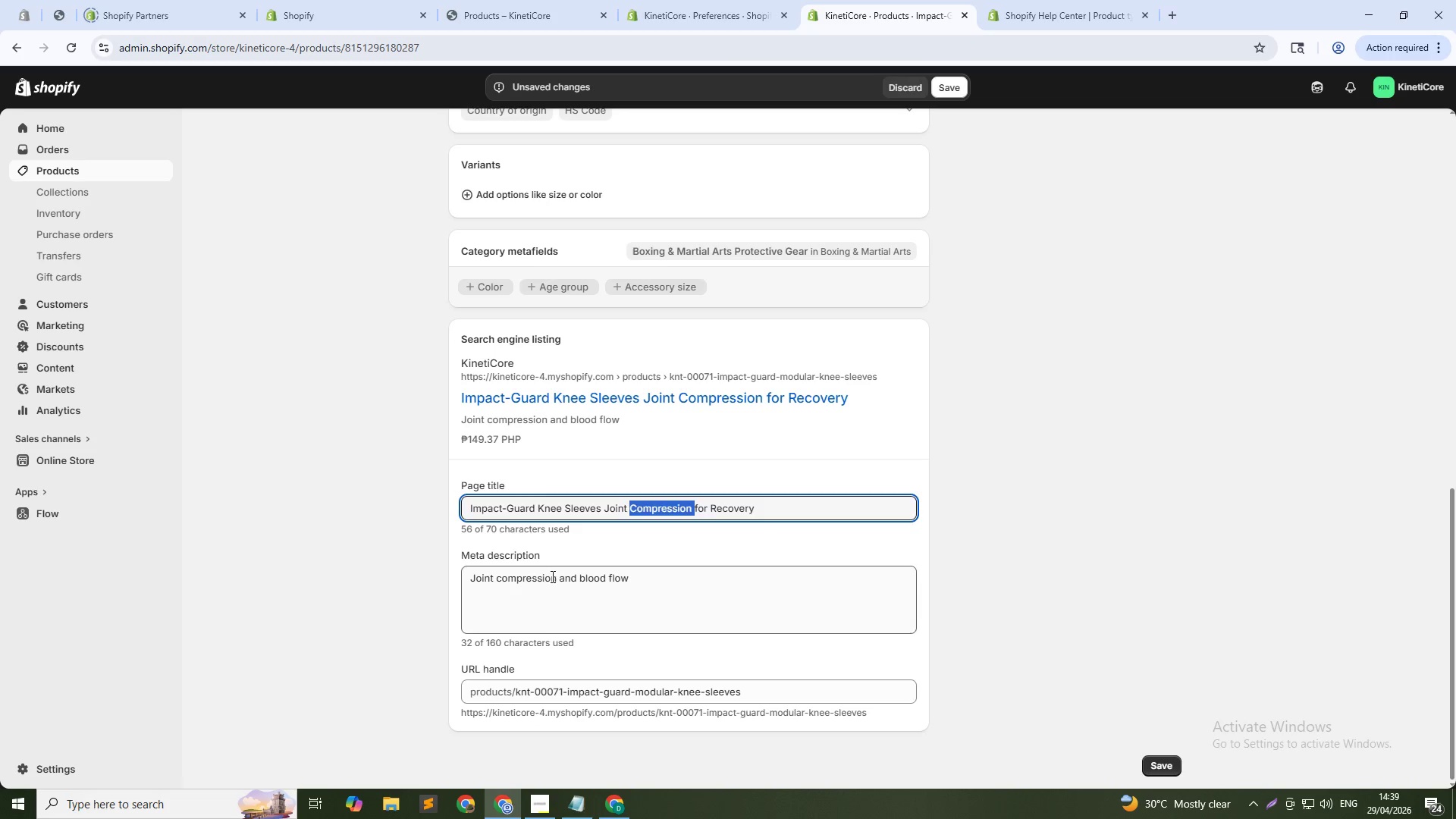 
double_click([551, 575])
 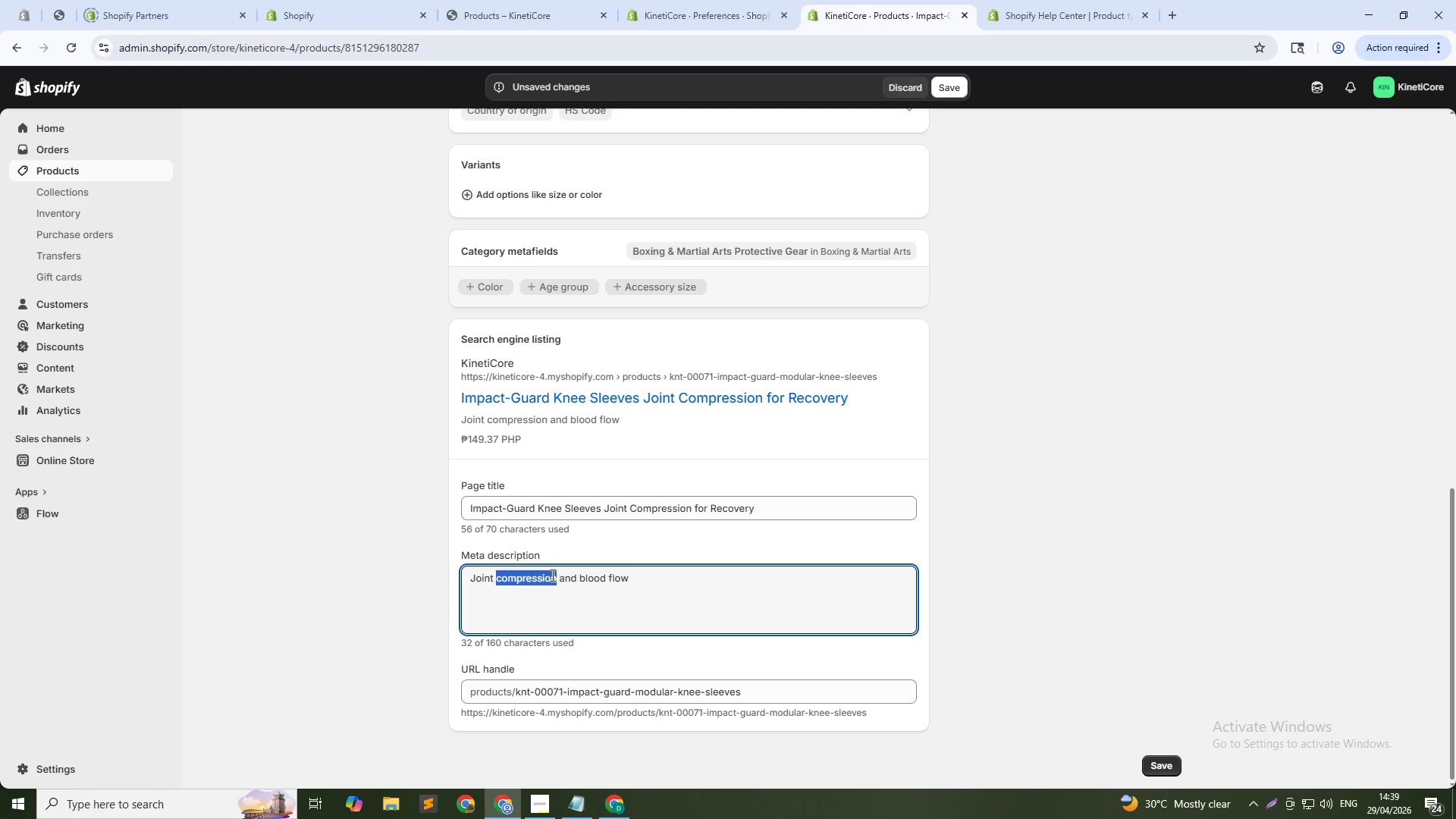 
triple_click([551, 575])
 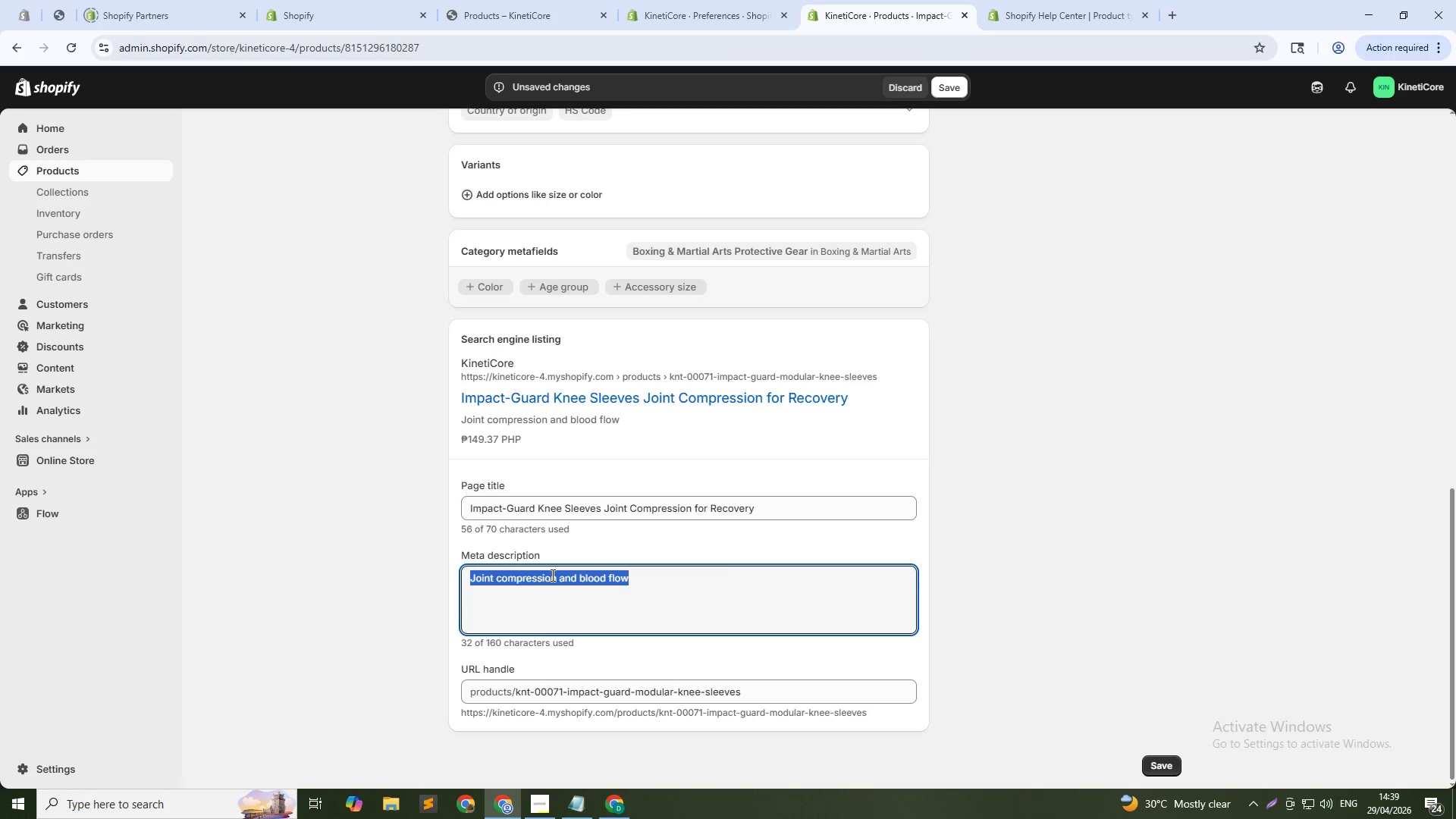 
key(Control+ControlLeft)
 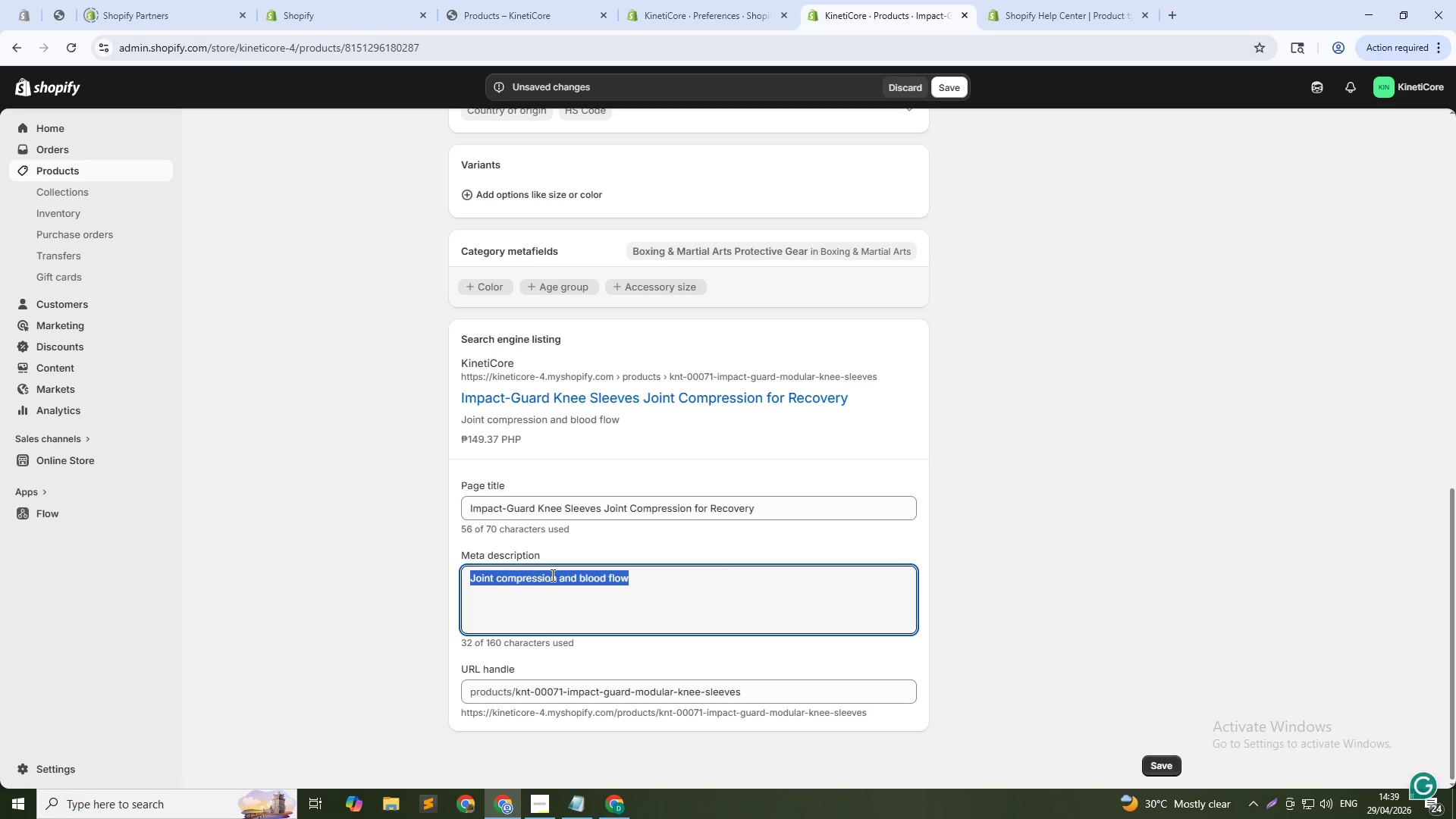 
key(Control+V)
 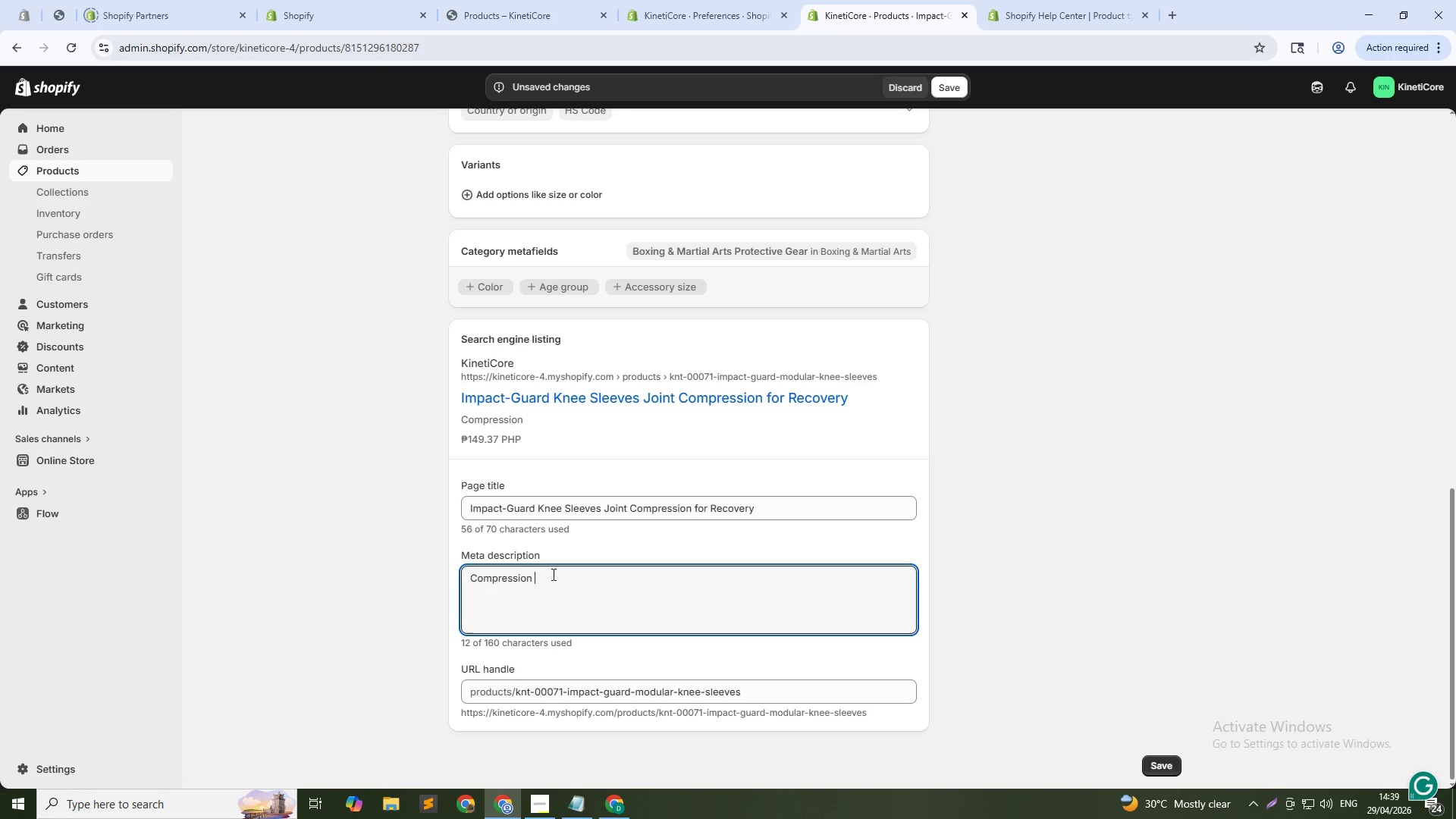 
type(fir)
key(Backspace)
type(t fr)
key(Backspace)
type(or muscle suppot)
key(Backspace)
type(rt and recovery. impact padding included .[F12])
key(Backspace)
key(Backspace)
type(. For)
 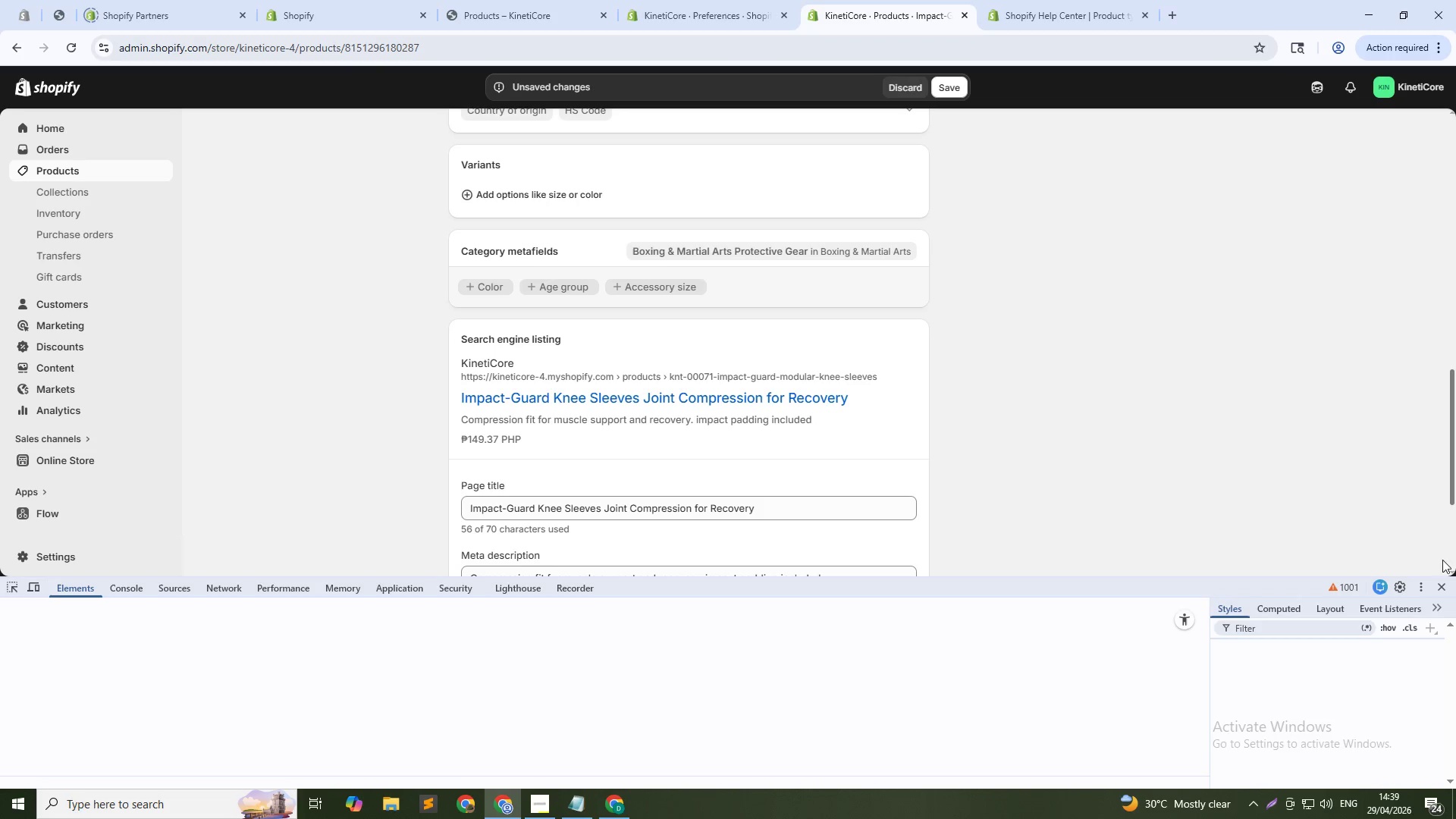 
left_click([1445, 579])
 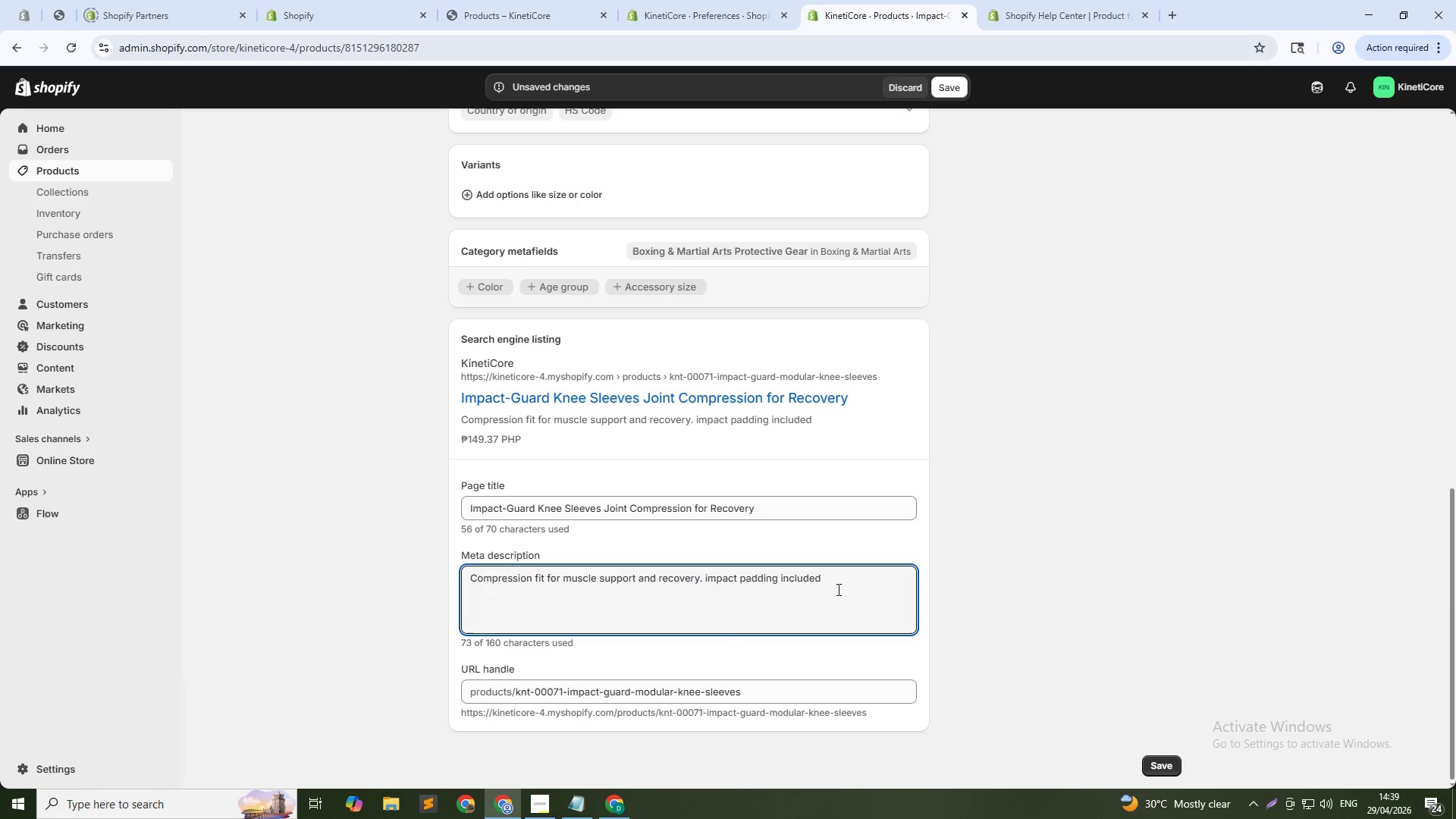 
left_click([855, 574])
 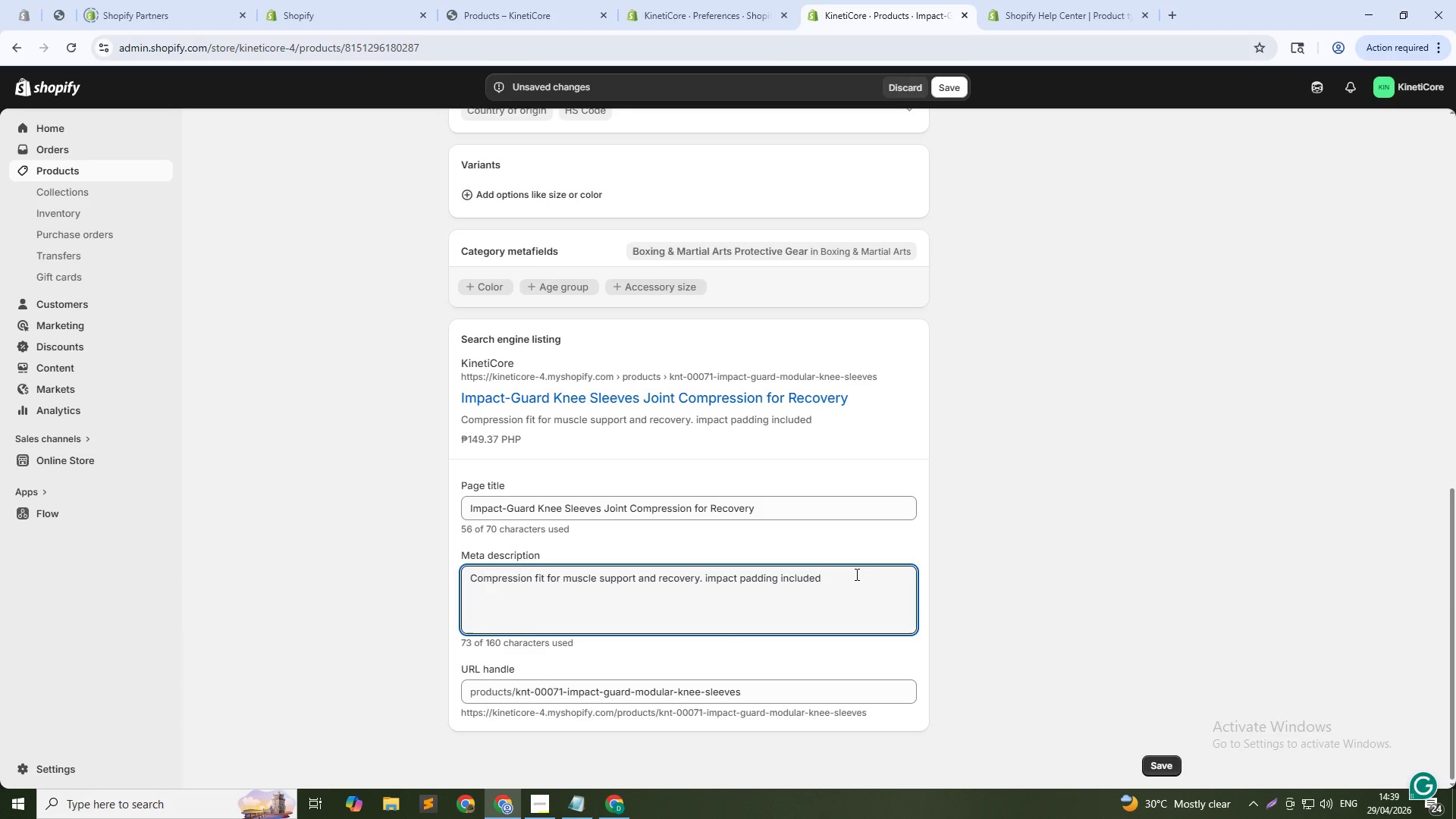 
type(for)
key(Backspace)
key(Backspace)
key(Backspace)
key(Backspace)
type(. For tricking and martica)
key(Backspace)
key(Backspace)
type(al arts.)
 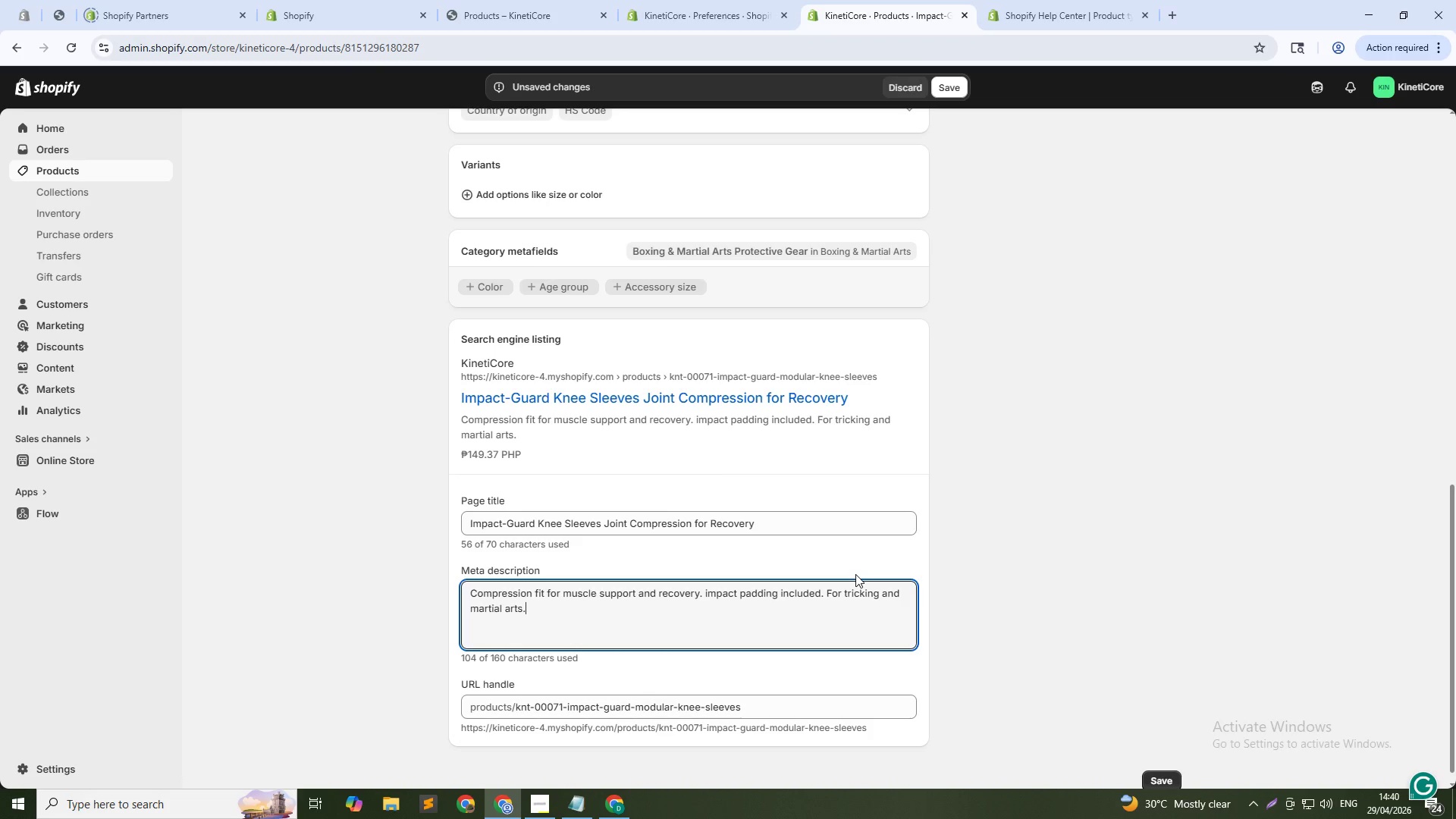 
scroll: coordinate [764, 632], scroll_direction: down, amount: 3.0
 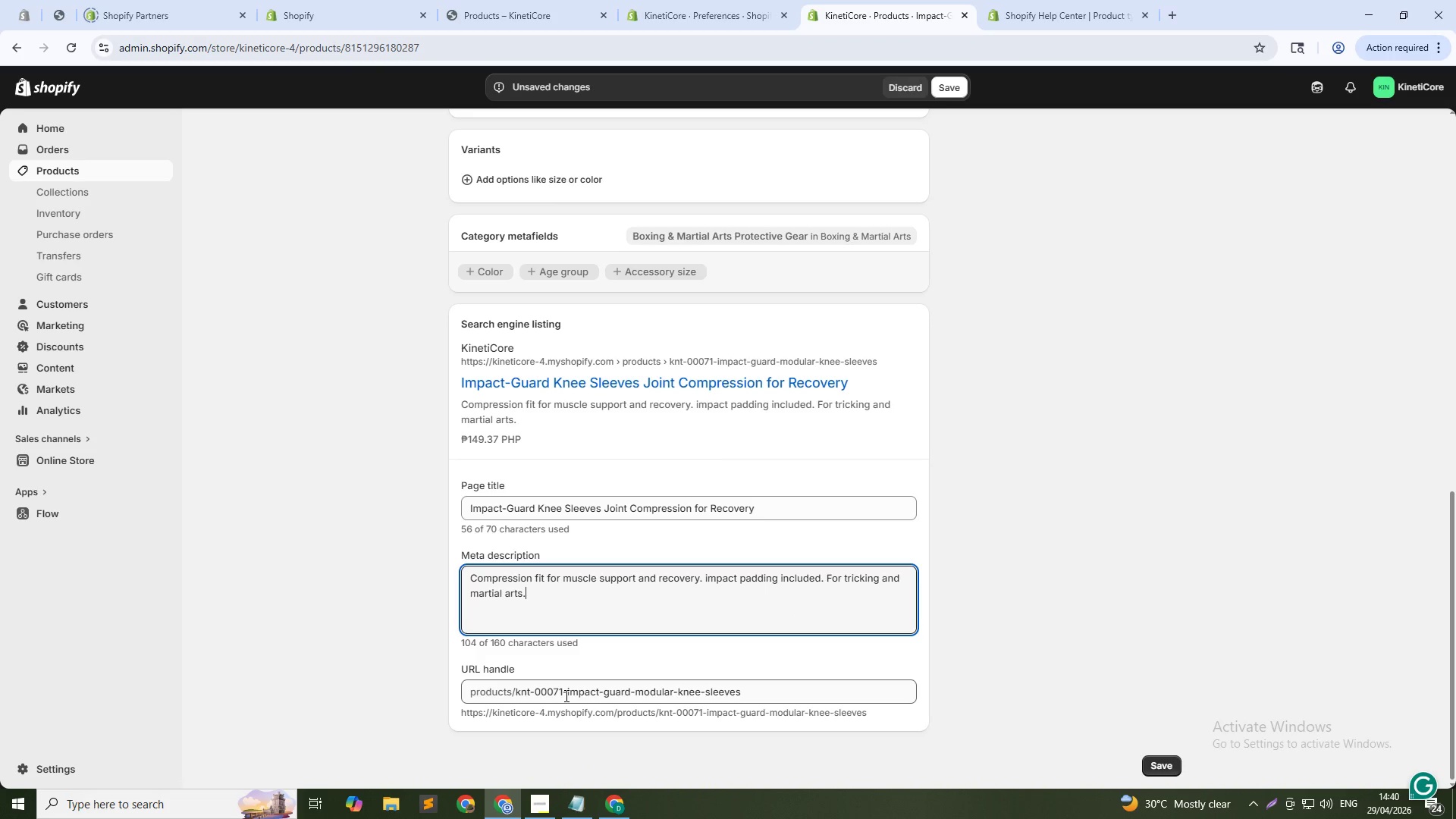 
left_click_drag(start_coordinate=[565, 695], to_coordinate=[511, 693])
 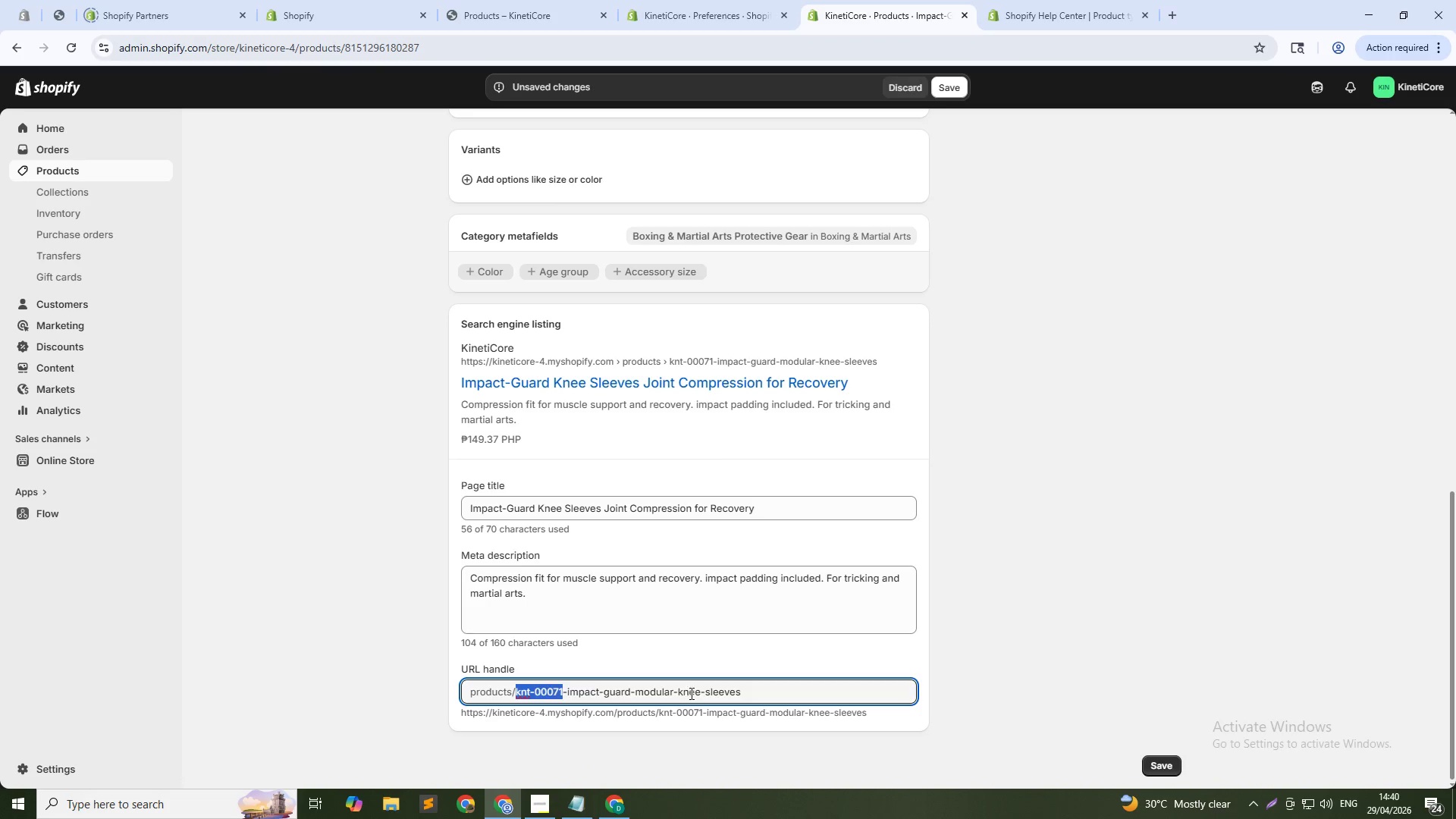 
key(Backspace)
 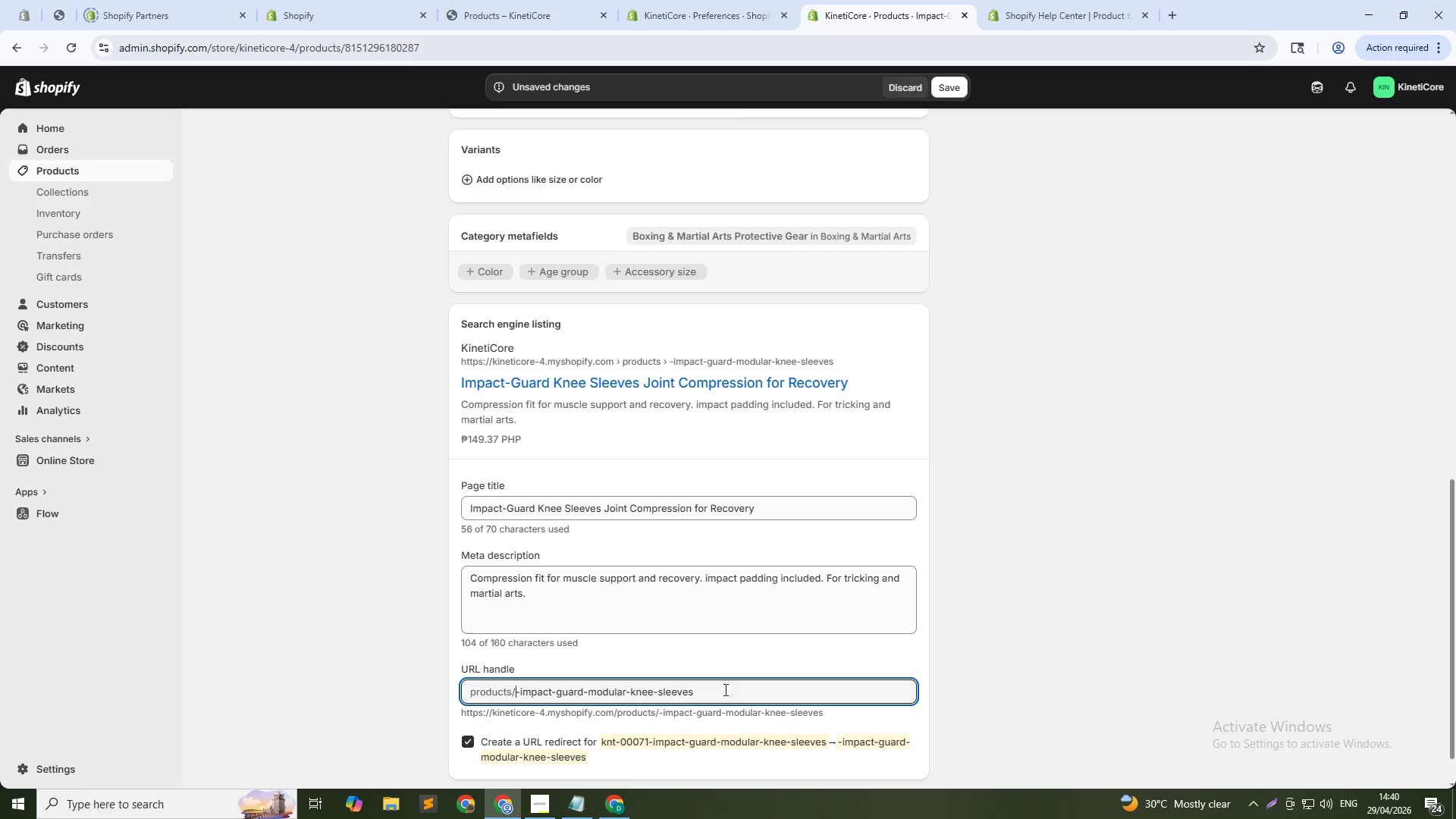 
key(ArrowRight)
 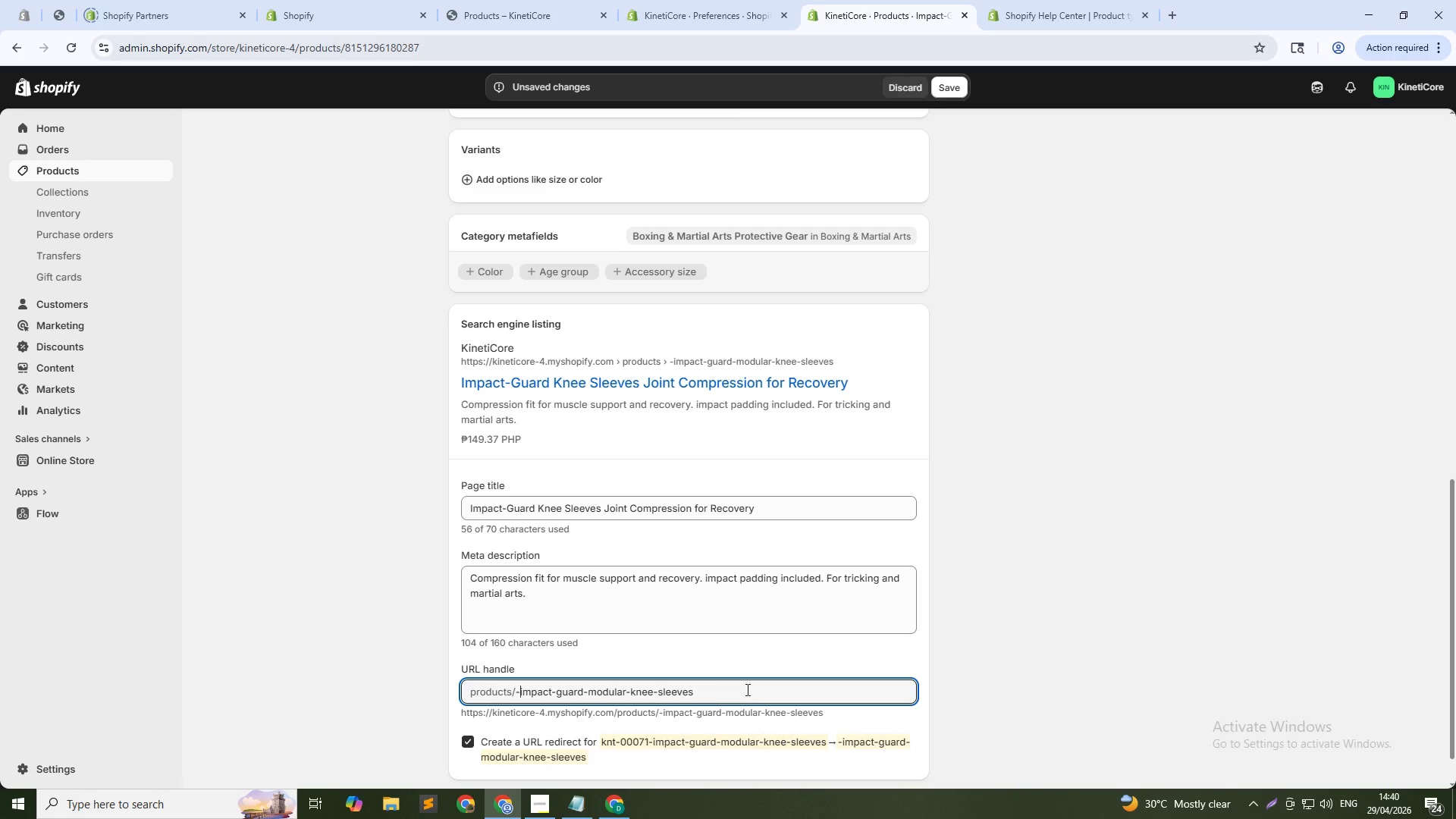 
key(Backspace)
 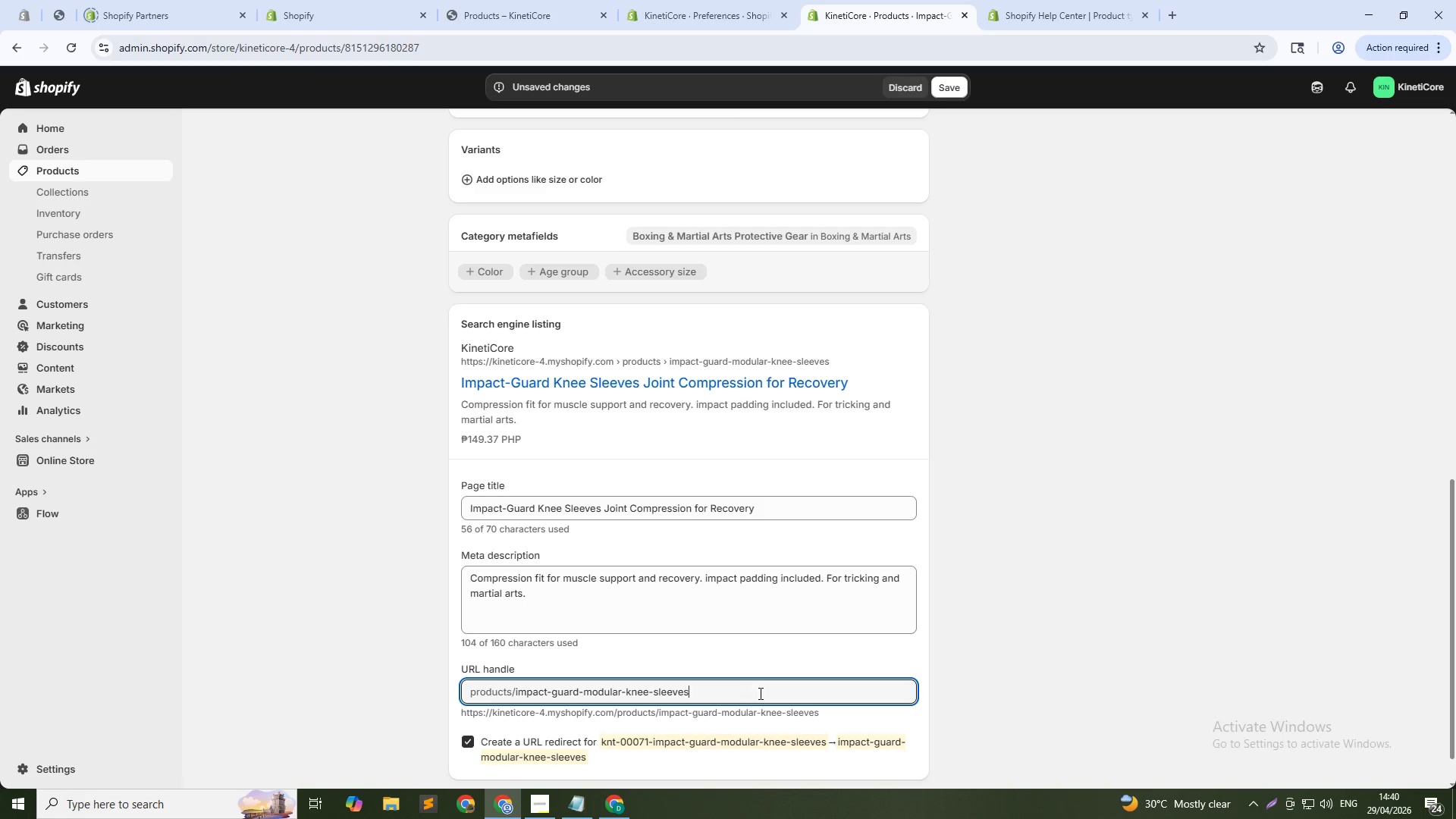 
left_click([759, 693])
 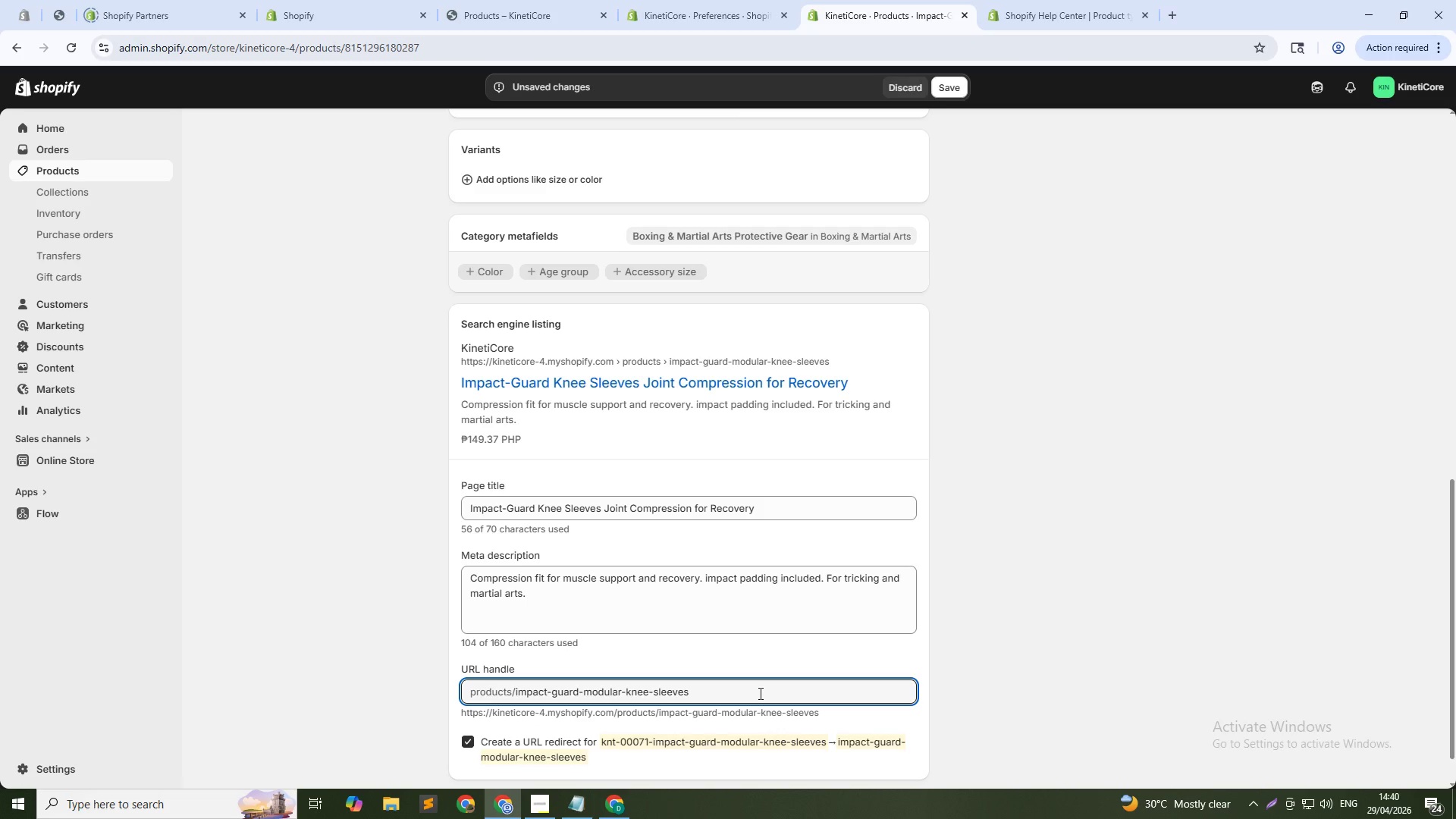 
type(-71)
 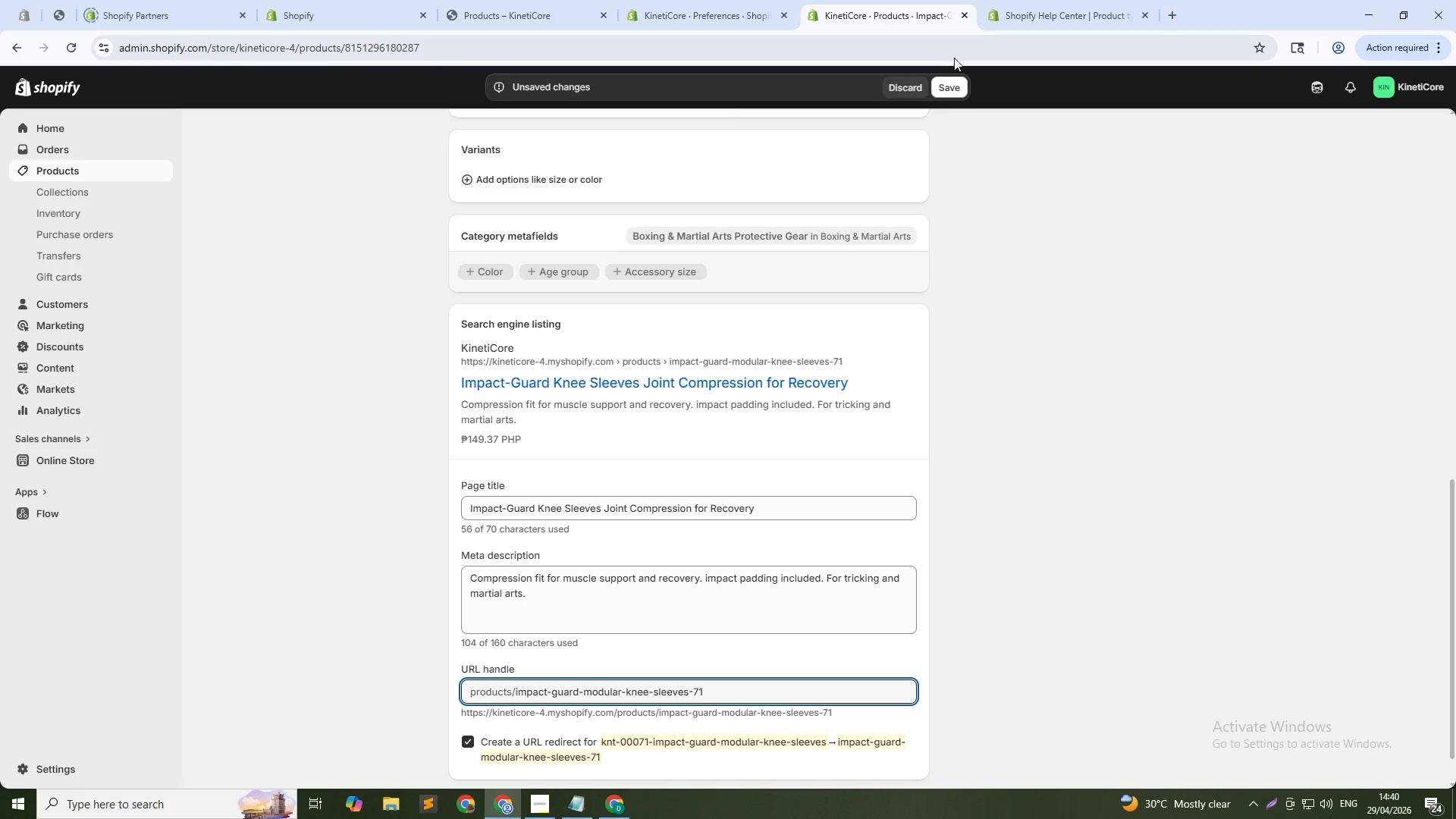 
left_click([949, 95])
 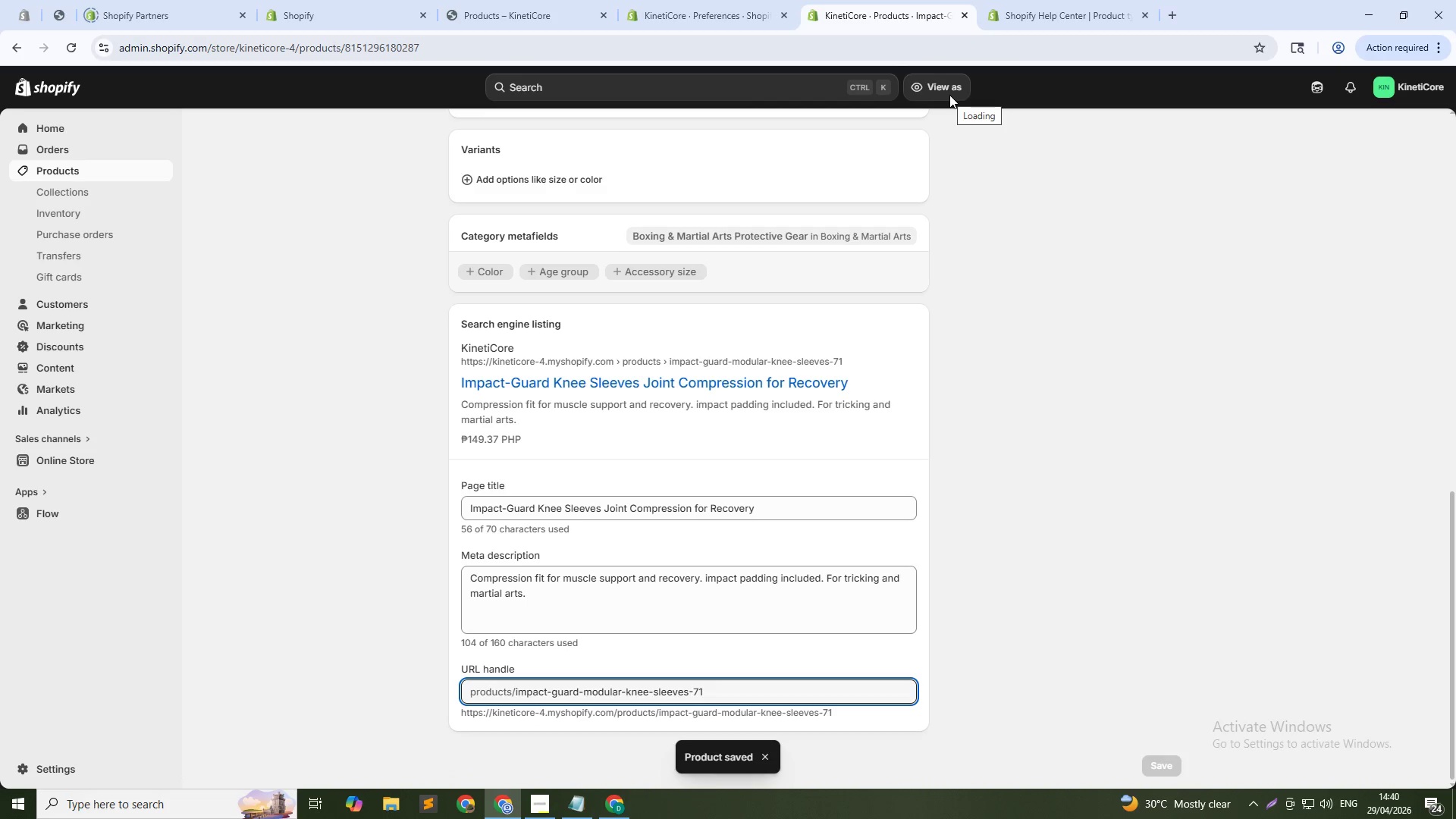 
wait(5.73)
 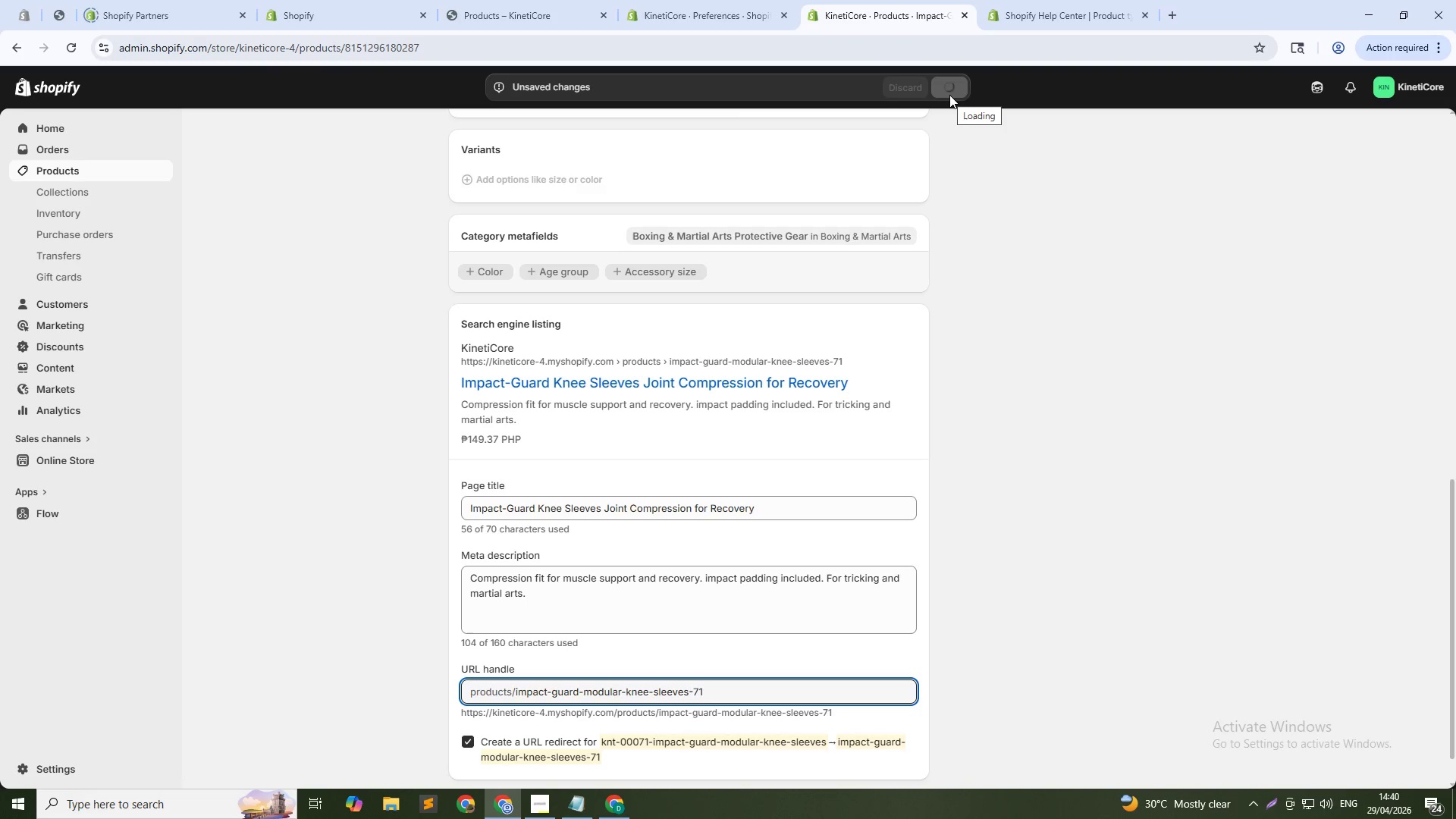 
left_click([66, 174])
 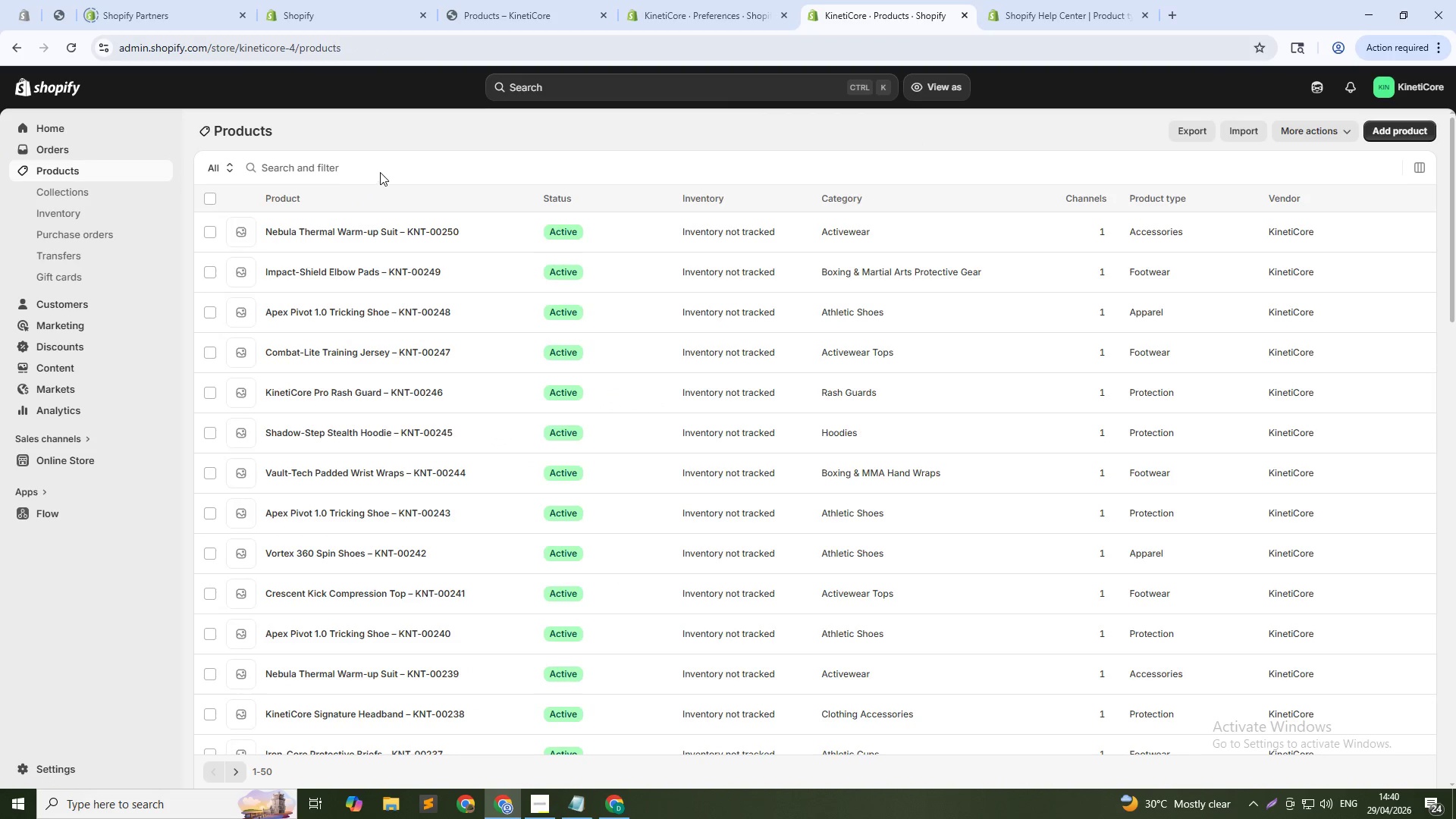 
left_click([380, 172])
 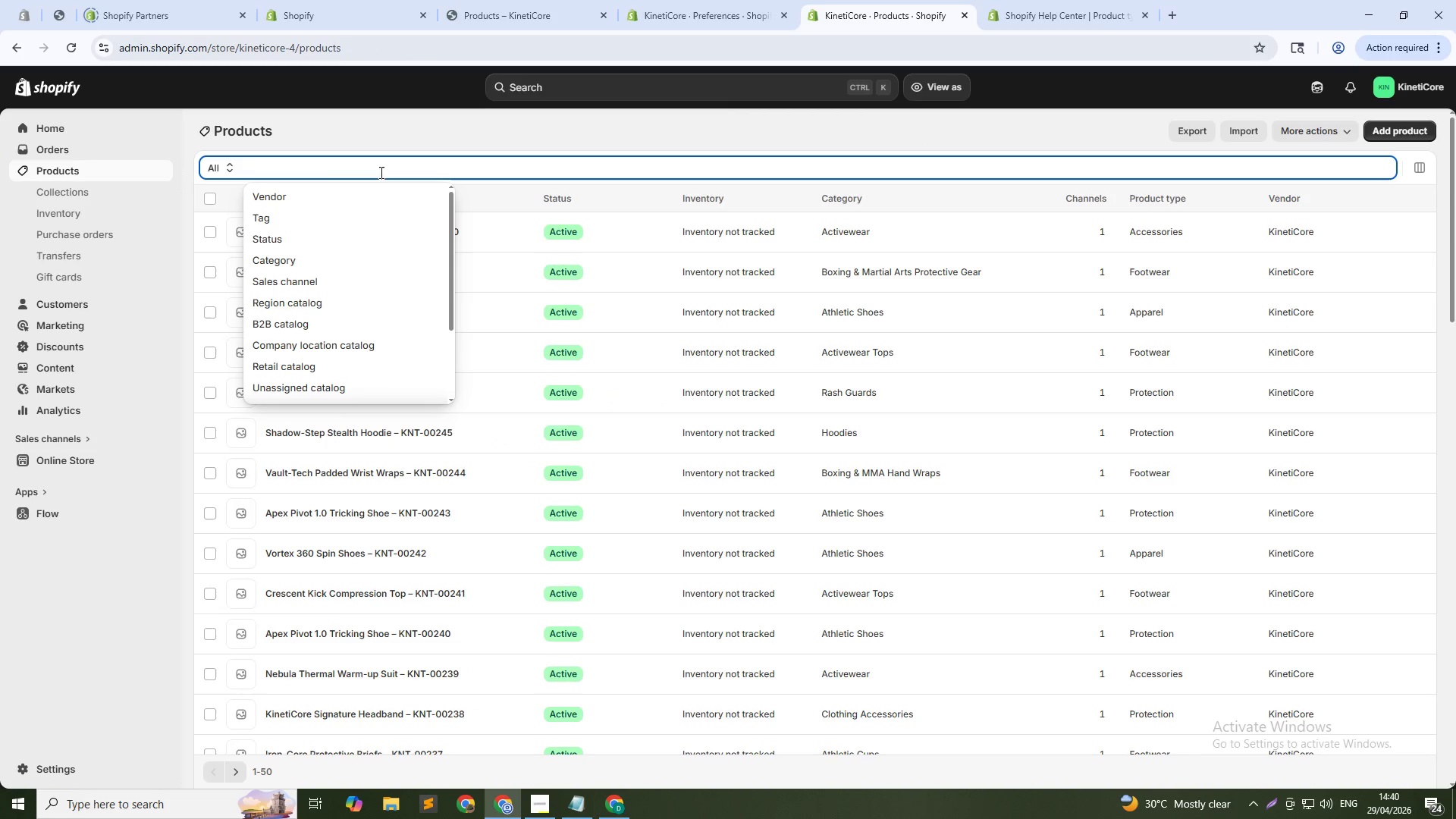 
type(impact guard)
 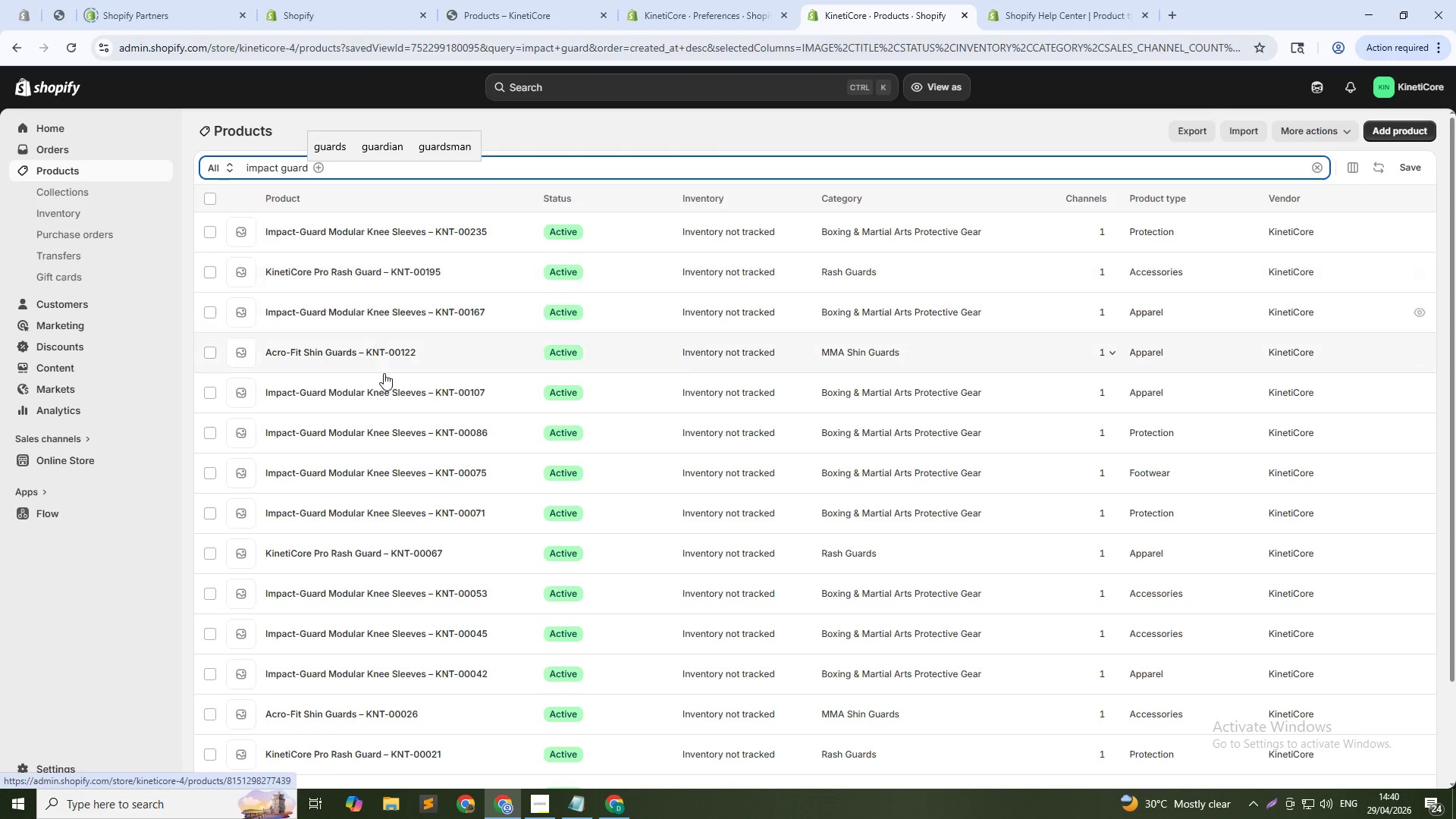 
wait(5.09)
 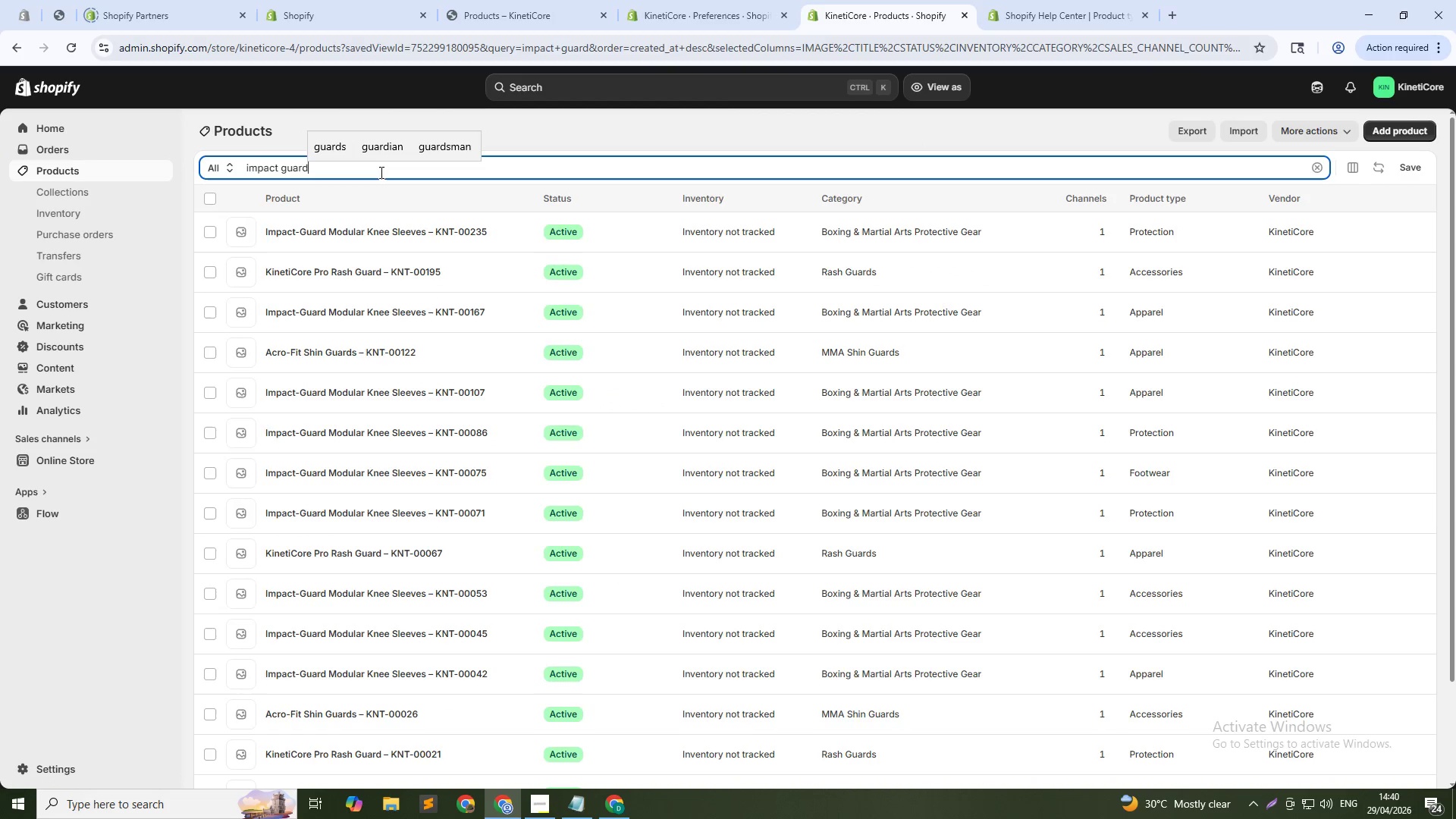 
left_click([430, 477])
 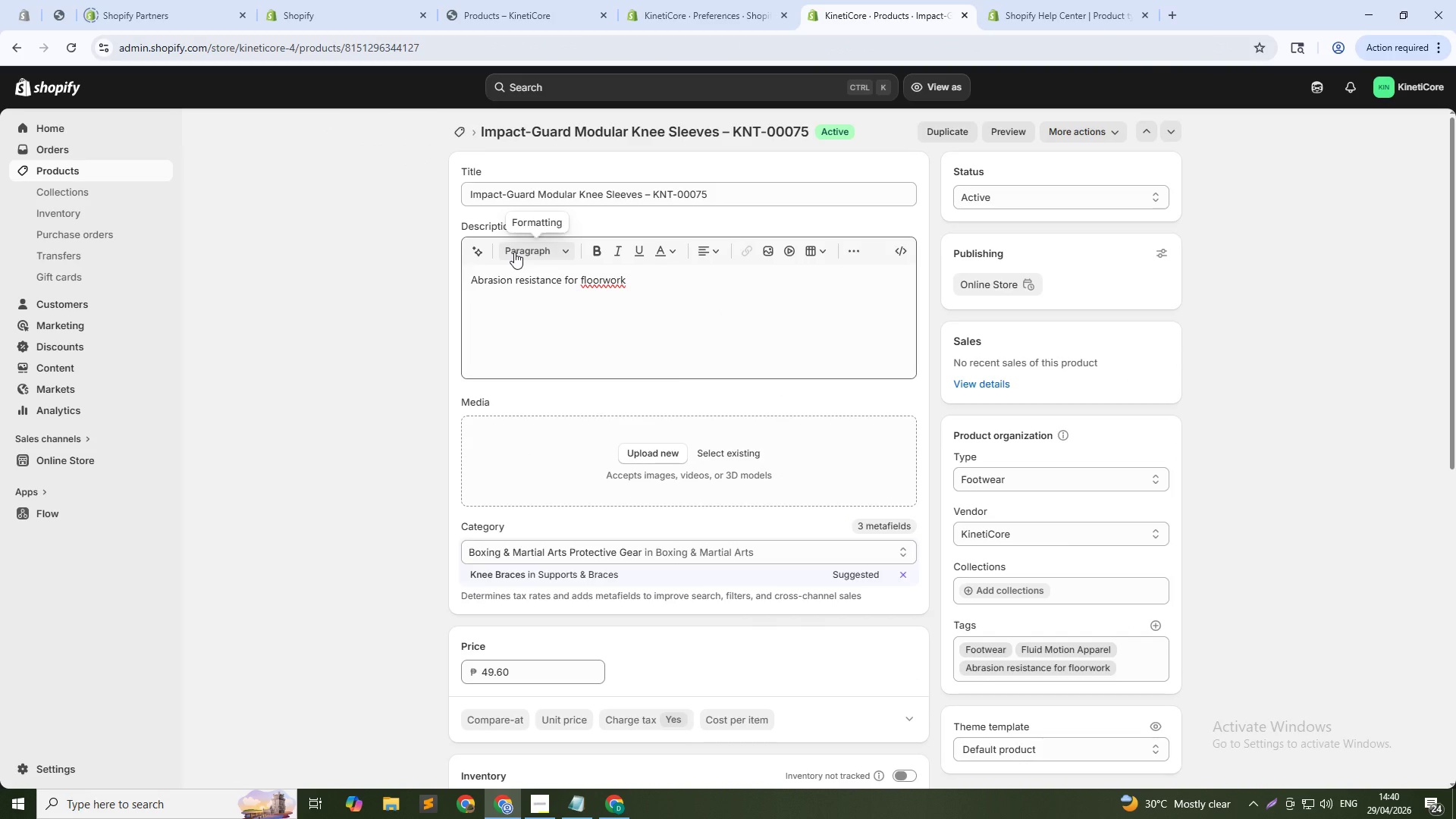 
wait(6.41)
 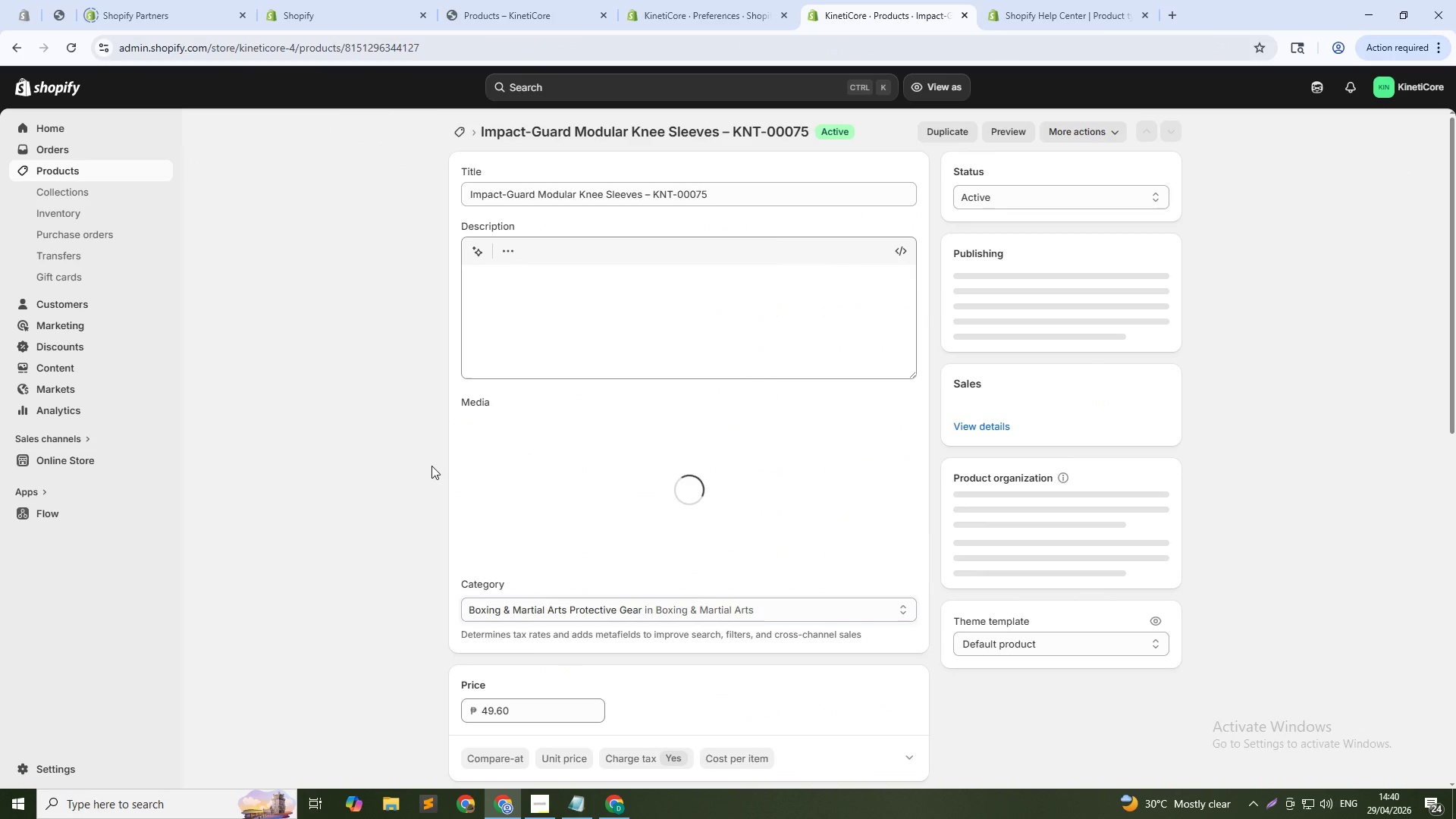 
key(Alt+Tab)